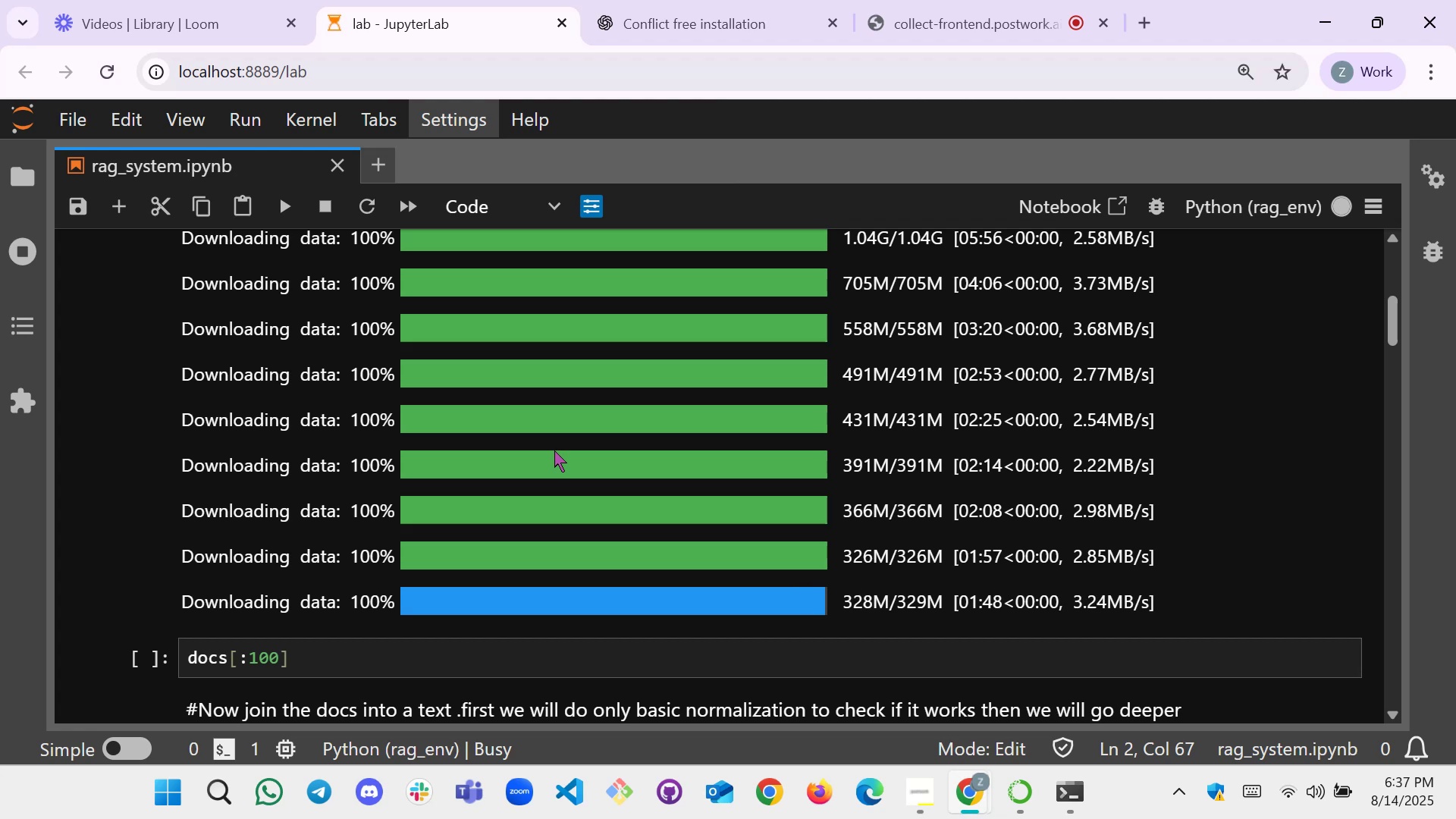 
wait(25.79)
 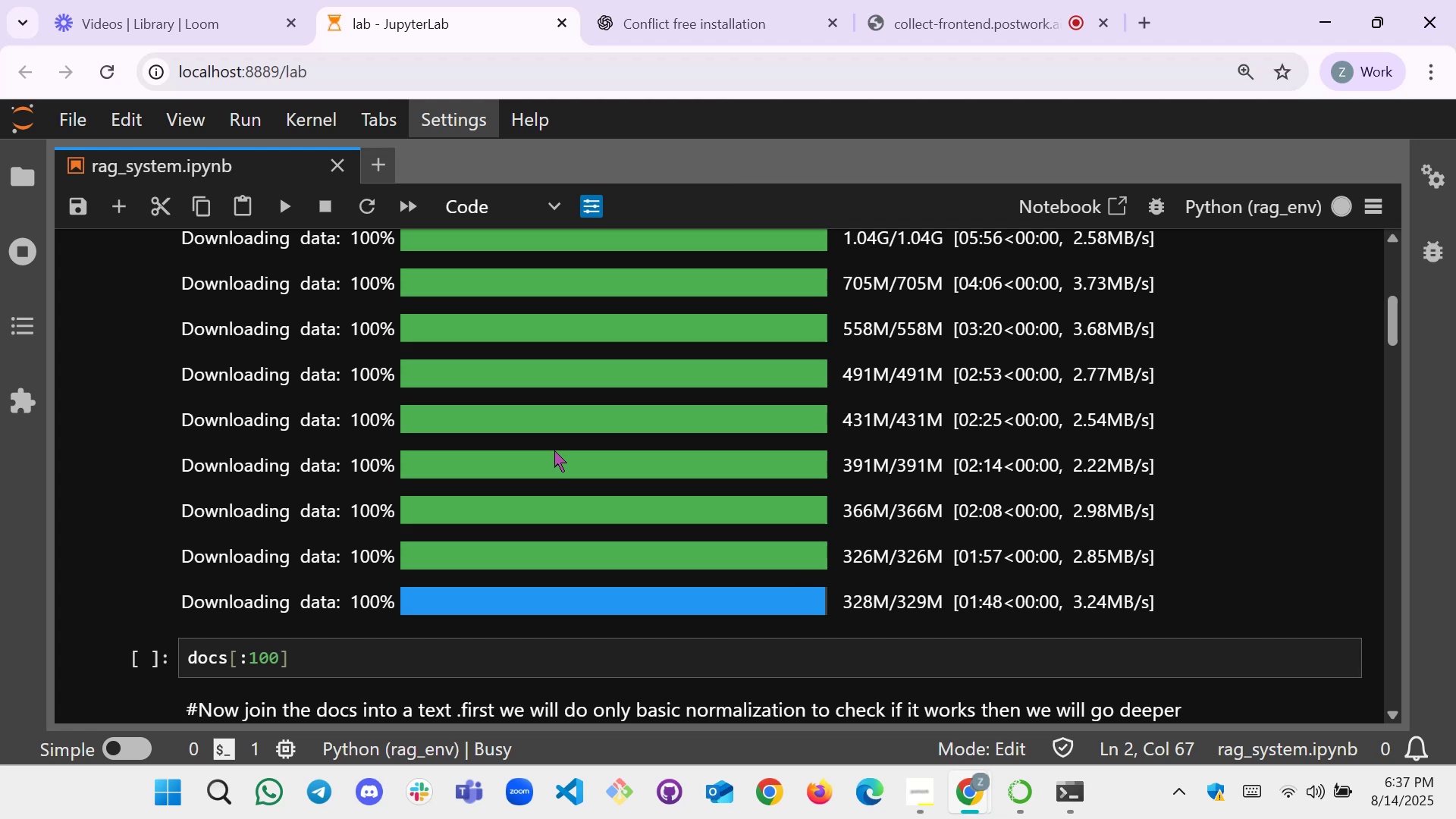 
scroll: coordinate [554, 450], scroll_direction: none, amount: 0.0
 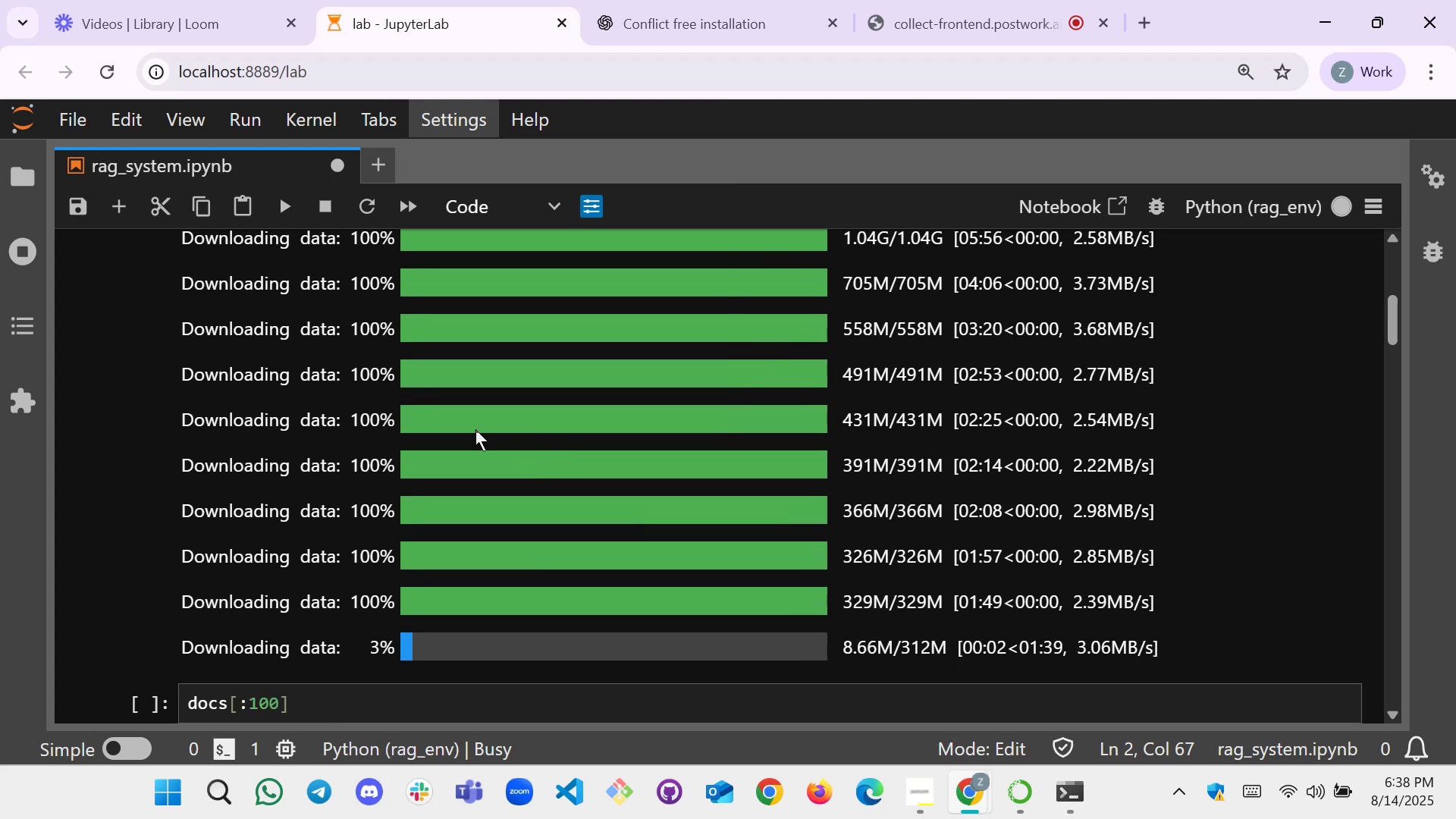 
scroll: coordinate [386, 385], scroll_direction: up, amount: 1.0
 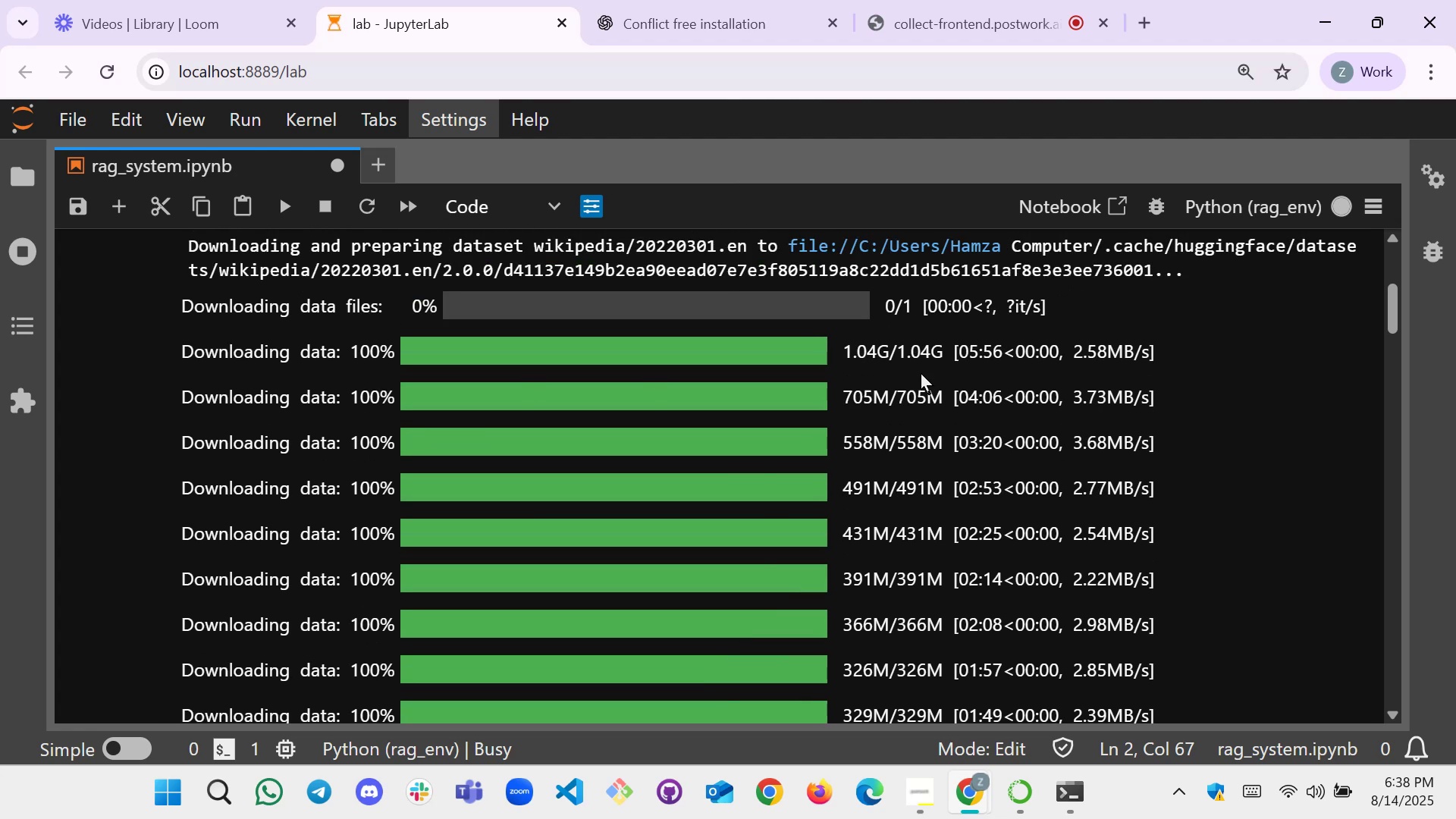 
scroll: coordinate [453, 518], scroll_direction: down, amount: 30.0
 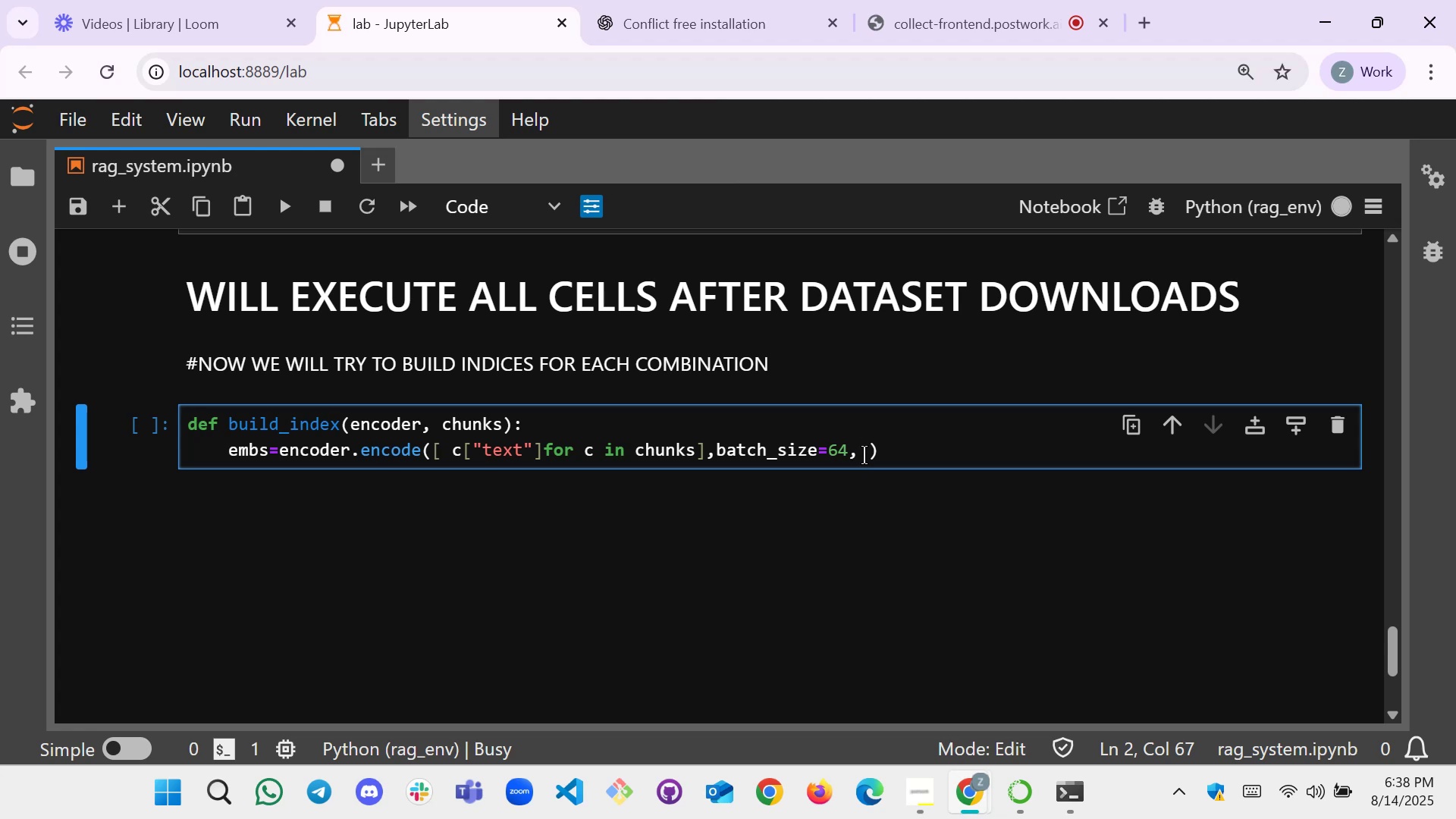 
wait(20.57)
 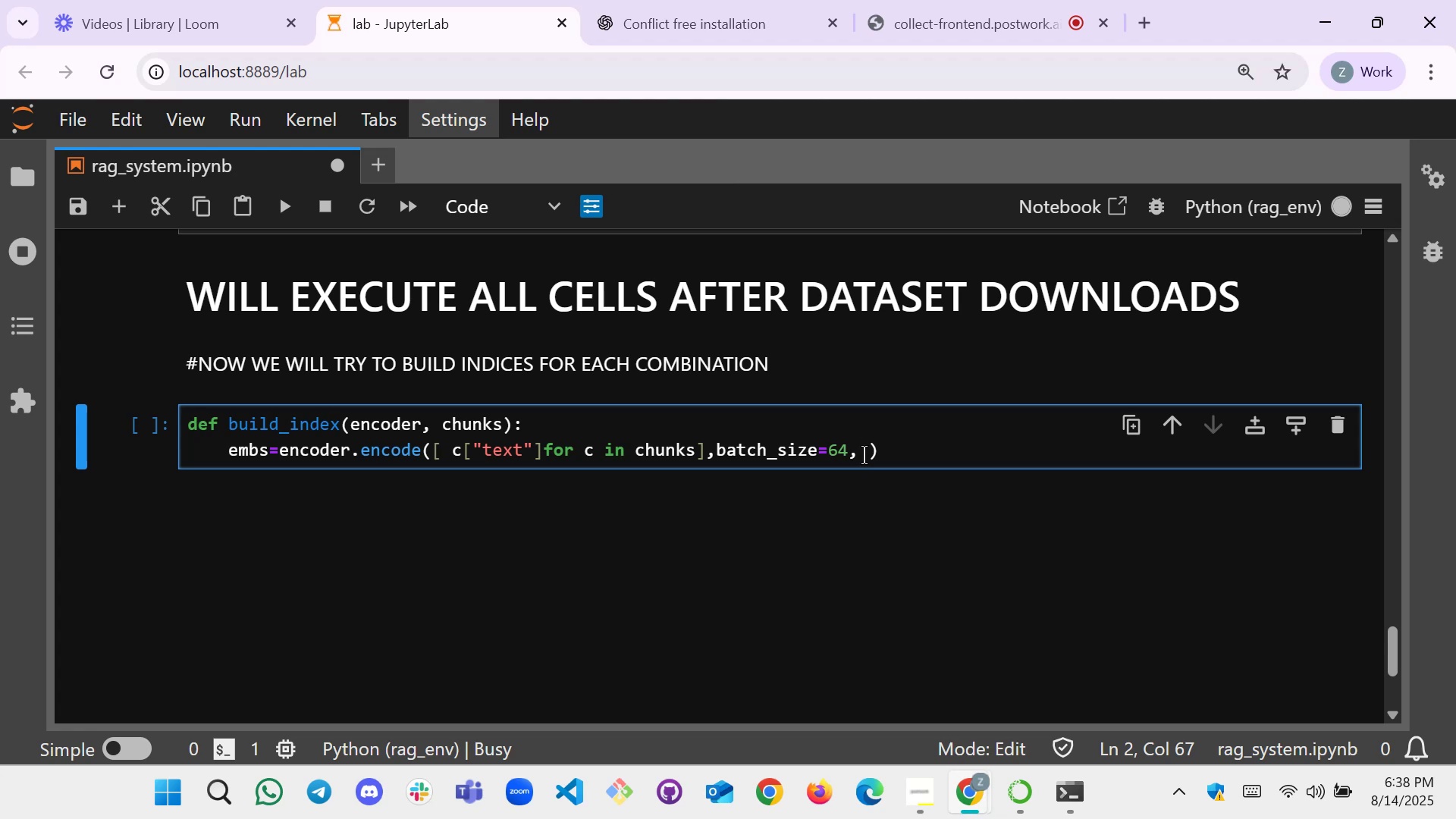 
key(Space)
 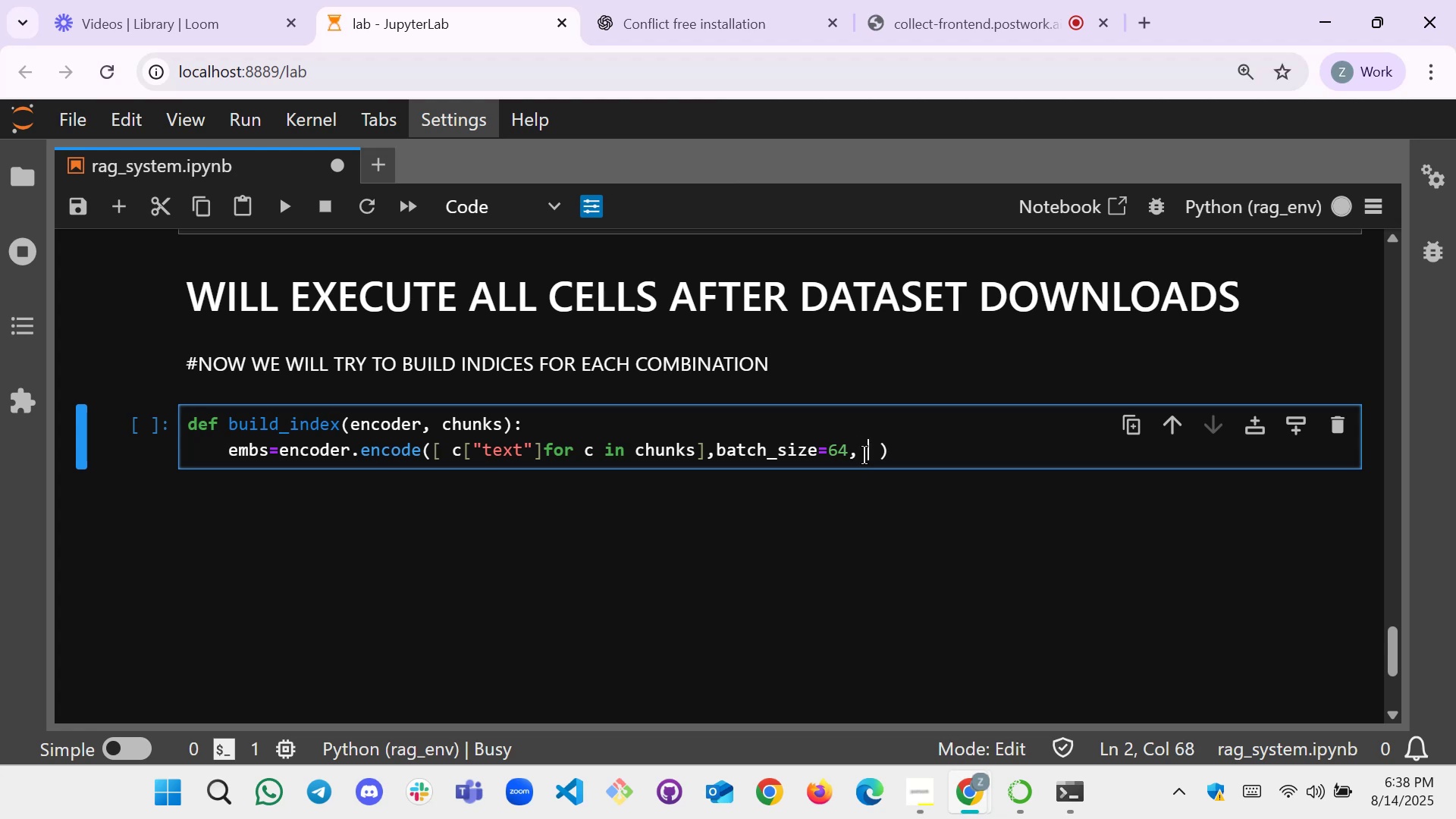 
key(Backspace)
 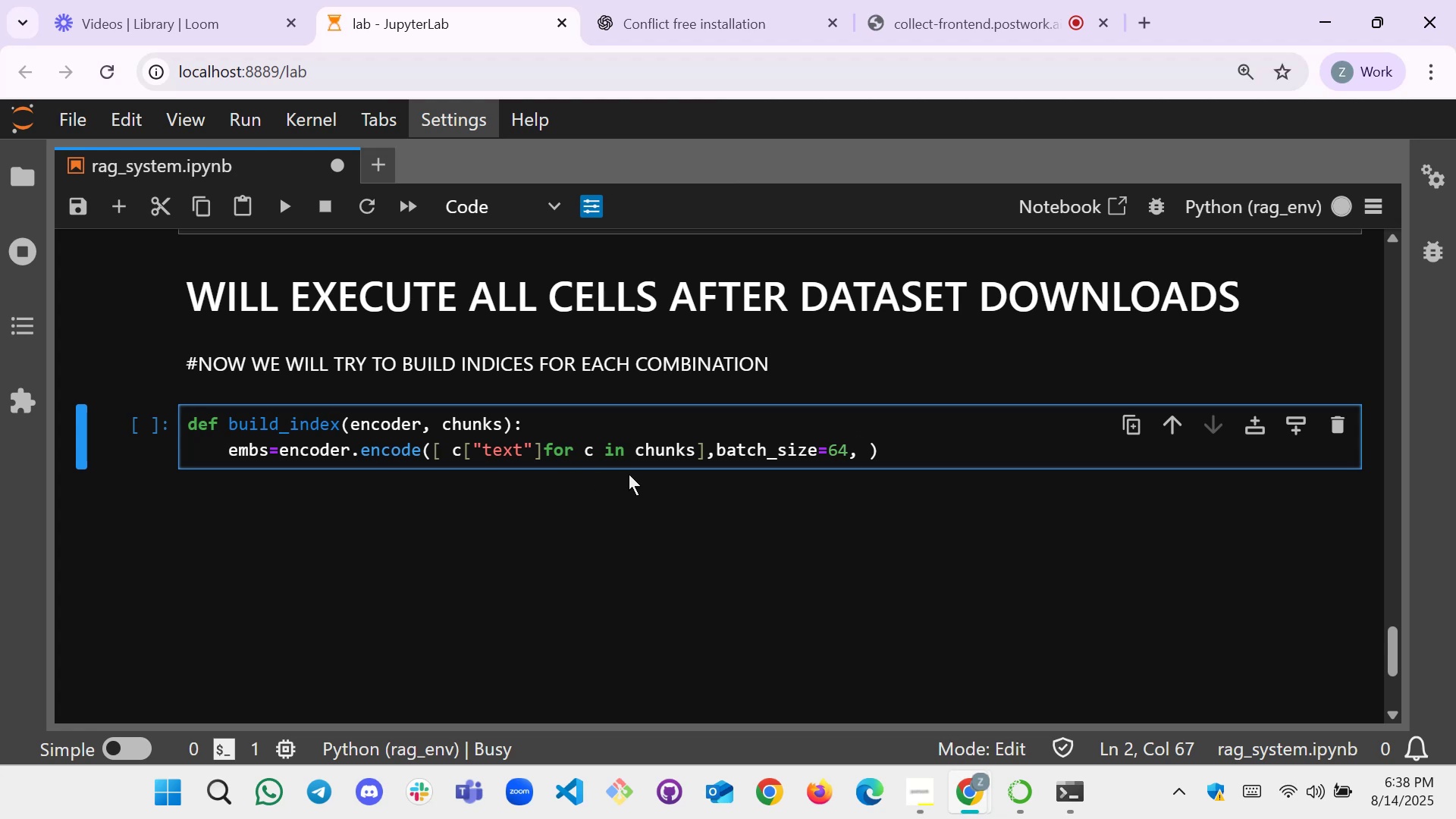 
wait(21.3)
 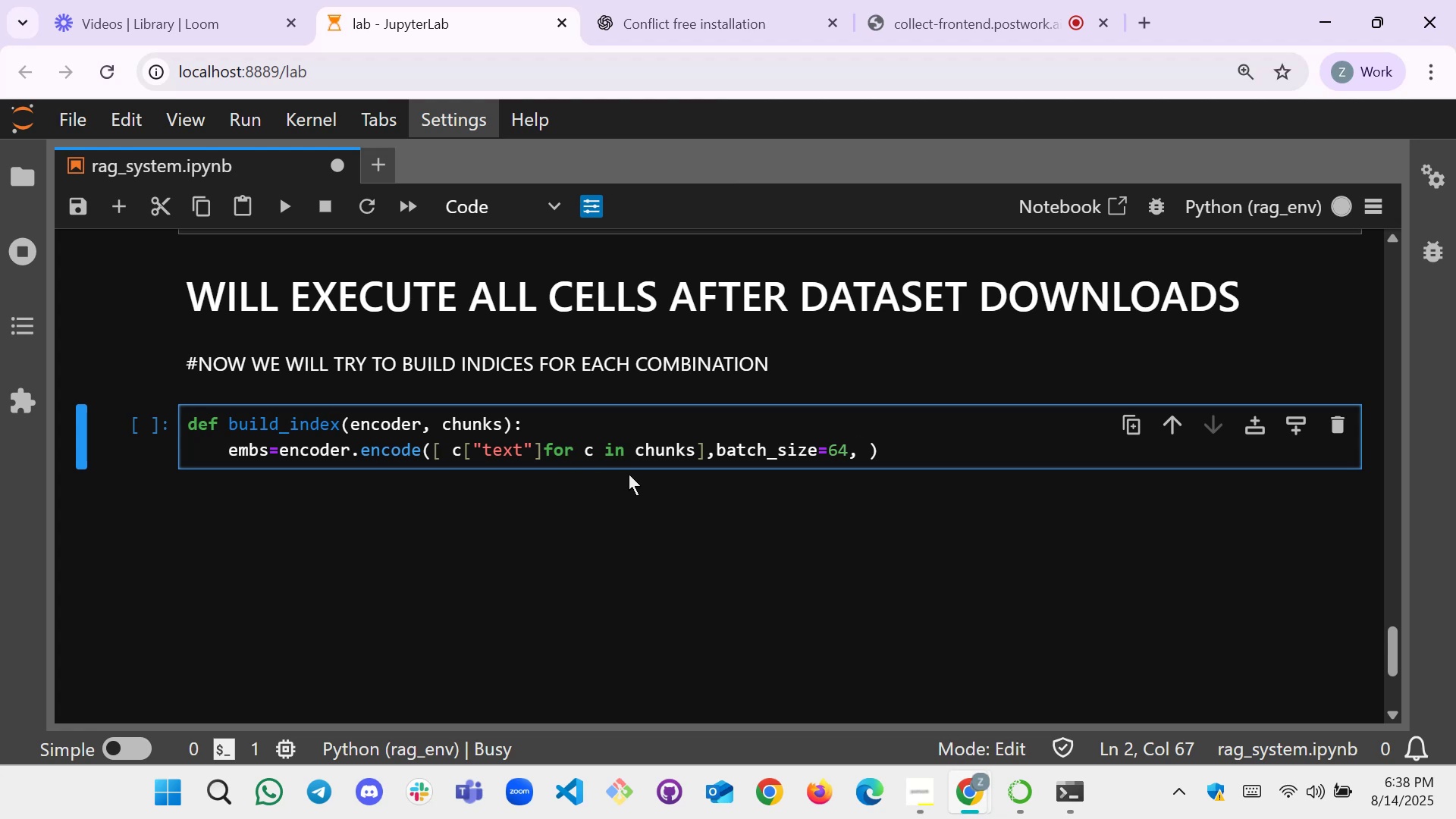 
type(nor,a)
key(Tab)
key(Backspace)
key(Backspace)
type(malize_embedings=True,)
 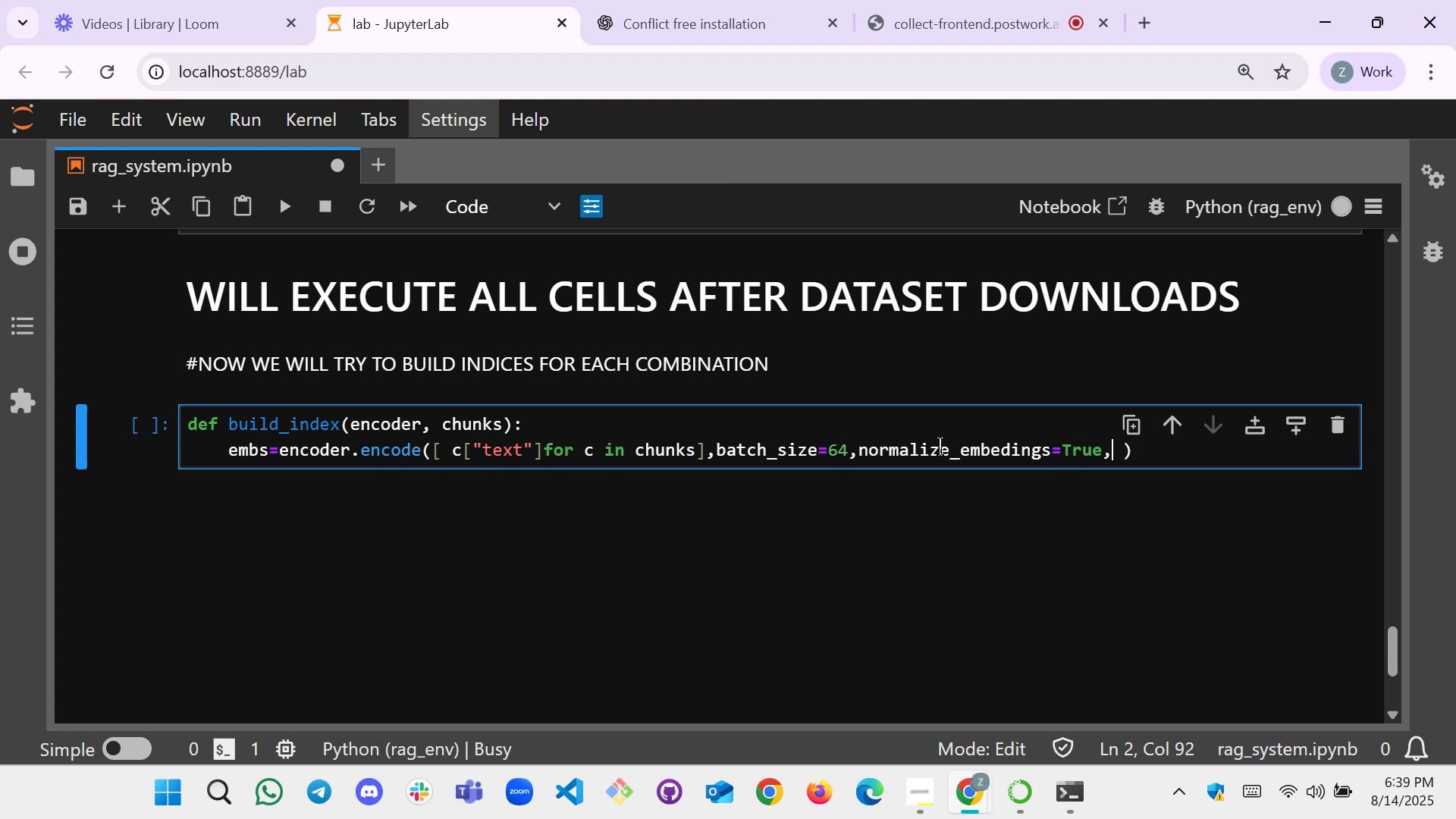 
key(Backspace)
 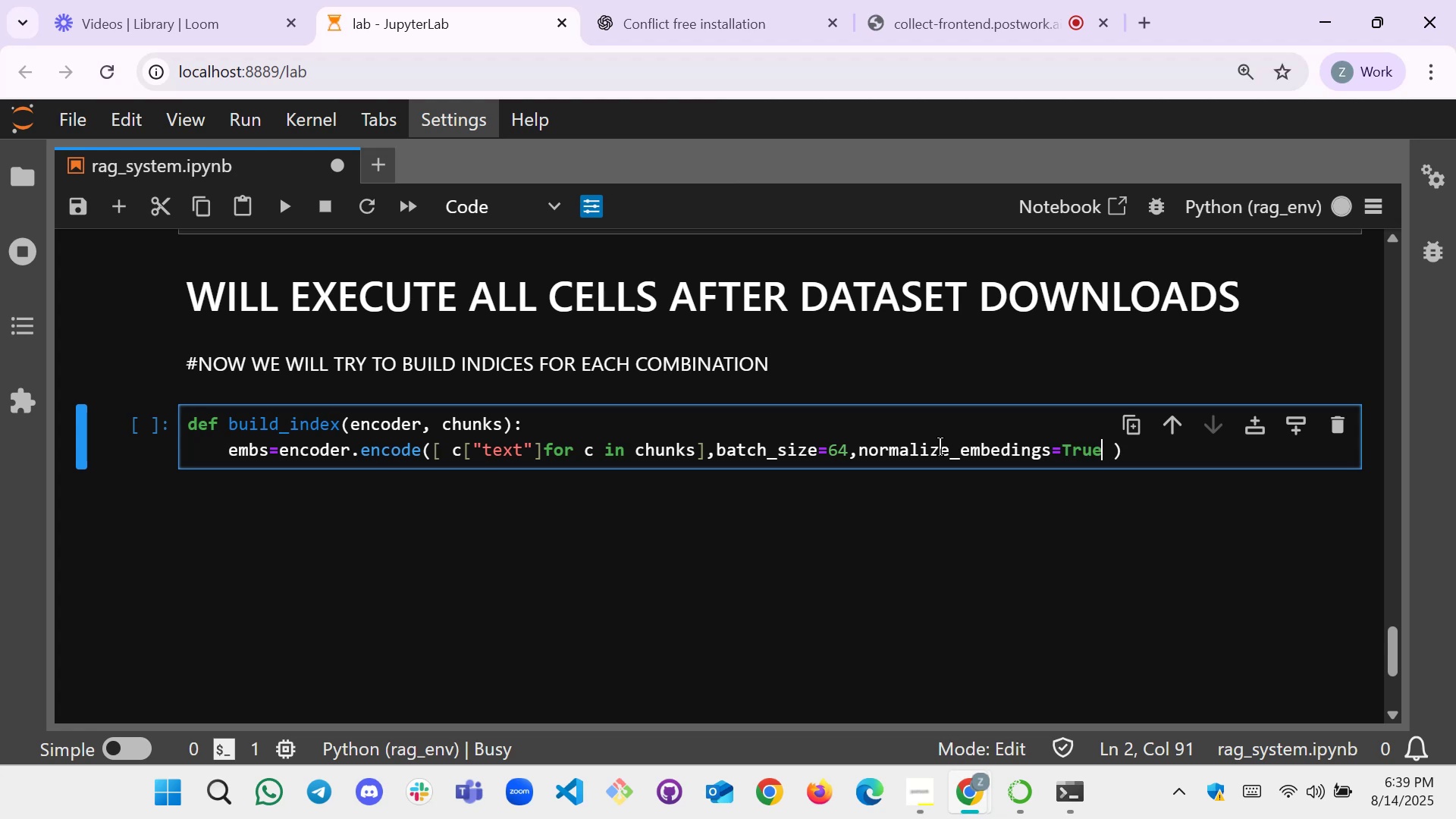 
key(ArrowRight)
 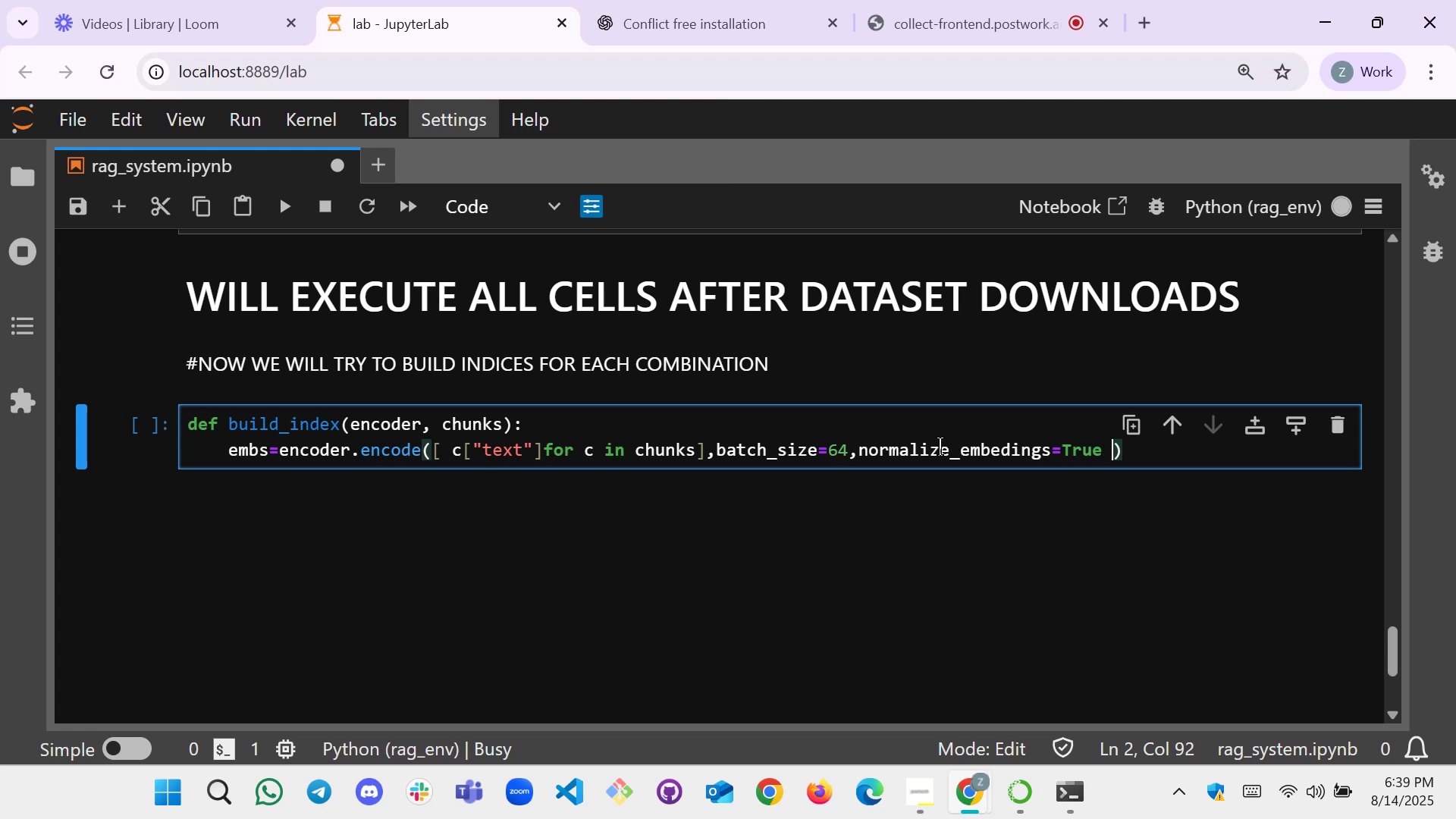 
key(ArrowRight)
 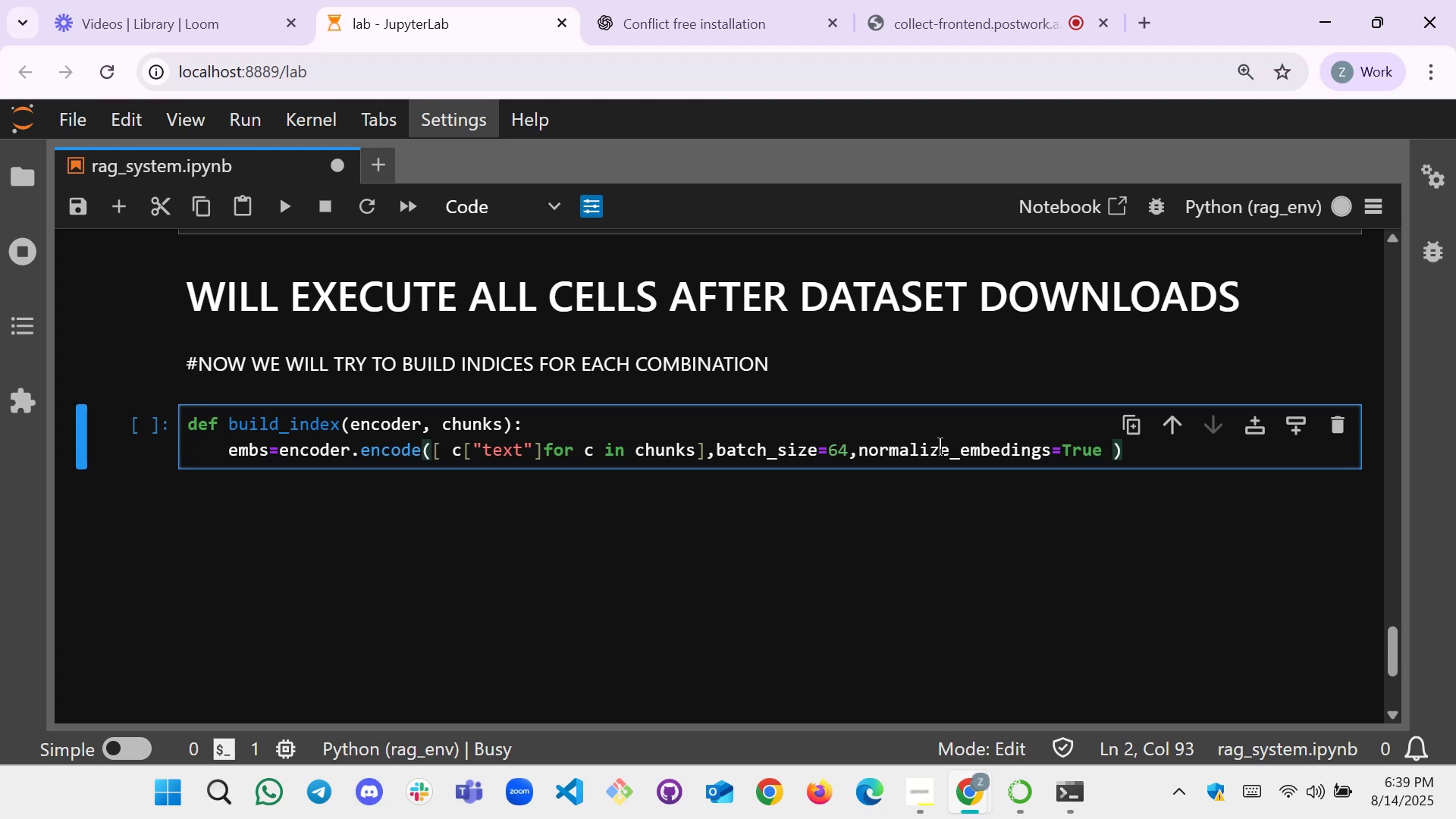 
type(.astype("float"))
 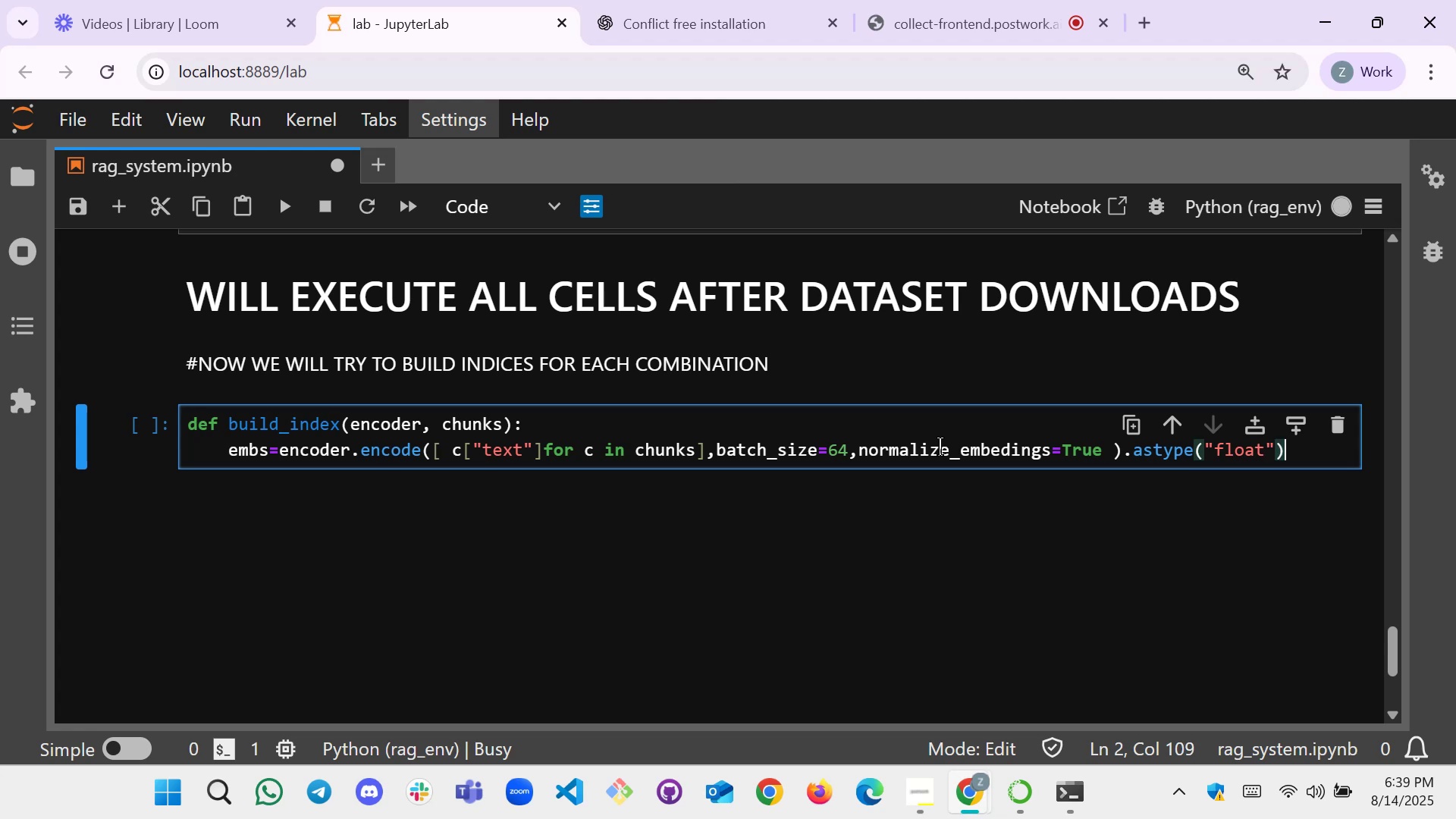 
key(ArrowLeft)
 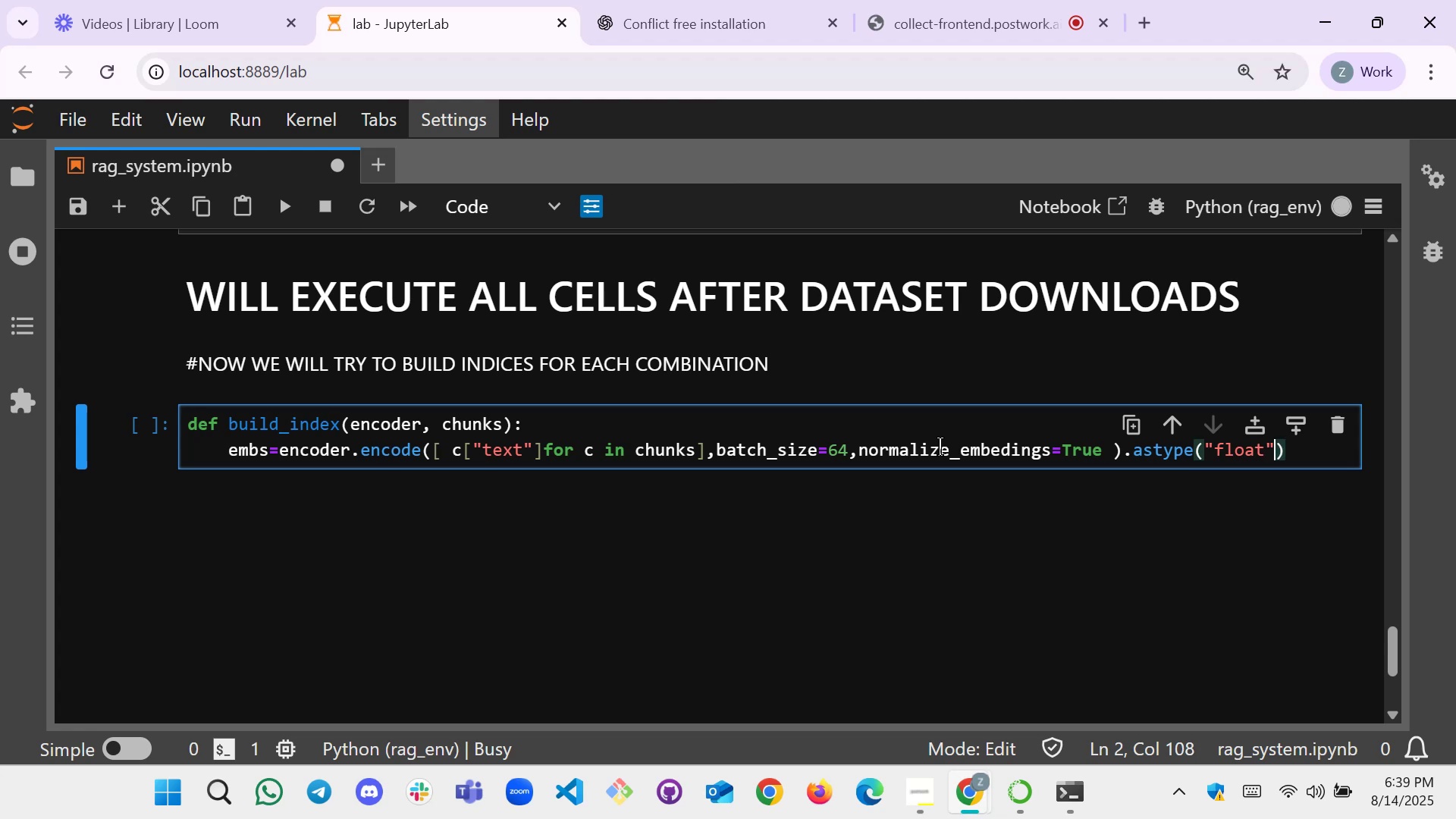 
key(ArrowLeft)
 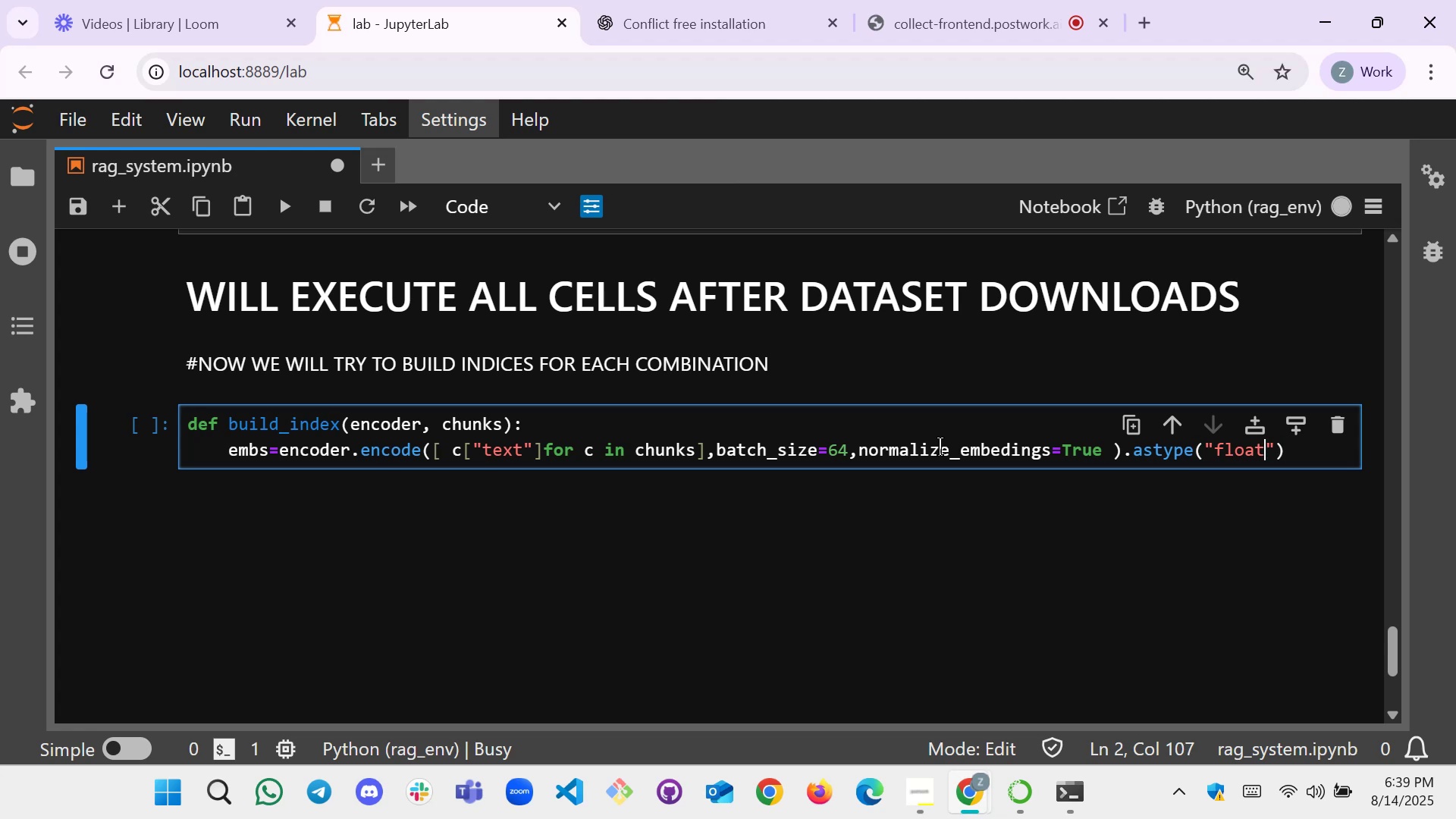 
type(32)
 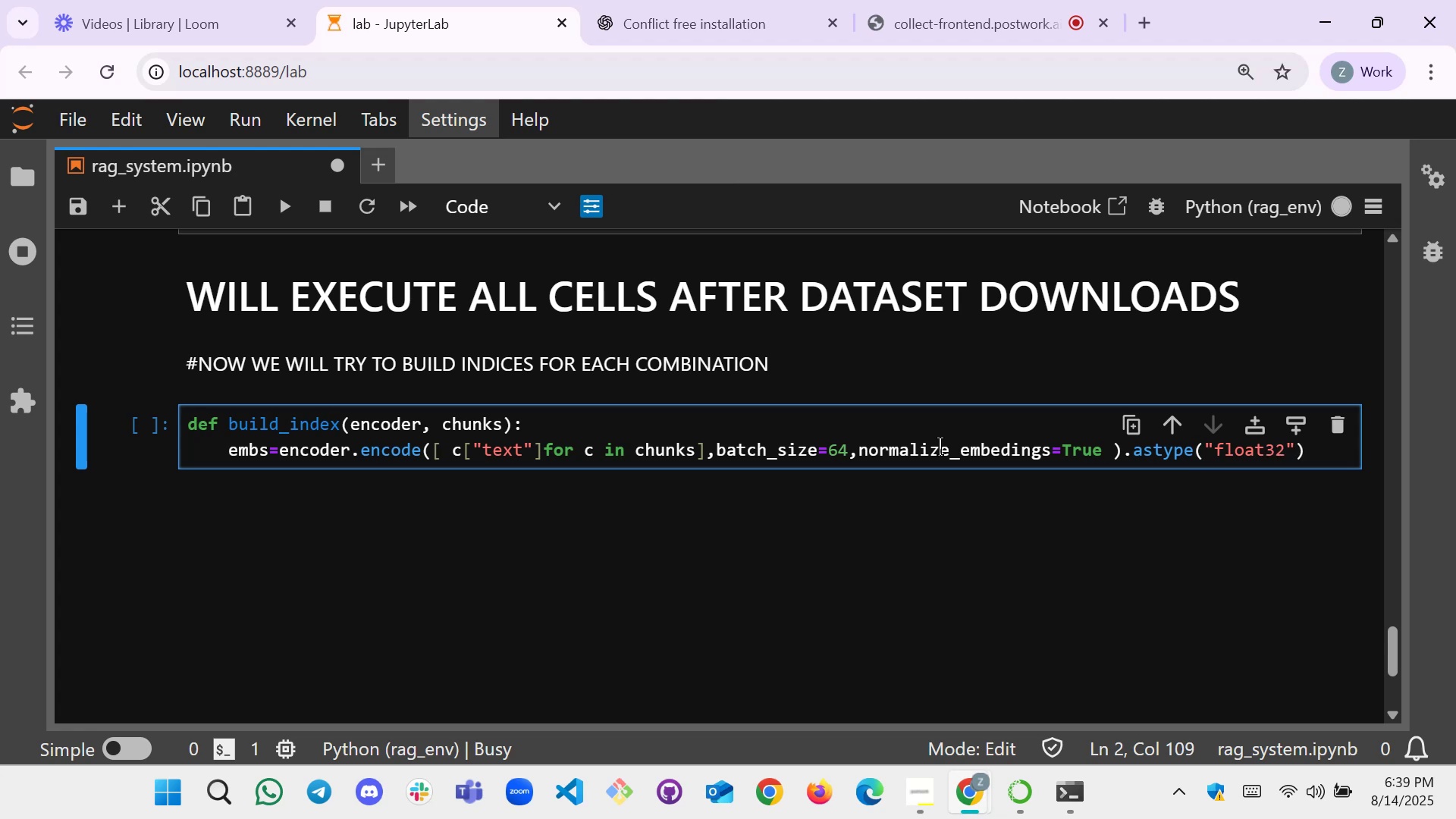 
key(ArrowRight)
 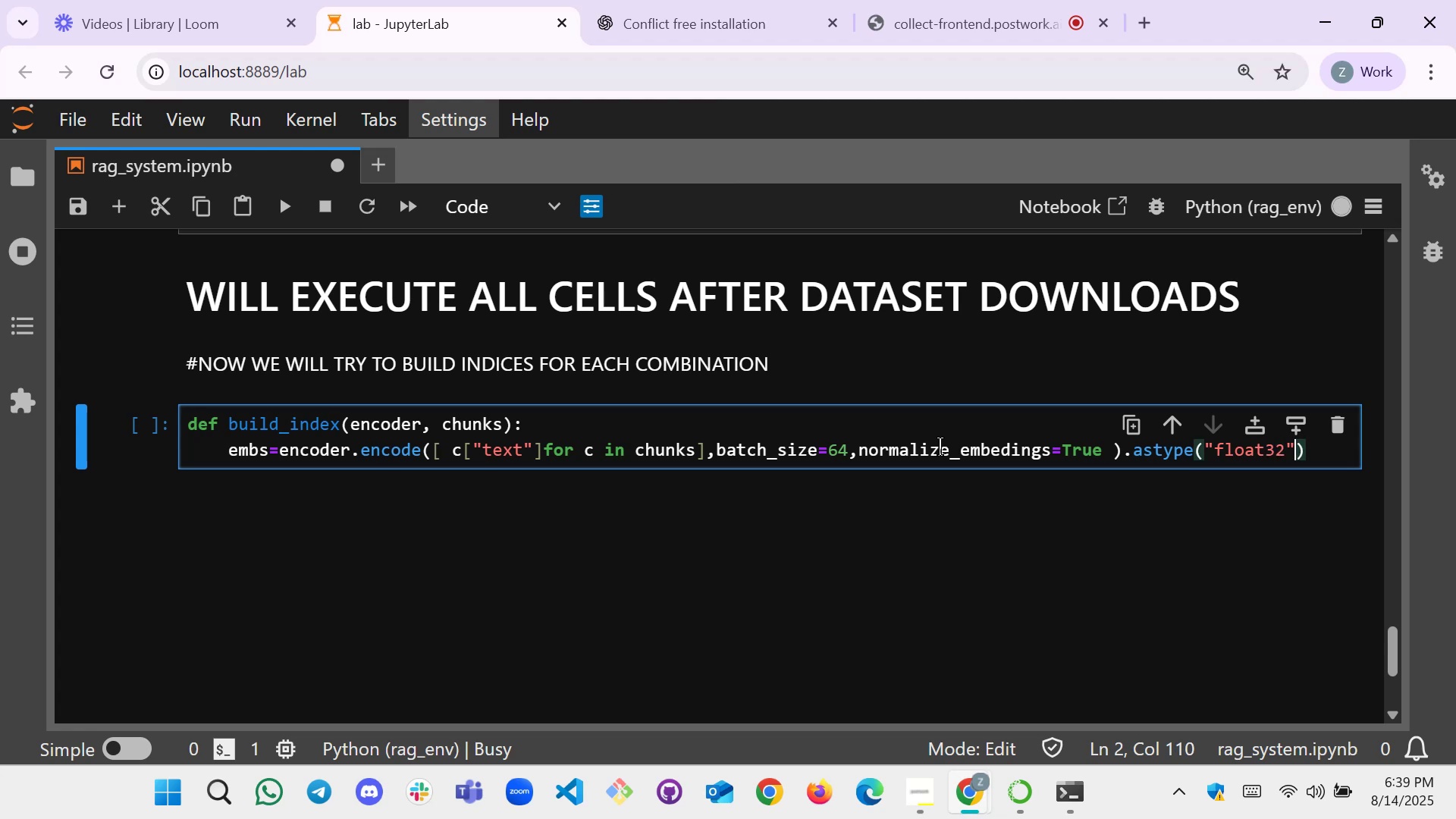 
key(ArrowRight)
 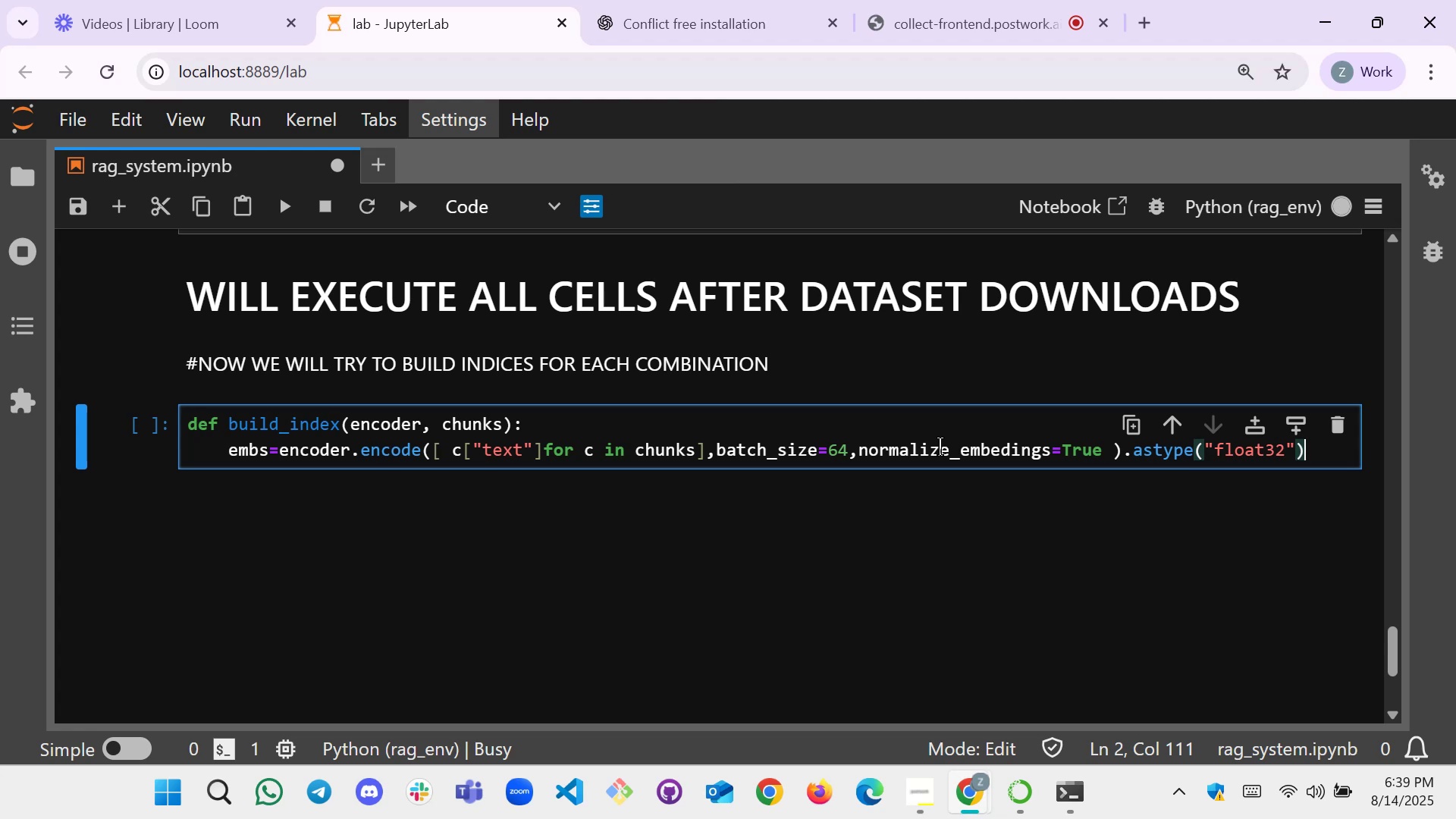 
wait(9.98)
 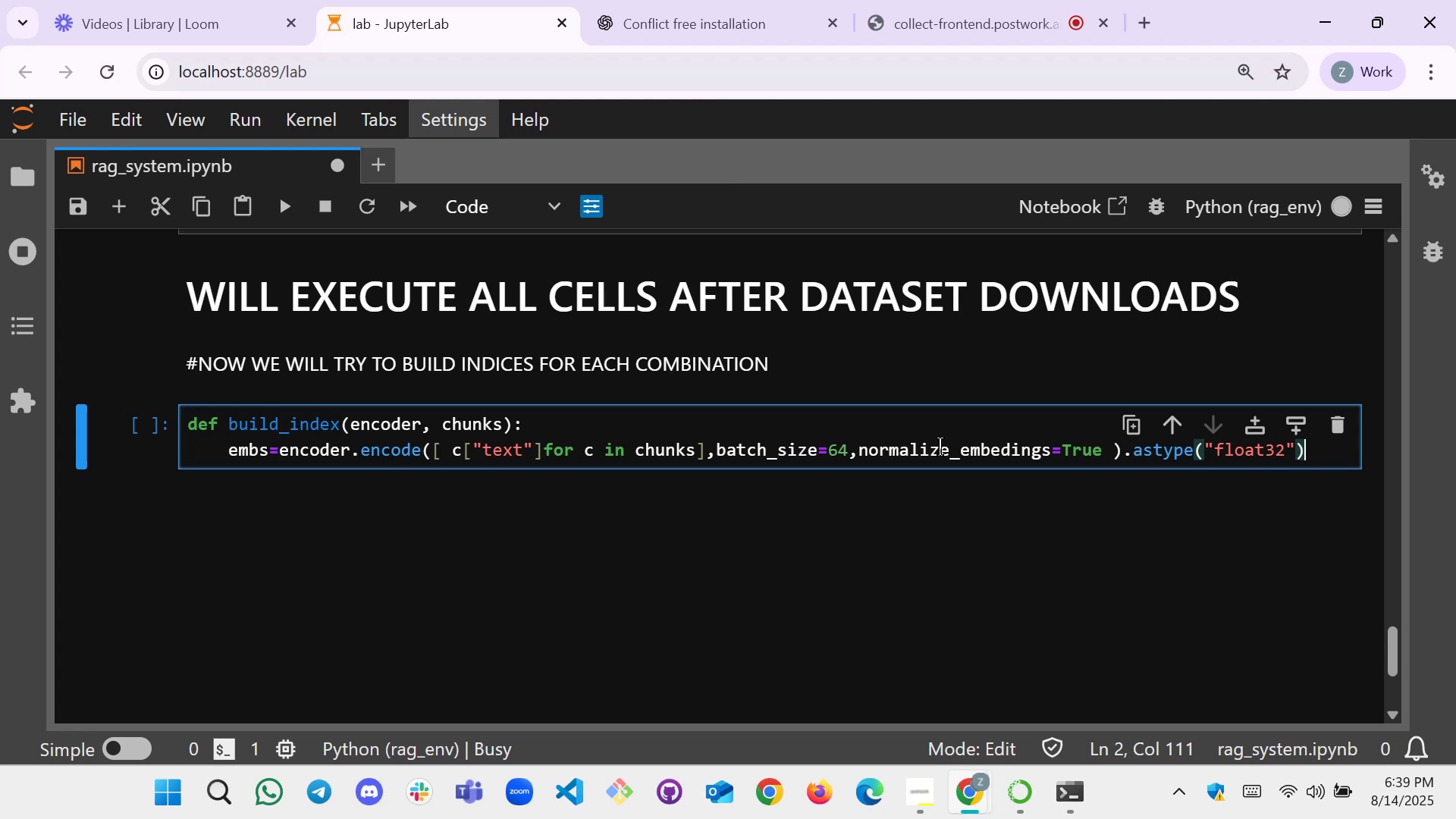 
key(Enter)
 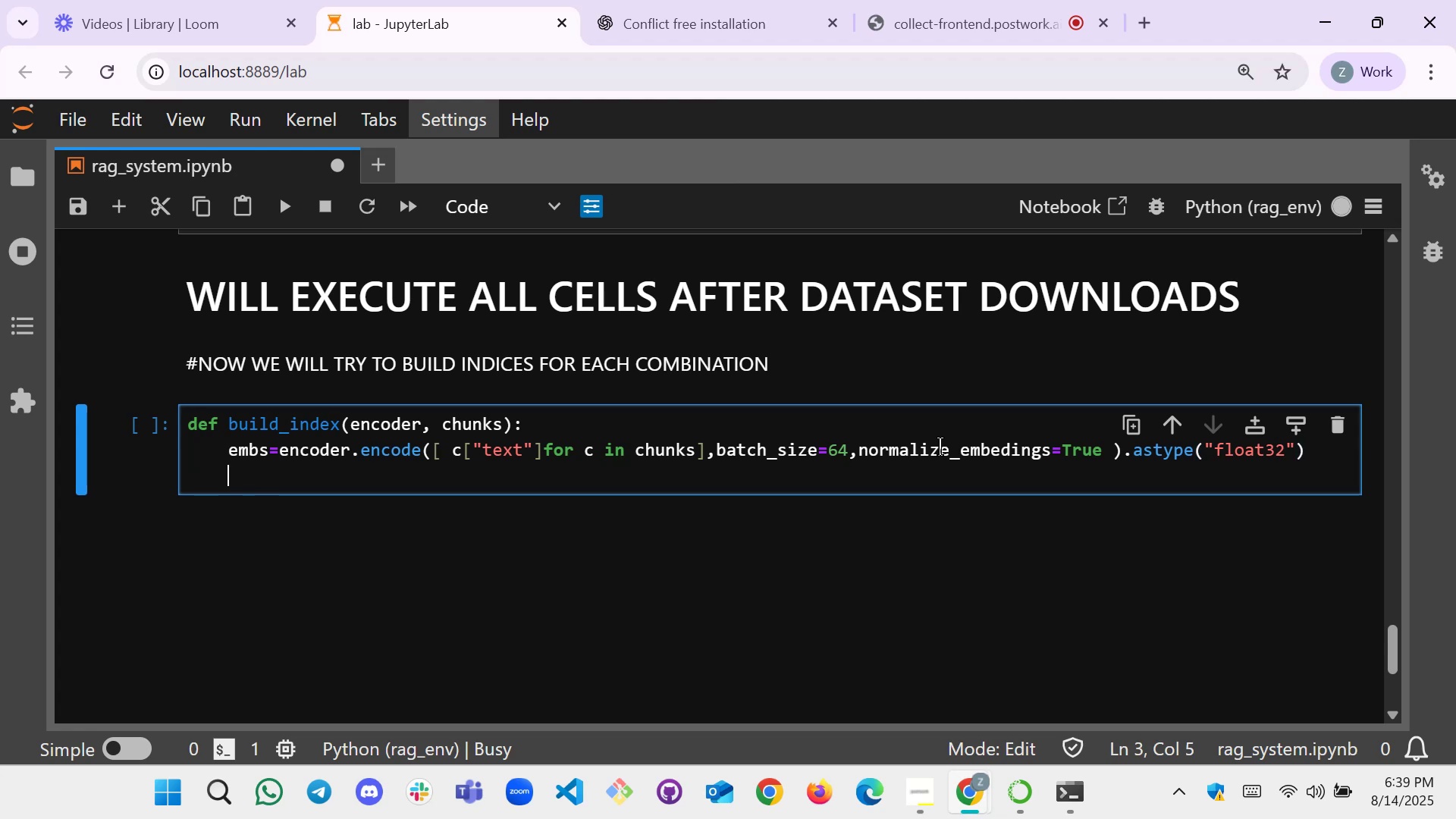 
type(dim=)
 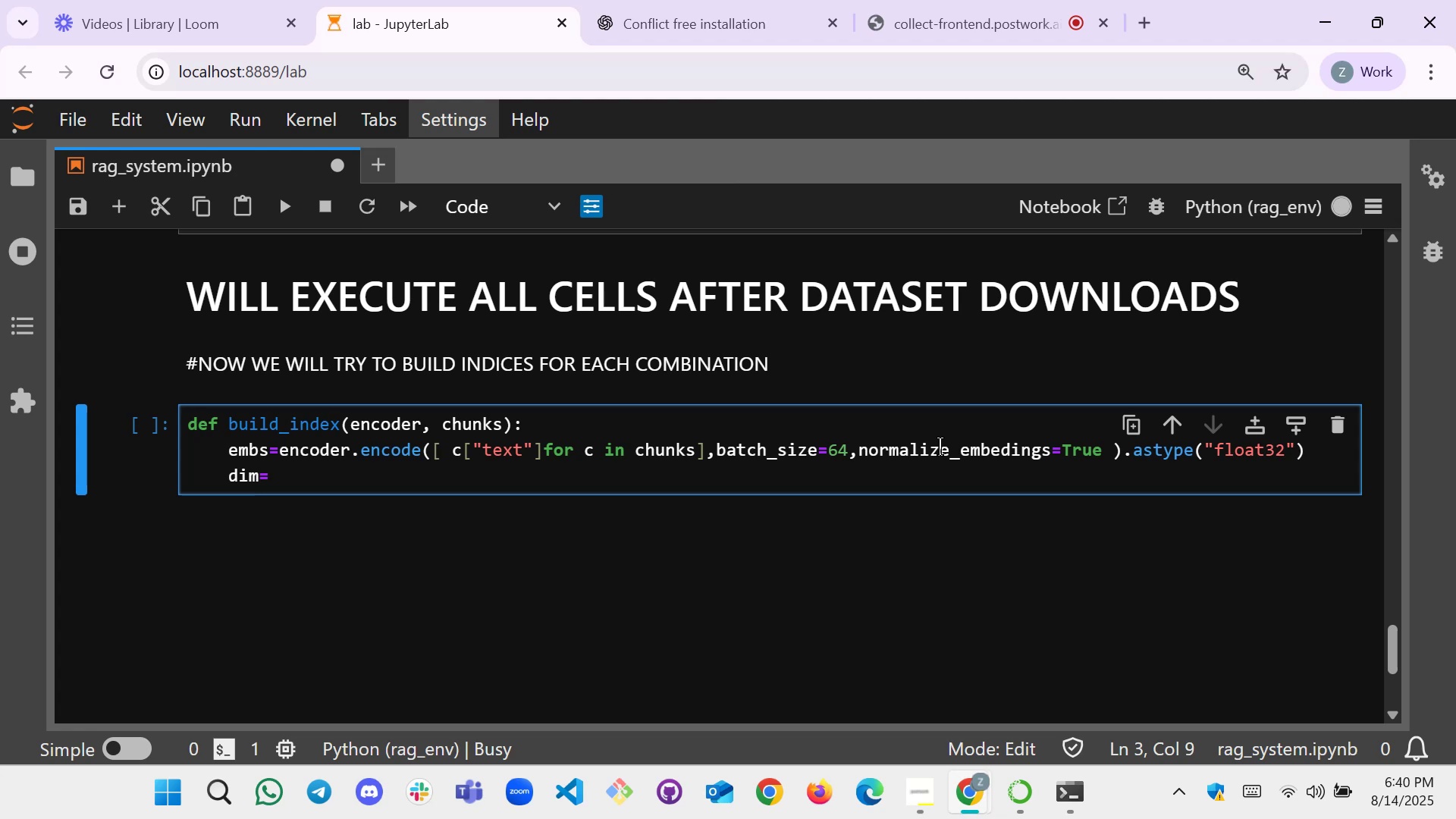 
wait(6.37)
 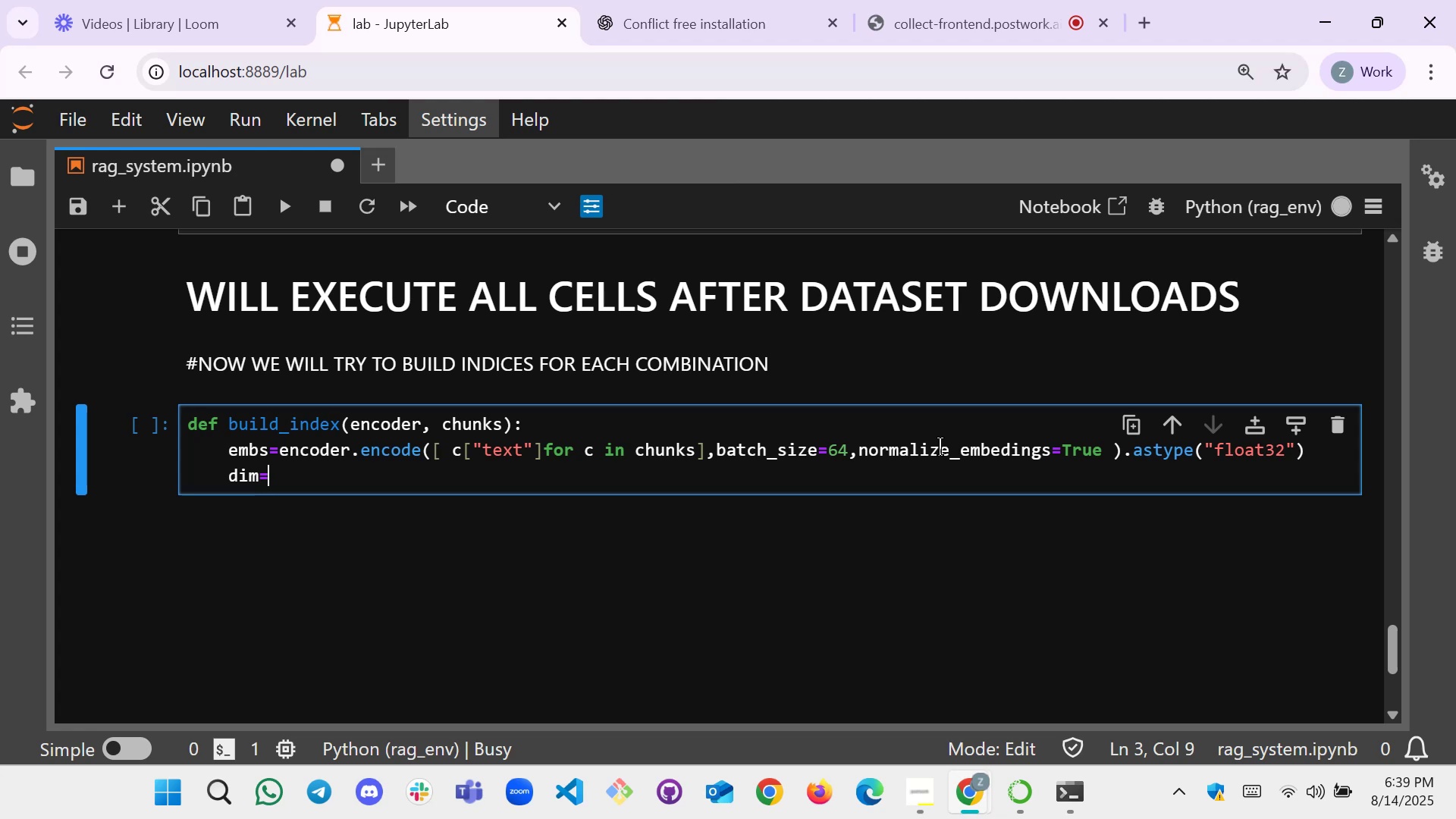 
type(embs)
 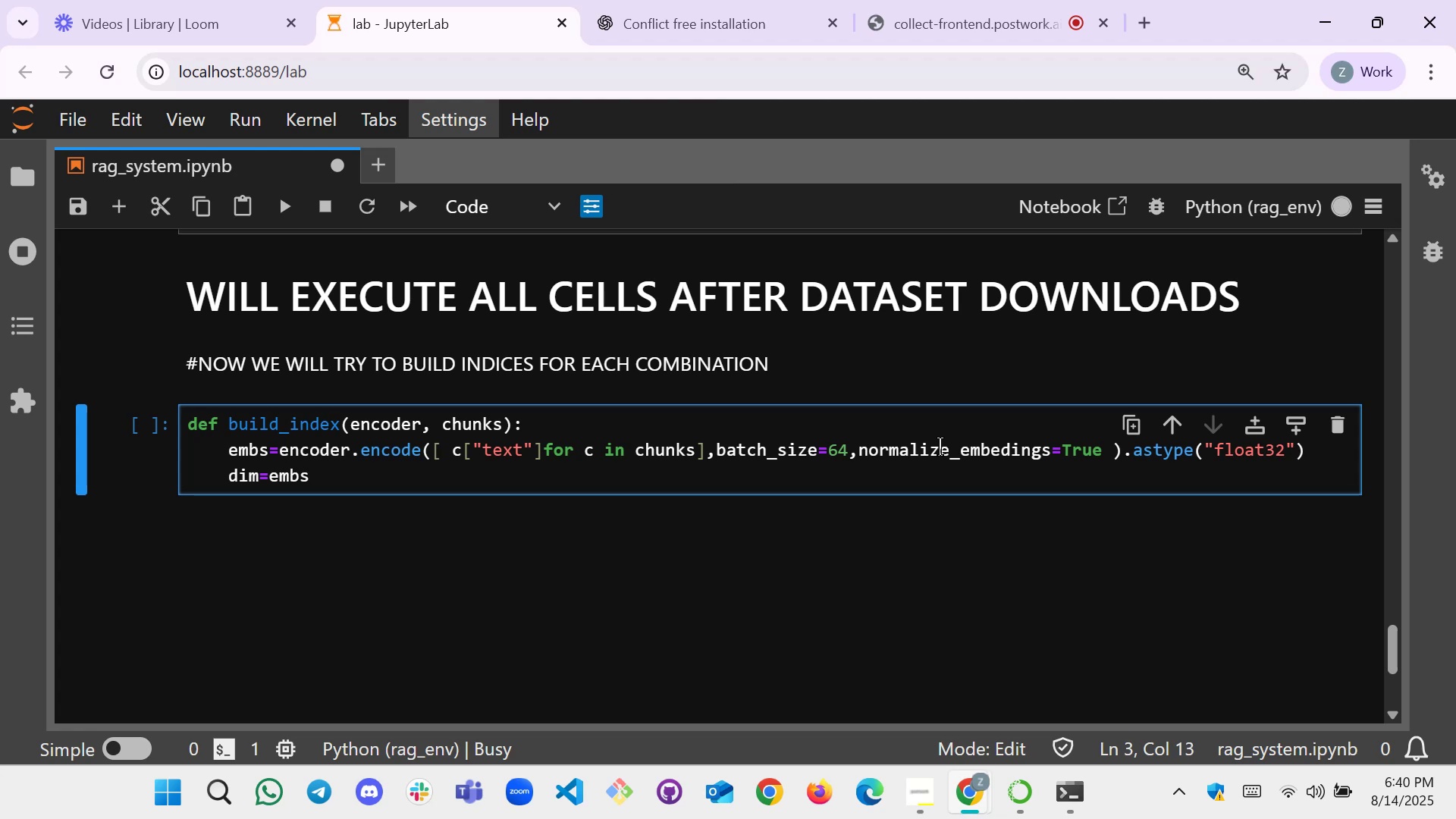 
wait(5.88)
 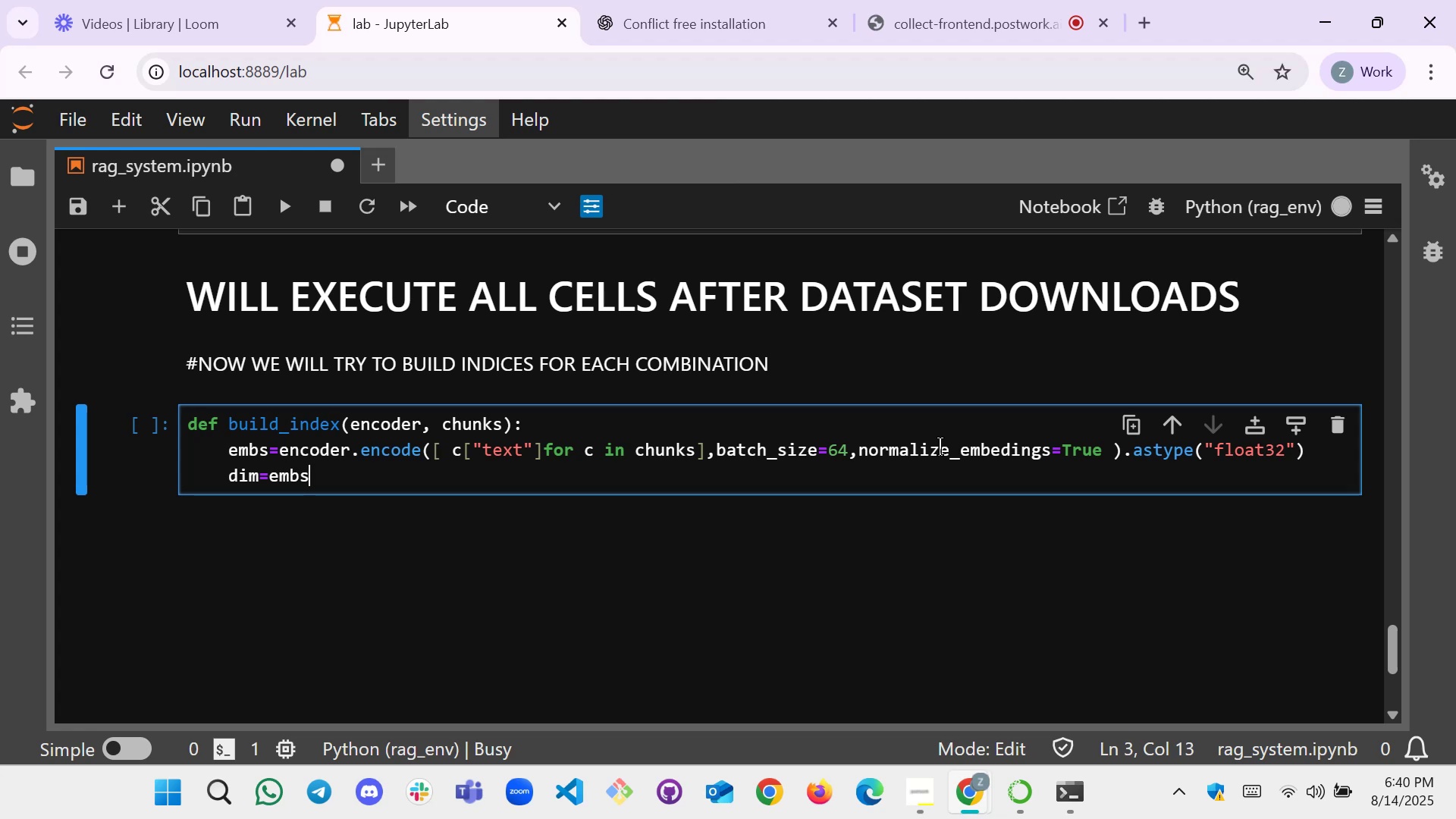 
type(.shape[])
 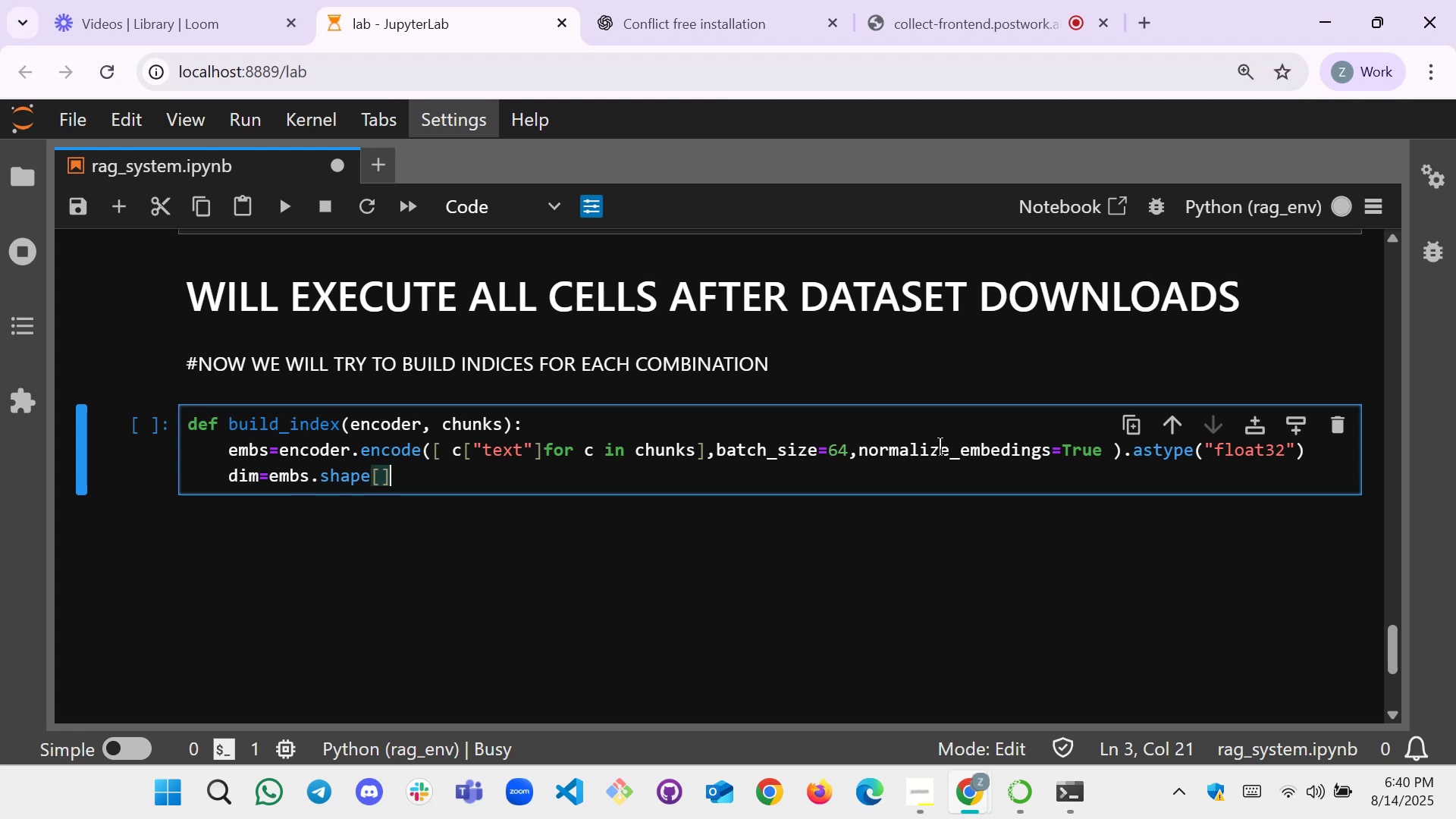 
key(ArrowLeft)
 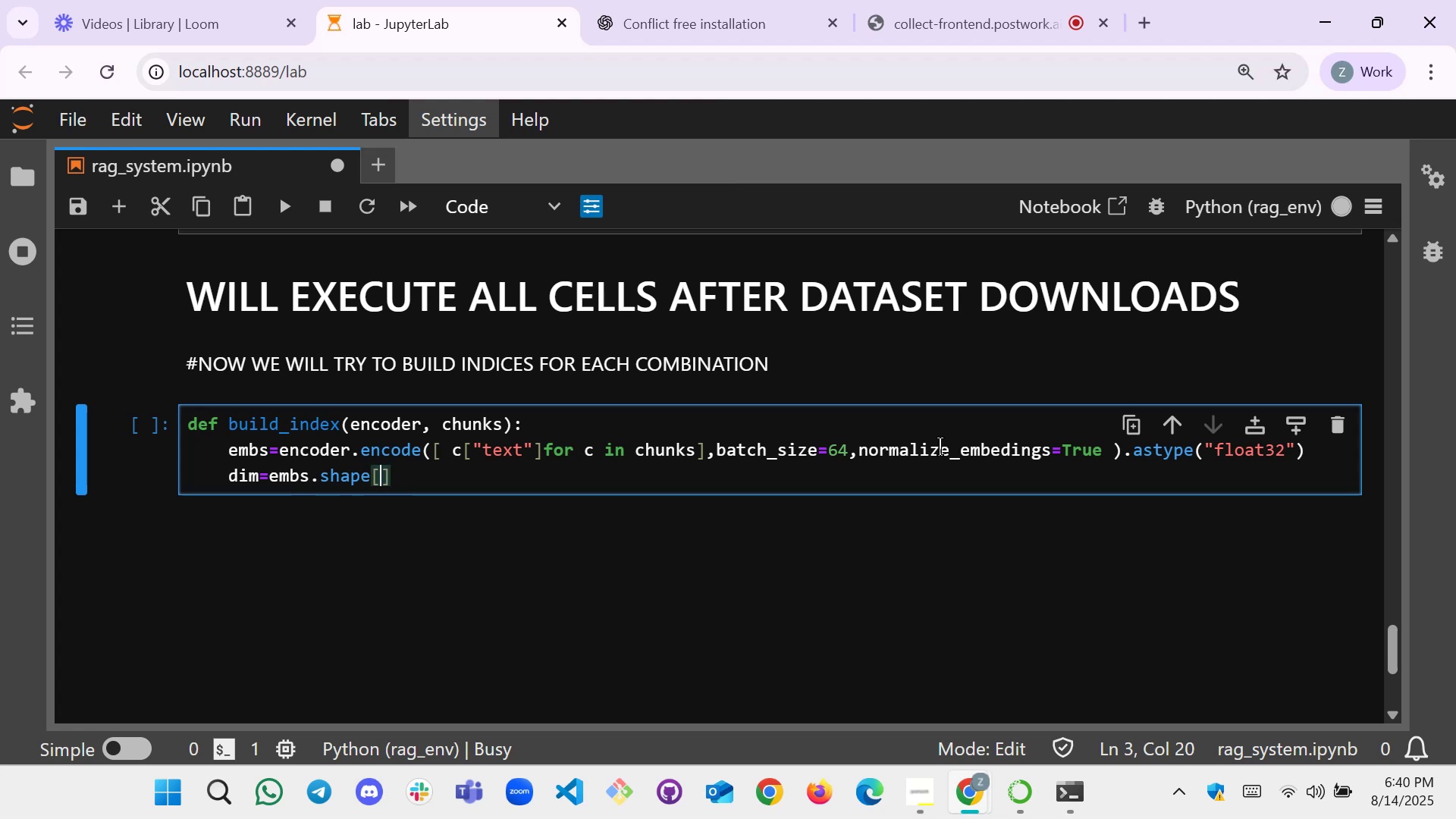 
key(1)
 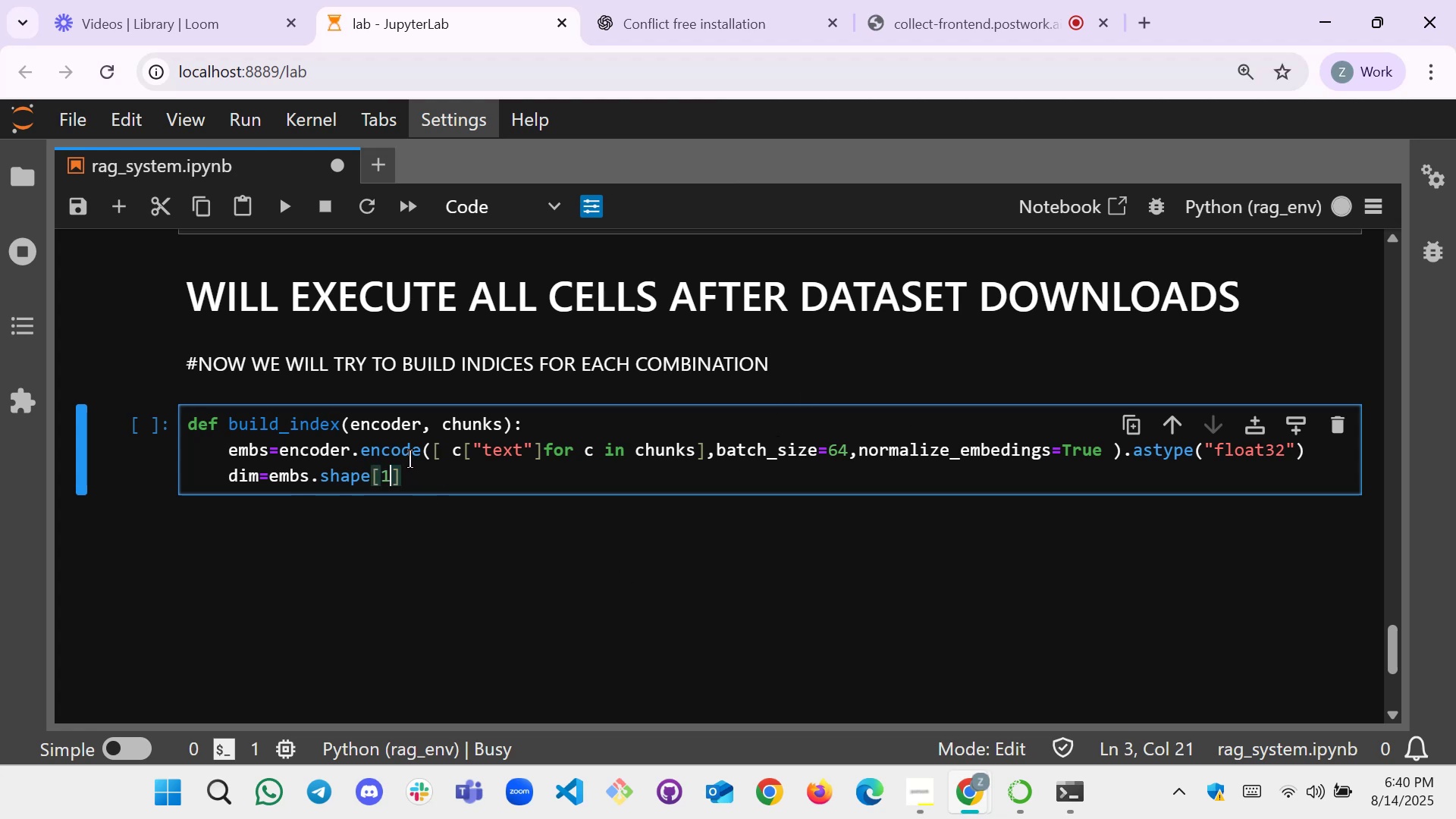 
left_click([416, 485])
 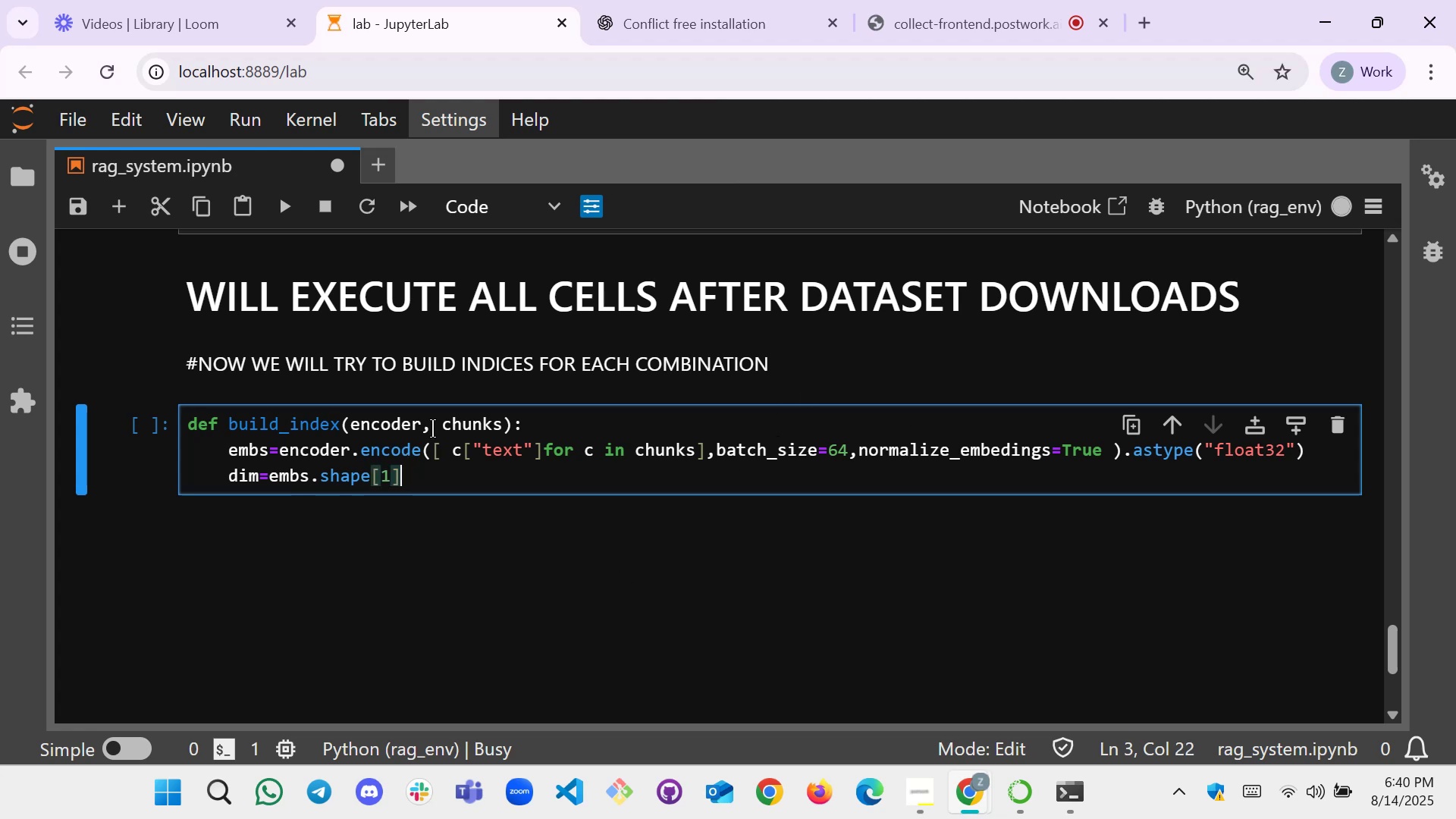 
scroll: coordinate [385, 509], scroll_direction: up, amount: 9.0
 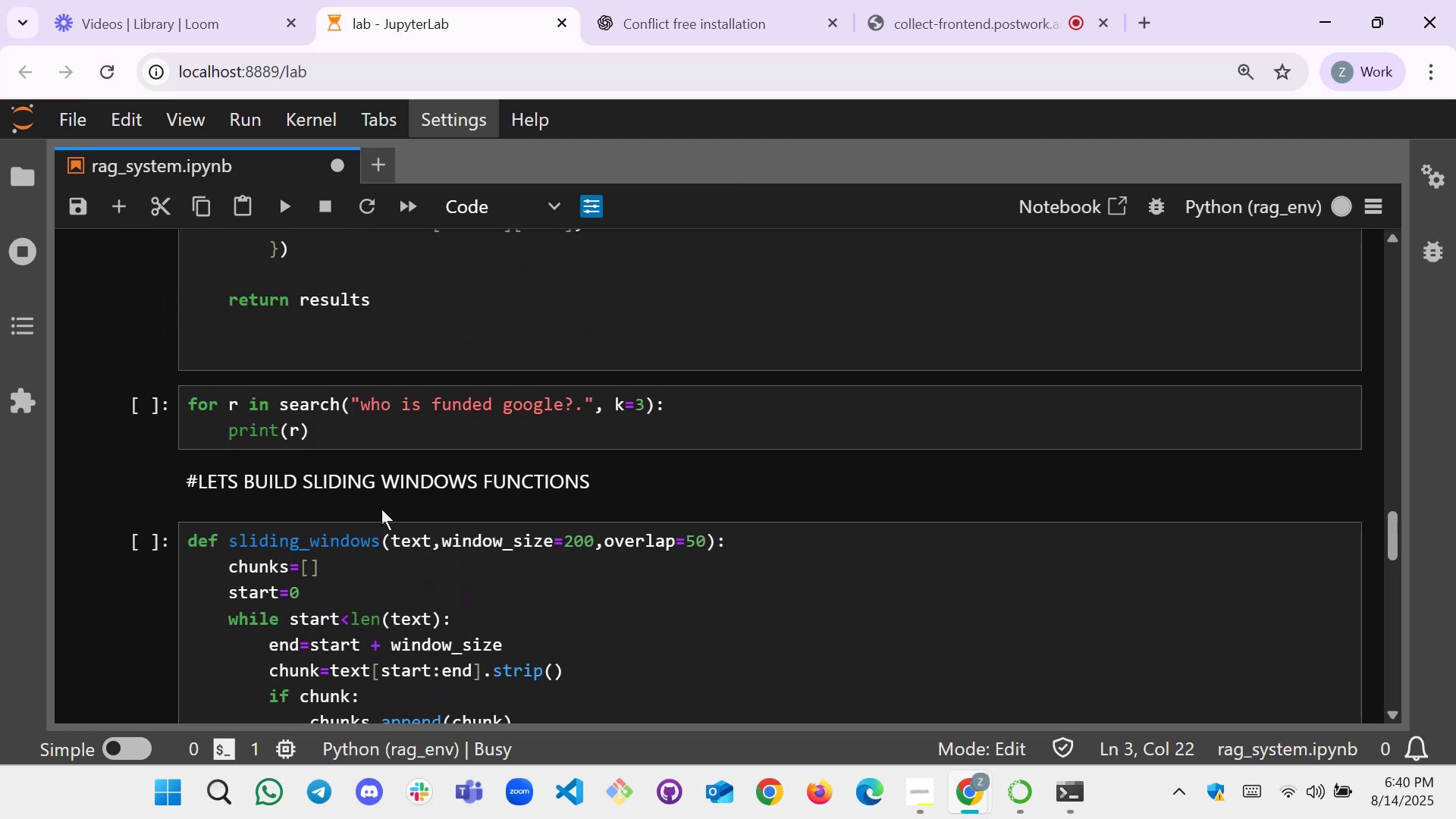 
scroll: coordinate [379, 509], scroll_direction: down, amount: 8.0
 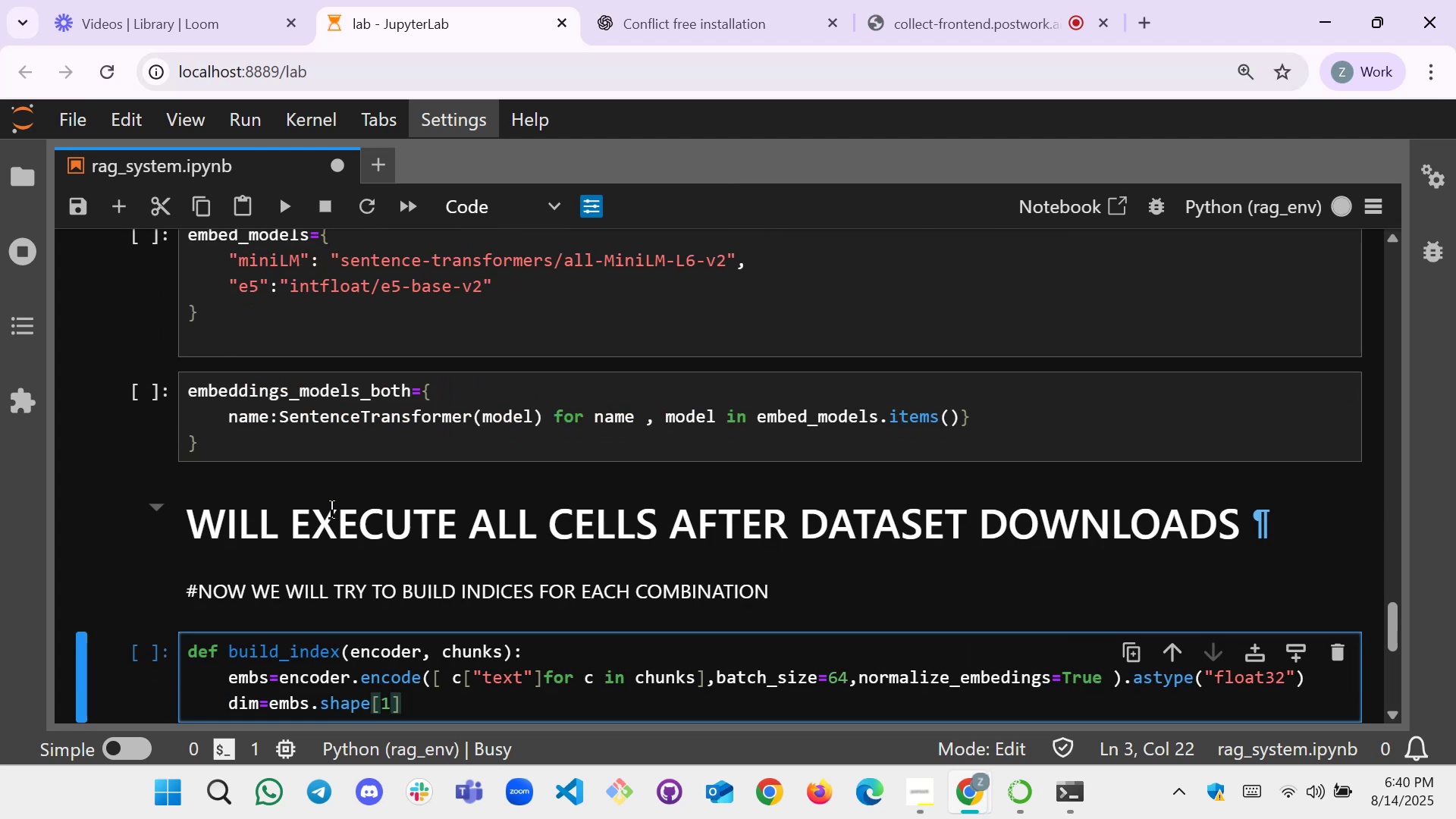 
scroll: coordinate [276, 434], scroll_direction: up, amount: 18.0
 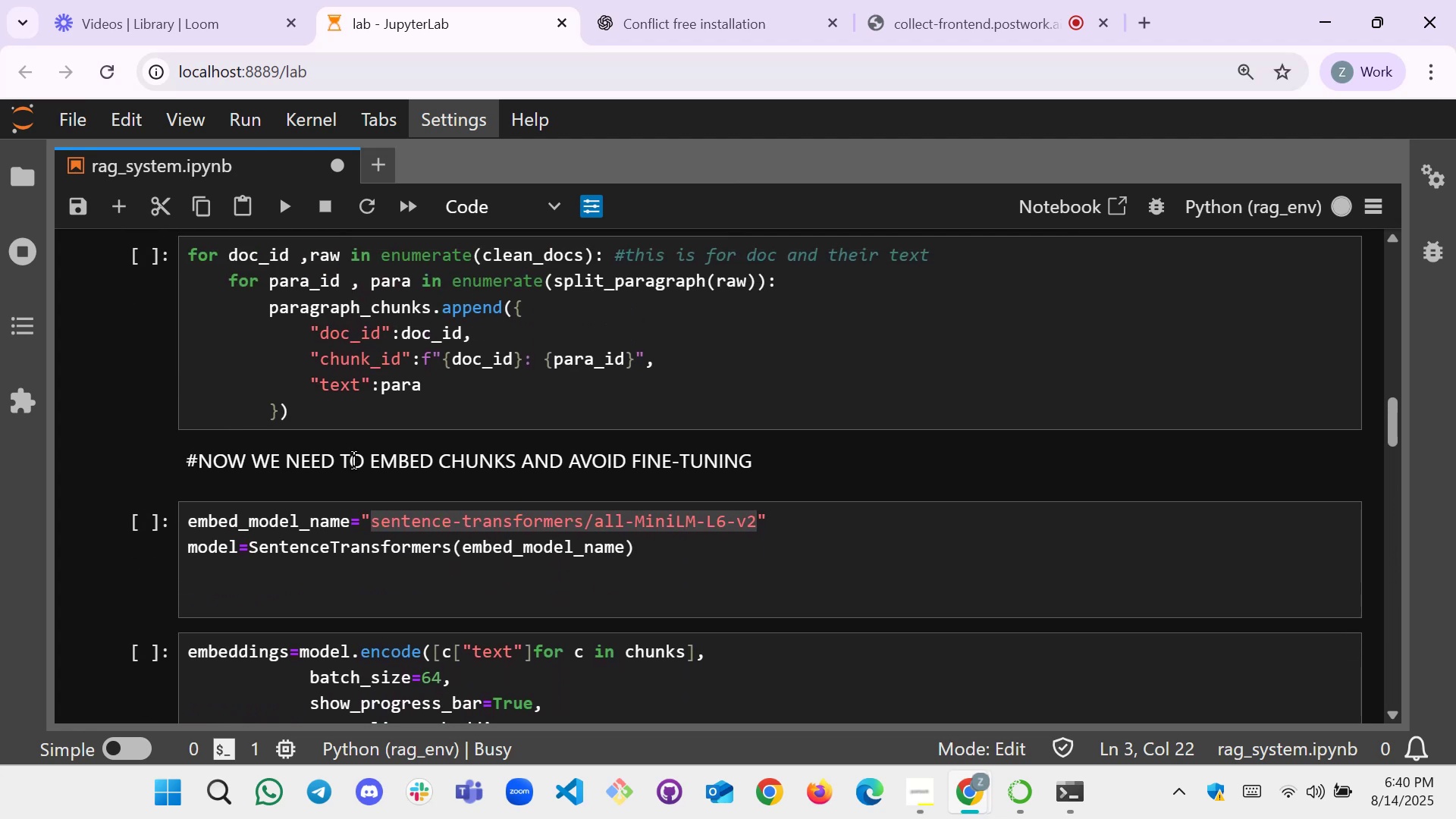 
scroll: coordinate [298, 401], scroll_direction: up, amount: 5.0
 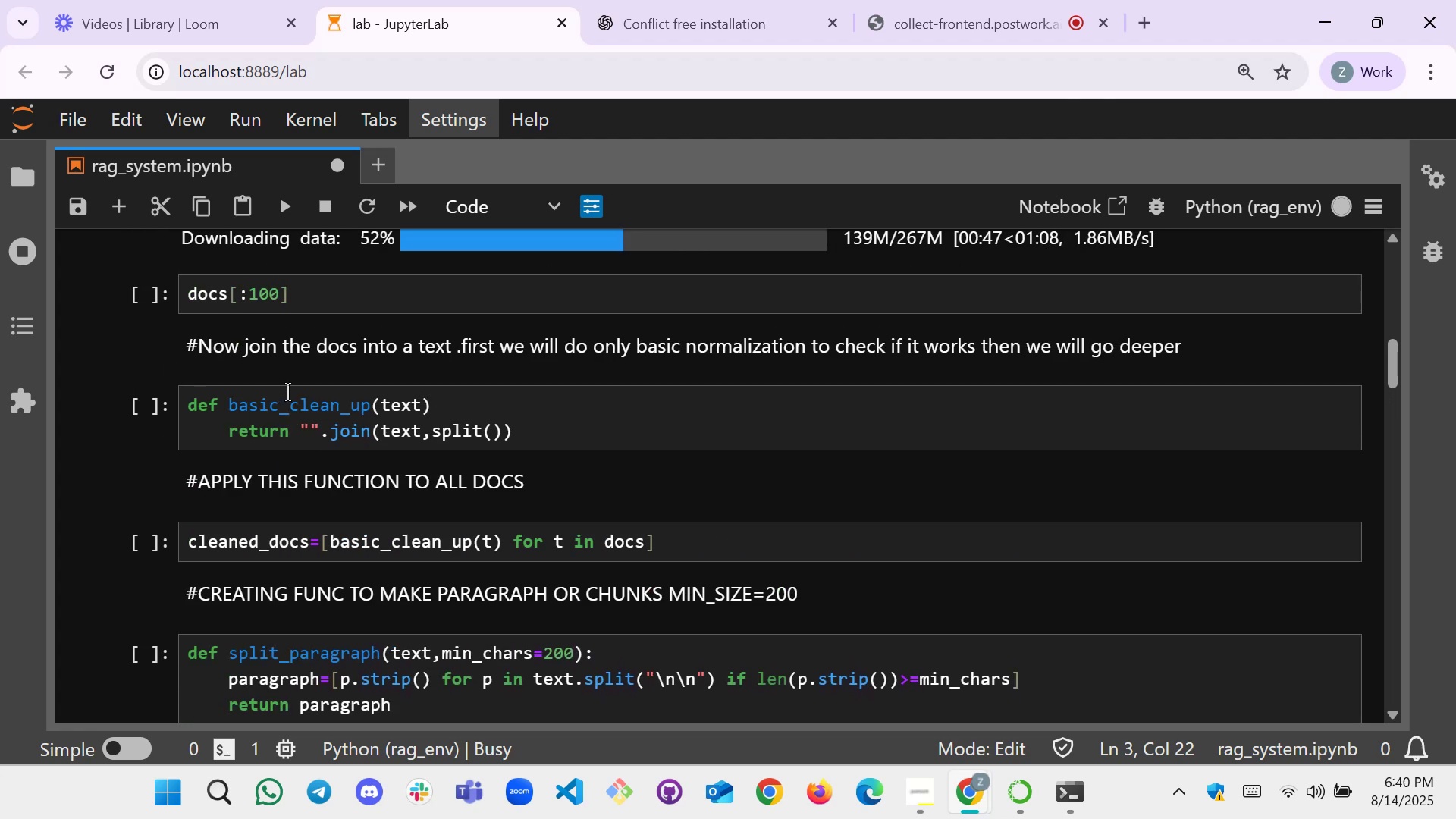 
scroll: coordinate [302, 393], scroll_direction: up, amount: 2.0
 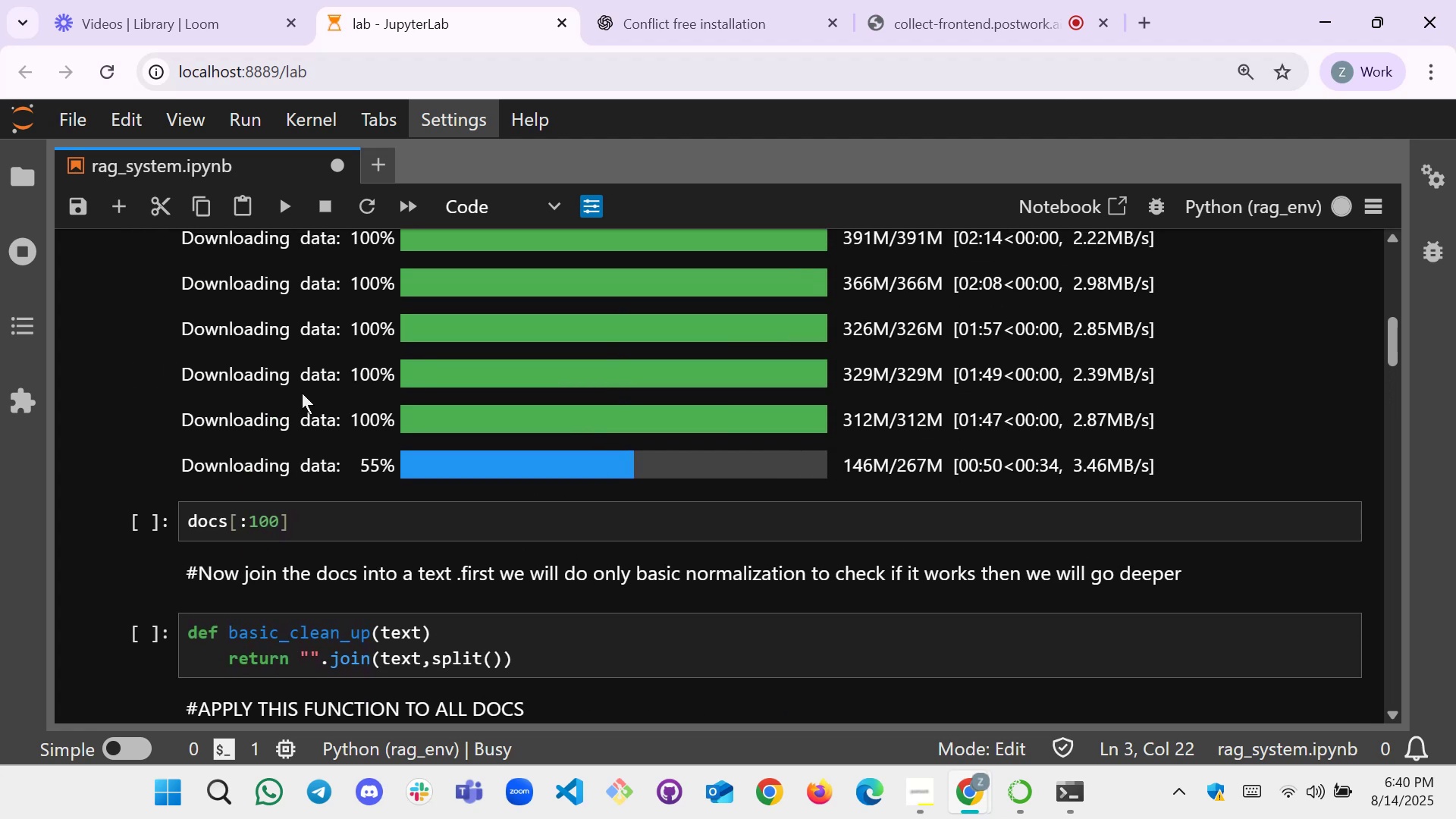 
scroll: coordinate [333, 495], scroll_direction: down, amount: 6.0
 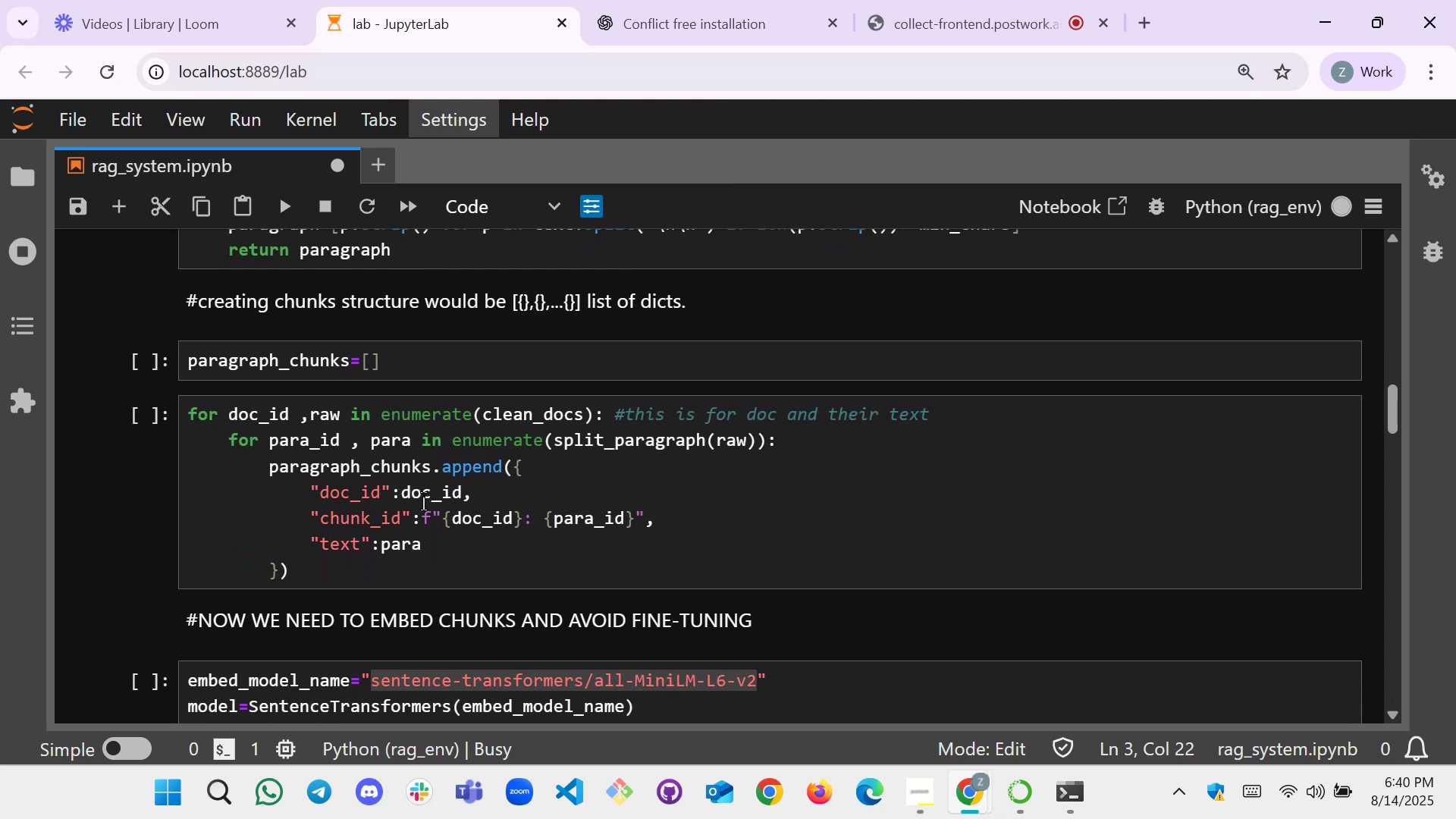 
scroll: coordinate [416, 472], scroll_direction: up, amount: 4.0
 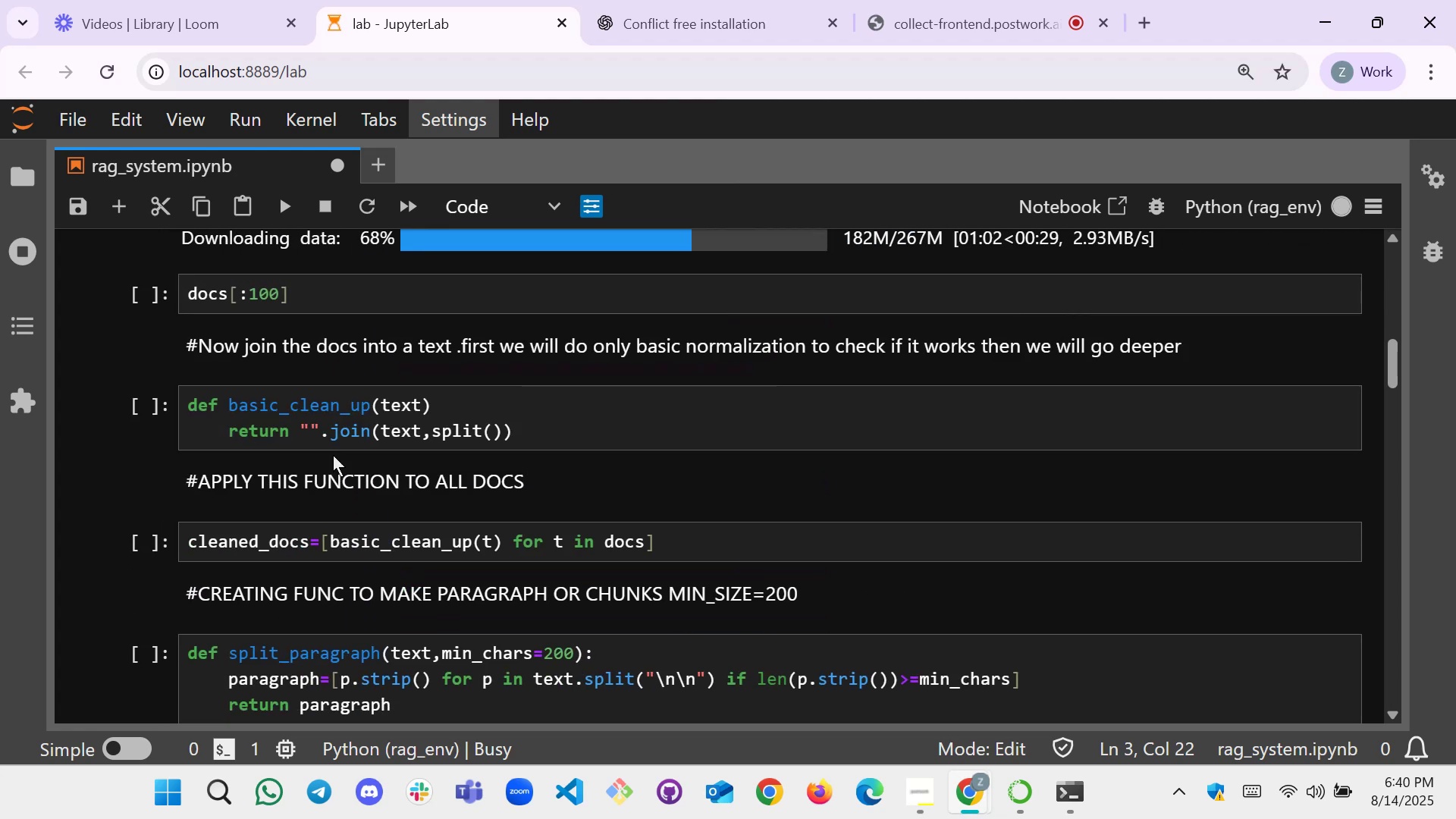 
scroll: coordinate [320, 454], scroll_direction: down, amount: 6.0
 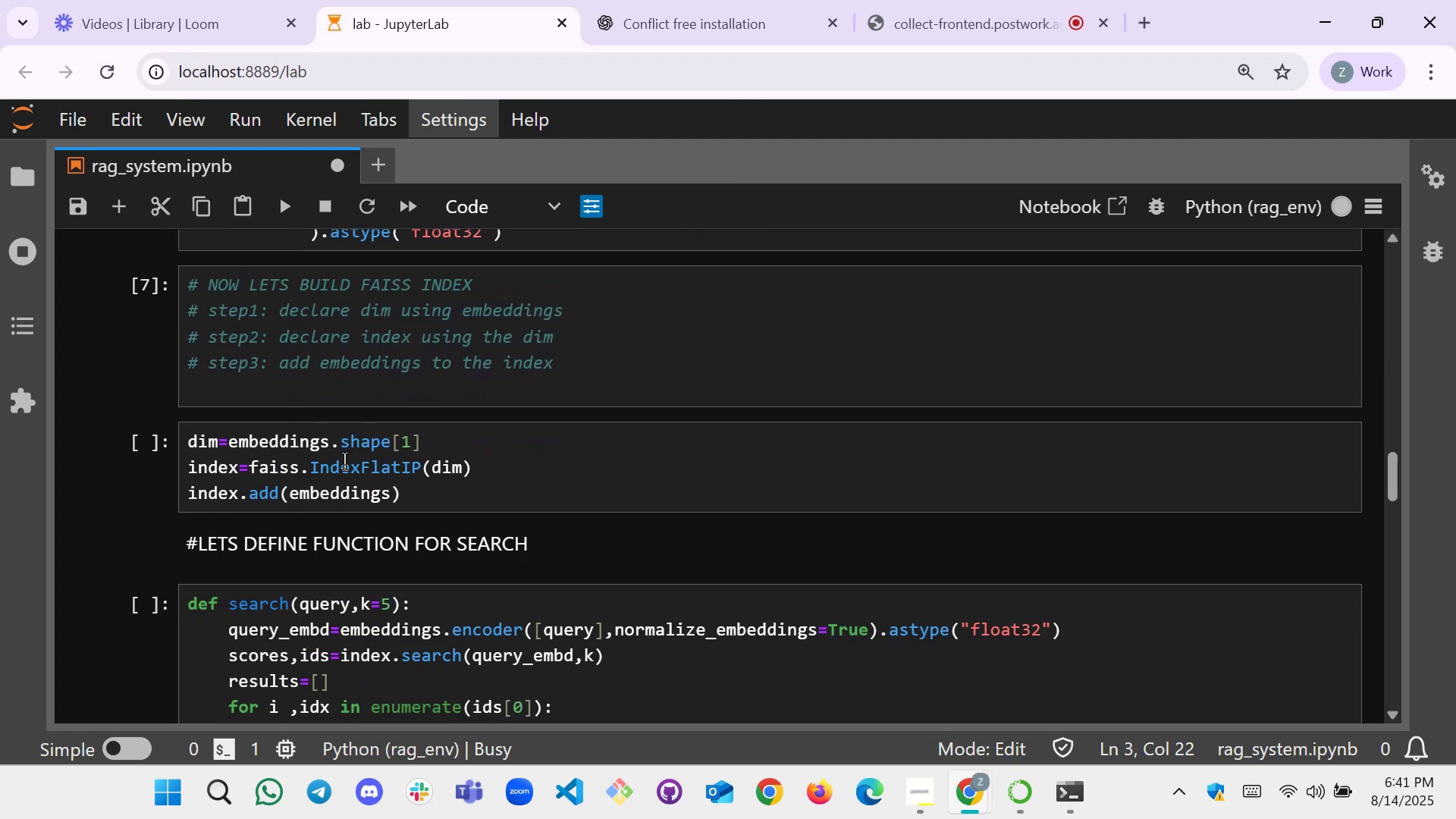 
wait(5.86)
 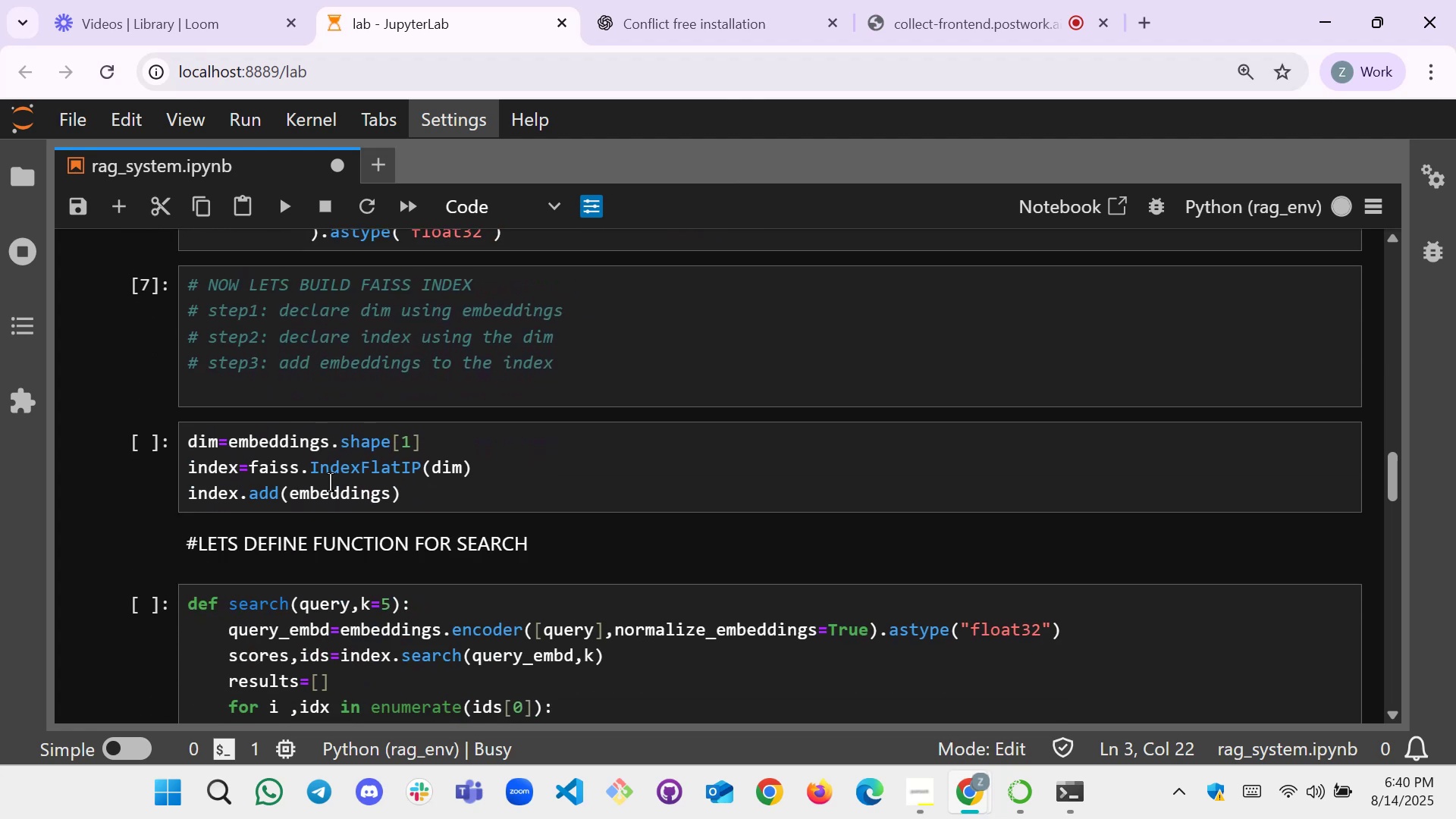 
left_click_drag(start_coordinate=[492, 474], to_coordinate=[187, 472])
 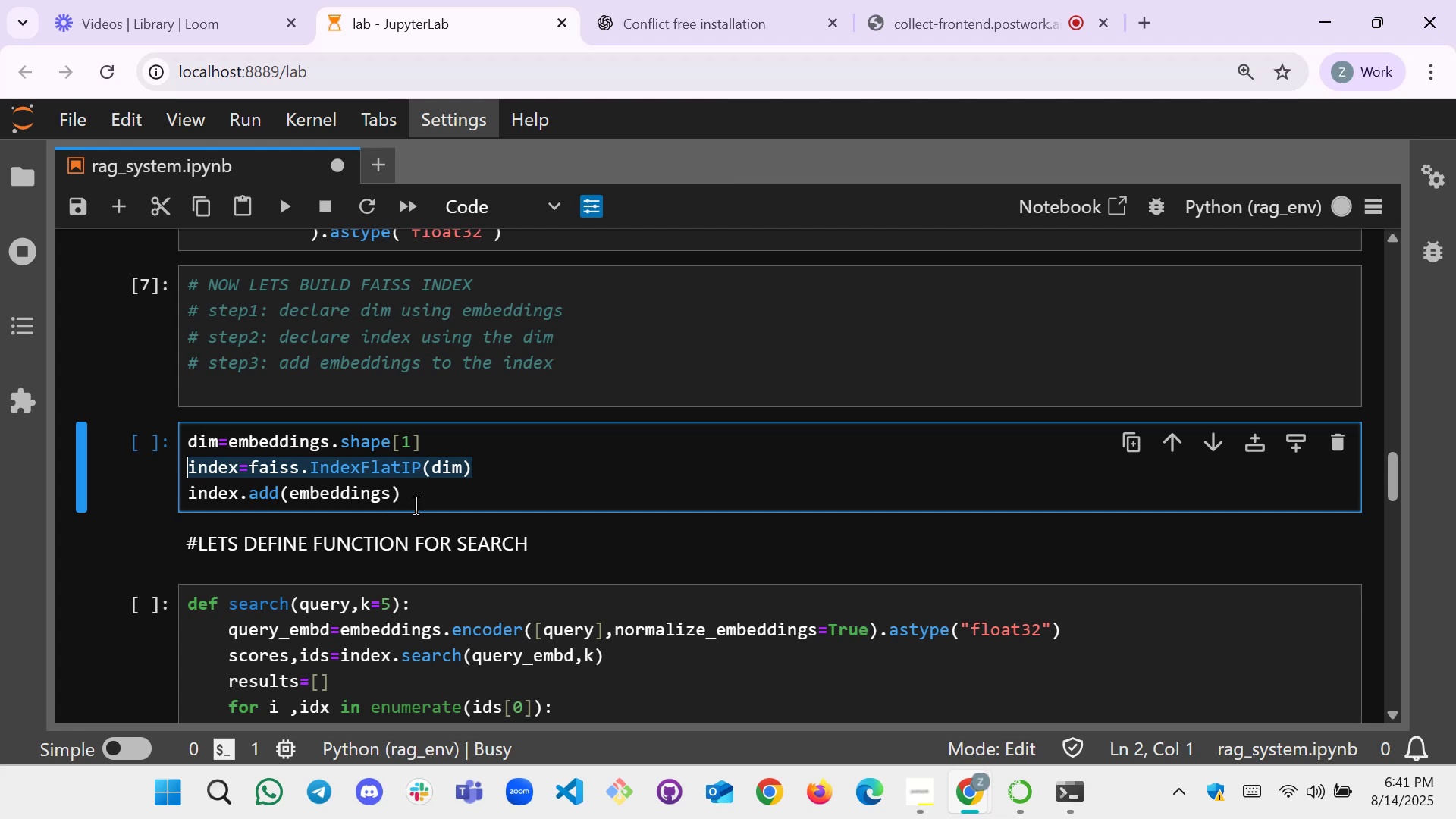 
left_click([416, 500])
 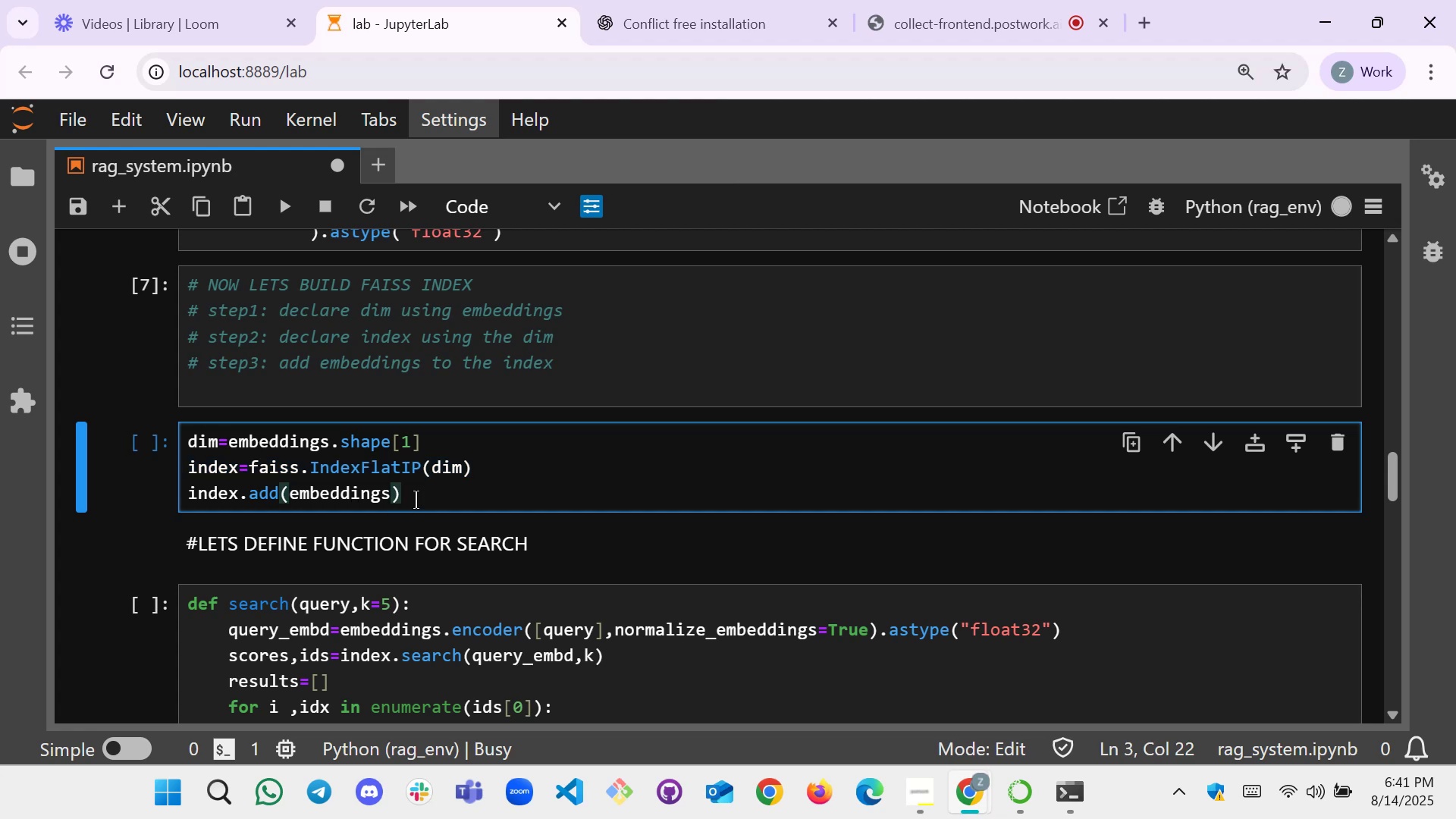 
left_click_drag(start_coordinate=[416, 499], to_coordinate=[182, 471])
 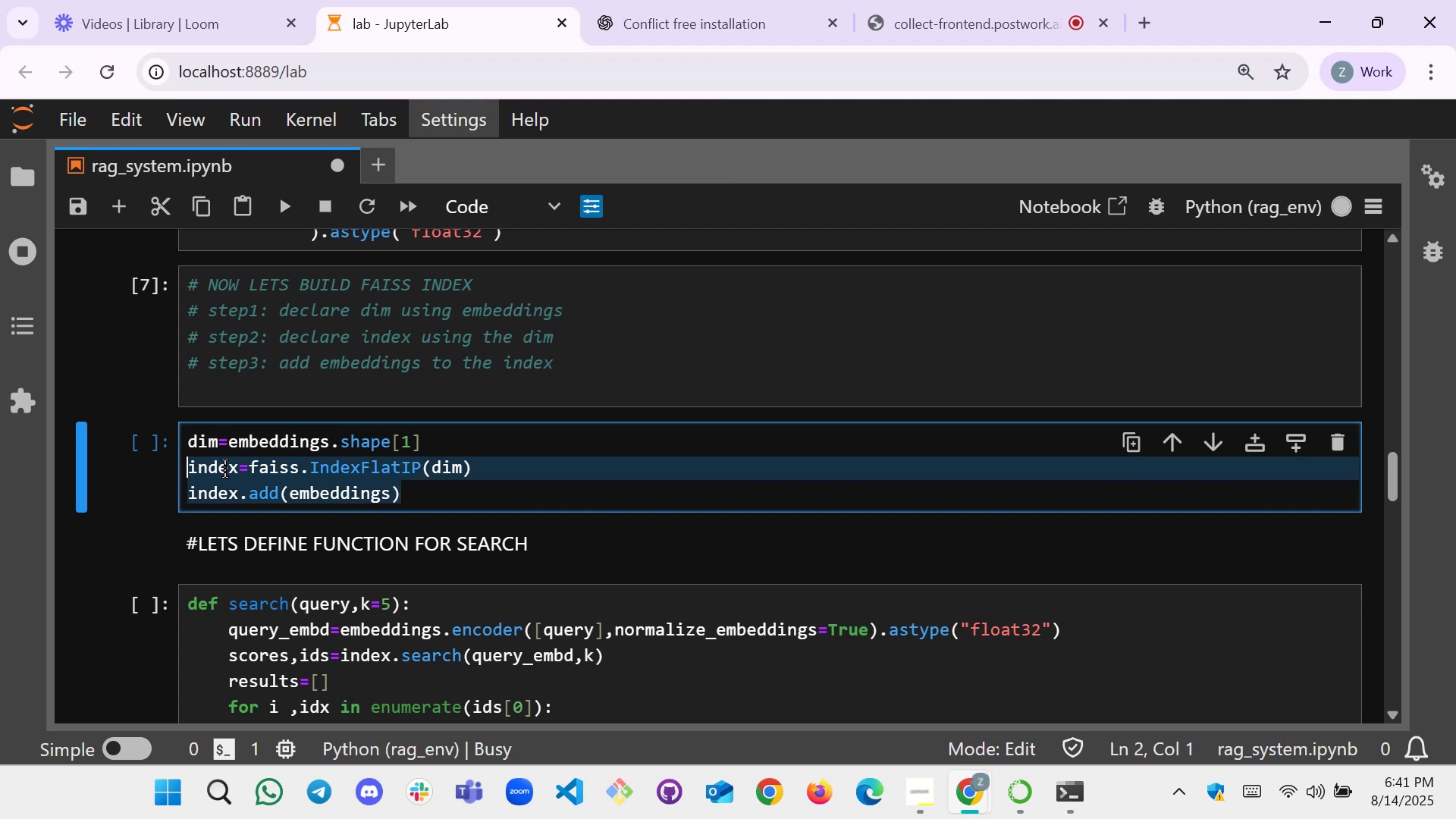 
right_click([225, 469])
 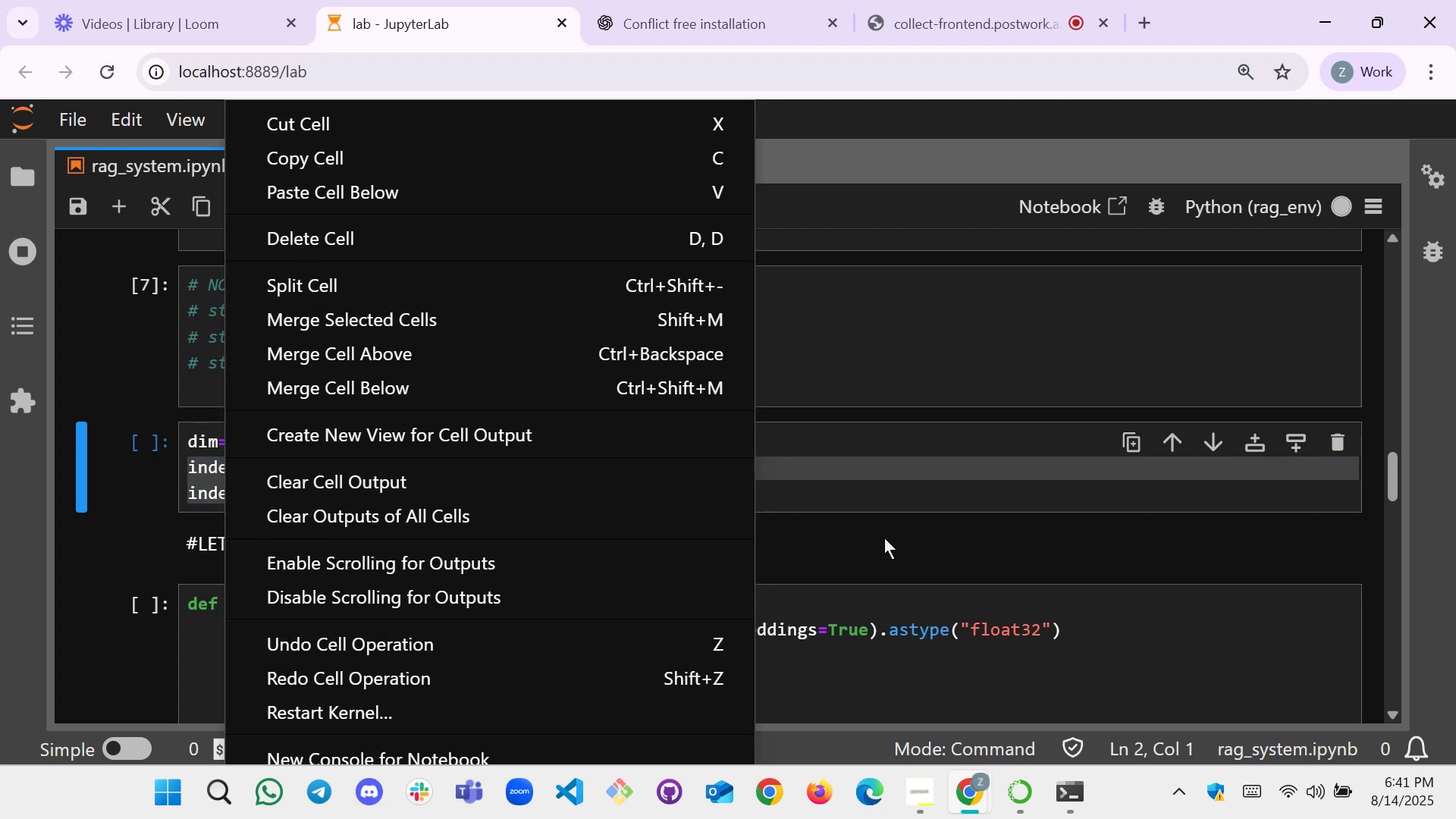 
left_click([877, 500])
 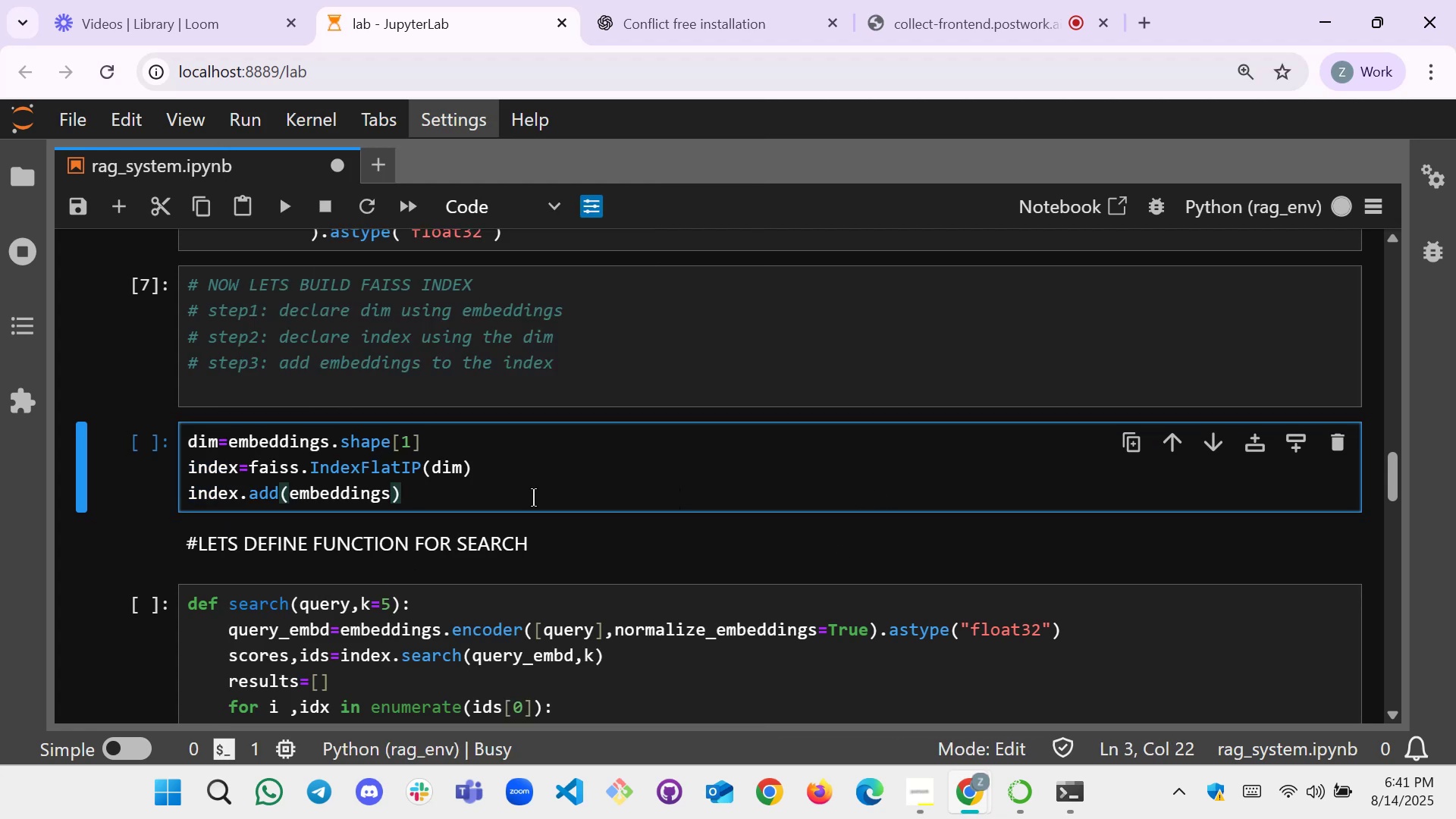 
left_click_drag(start_coordinate=[510, 498], to_coordinate=[190, 473])
 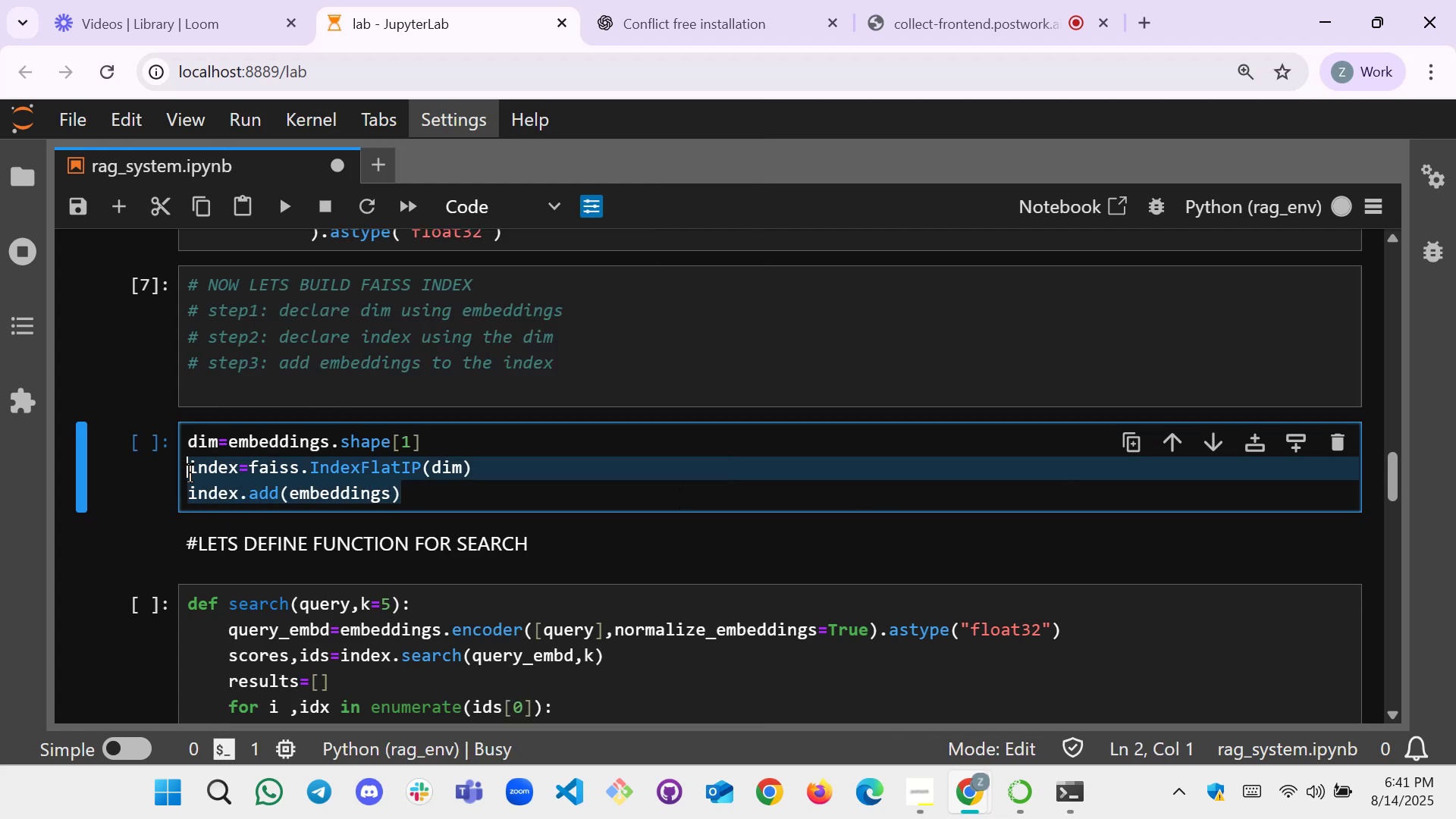 
key(Control+C)
 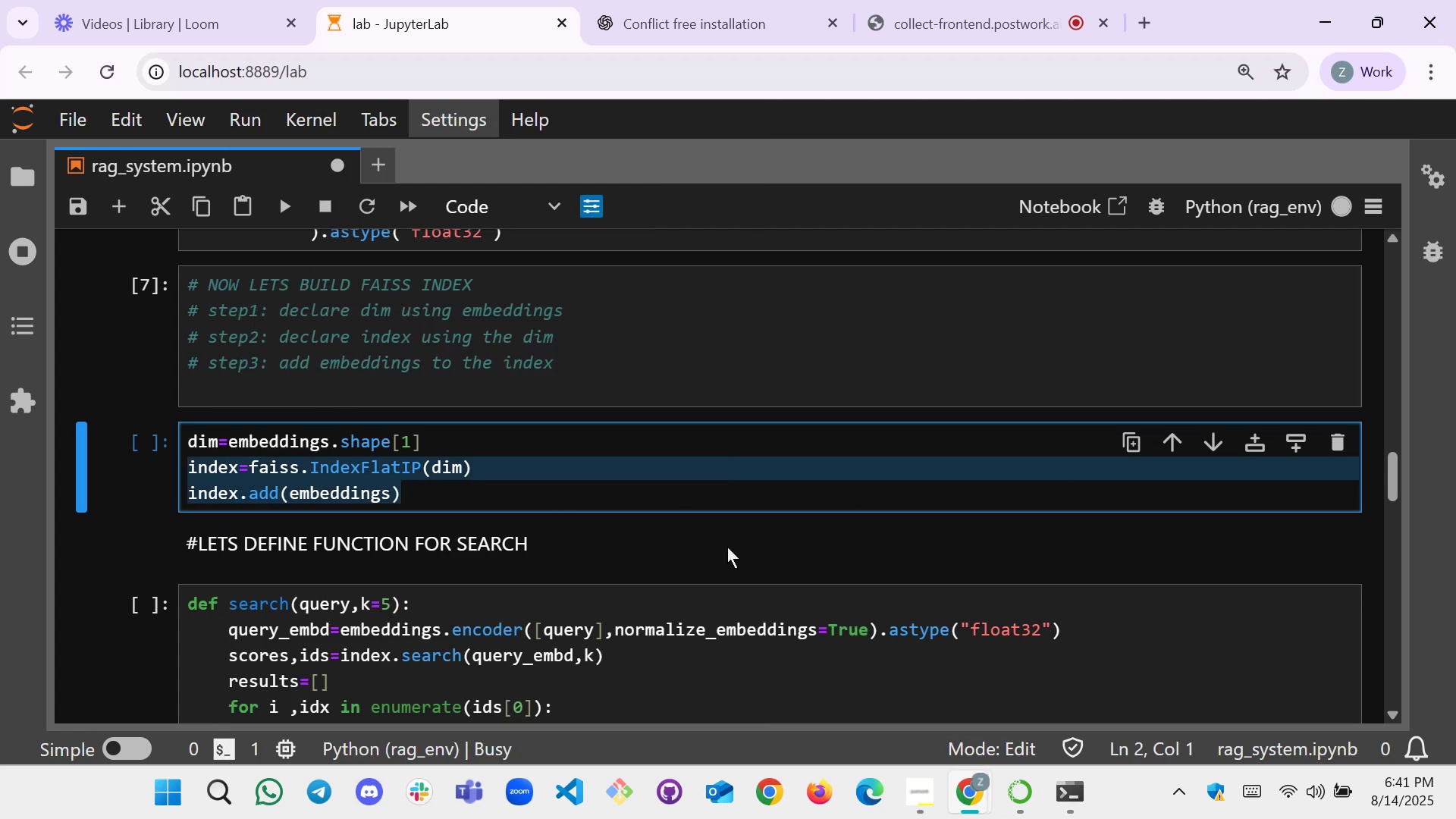 
scroll: coordinate [600, 530], scroll_direction: down, amount: 16.0
 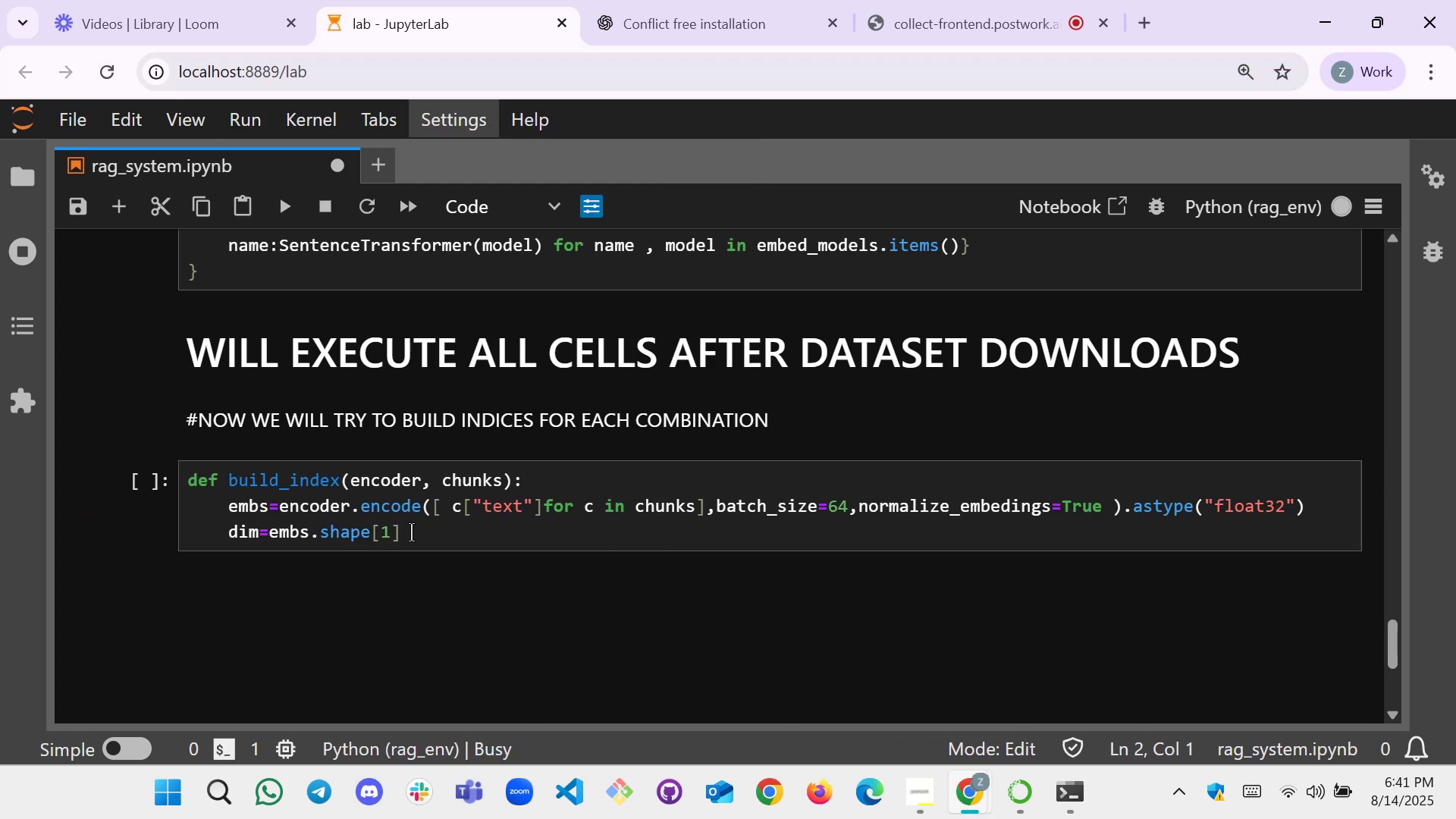 
left_click([411, 532])
 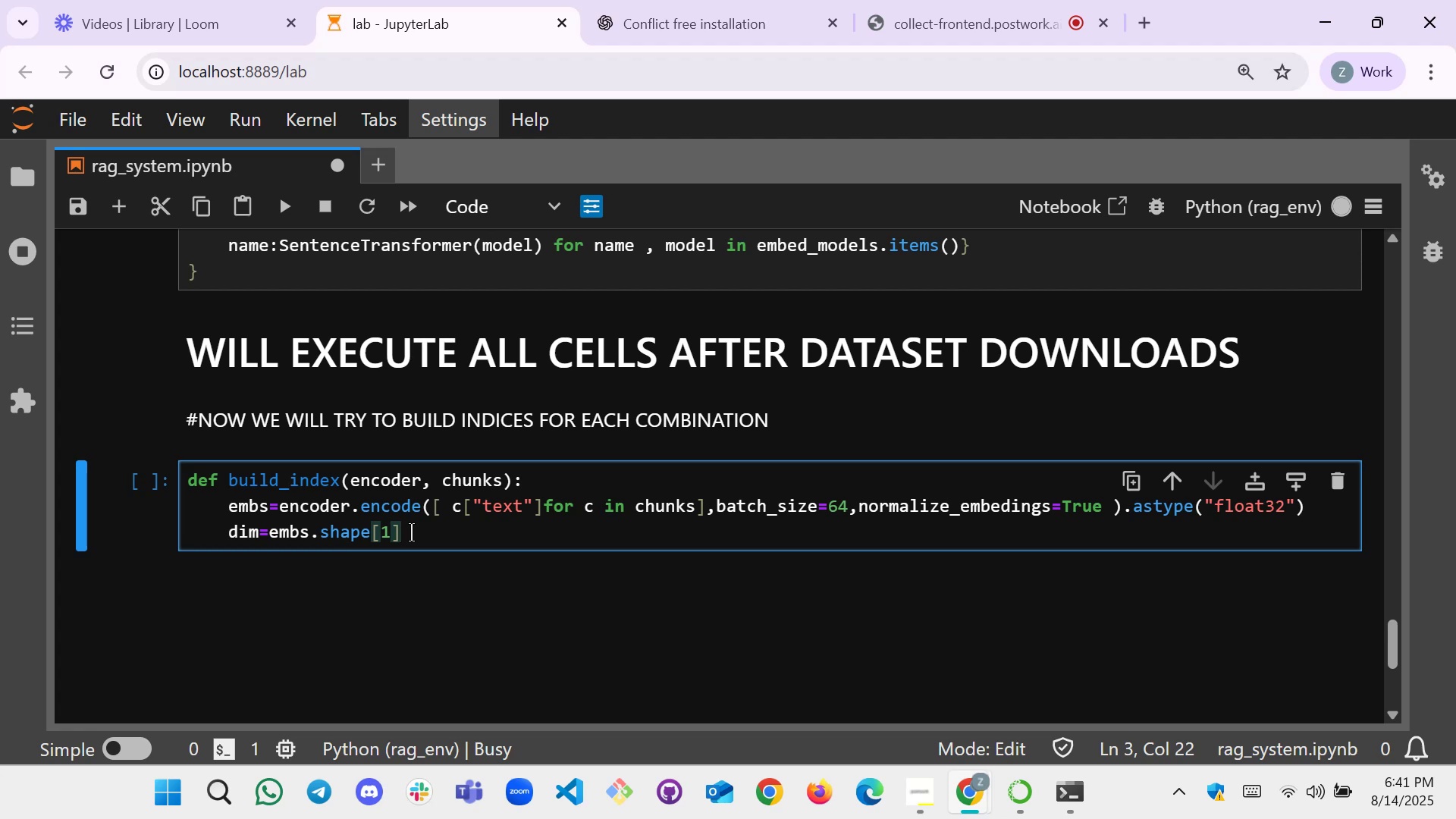 
key(Enter)
 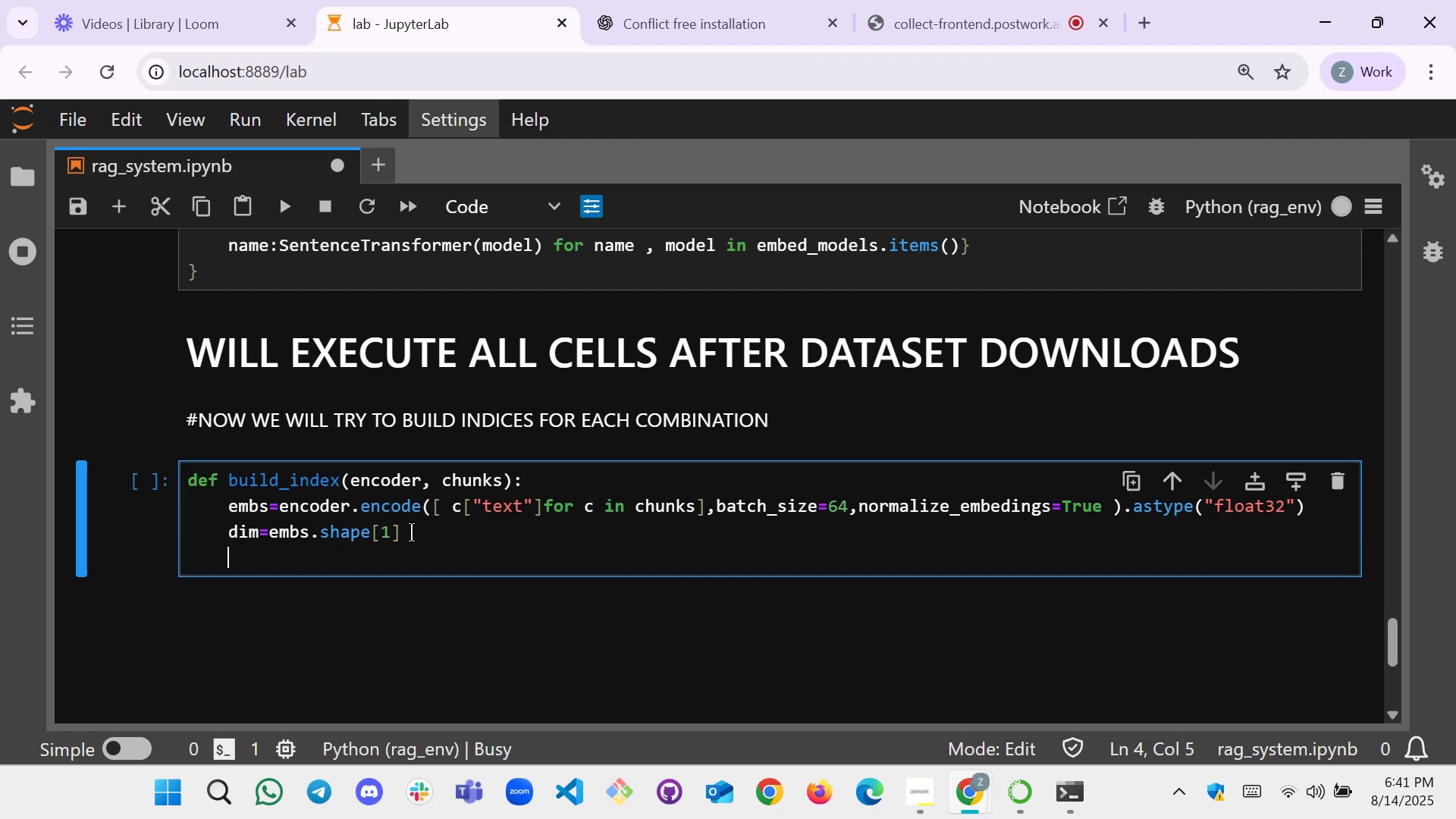 
key(Control+V)
 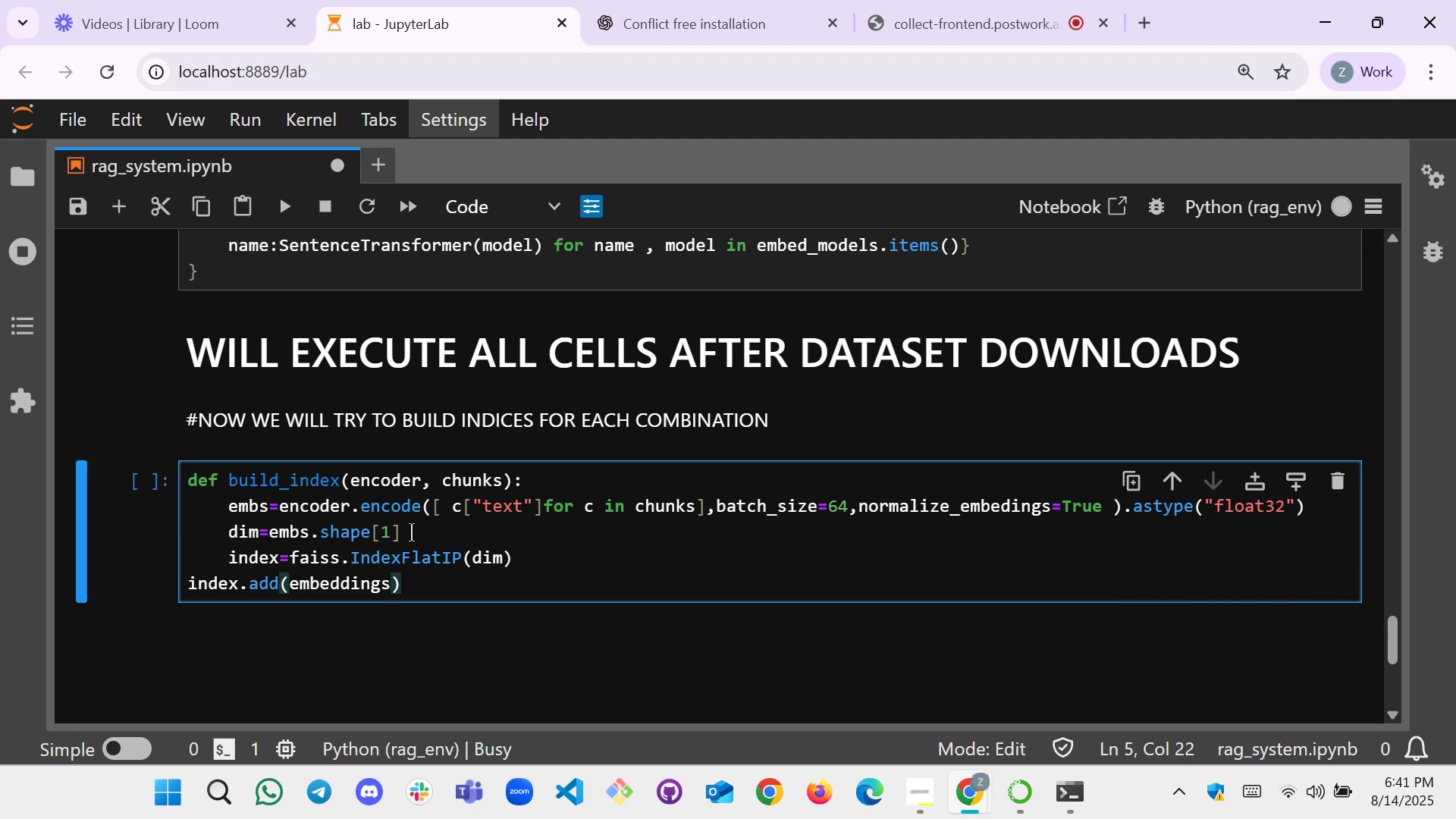 
hold_key(key=ArrowLeft, duration=1.07)
 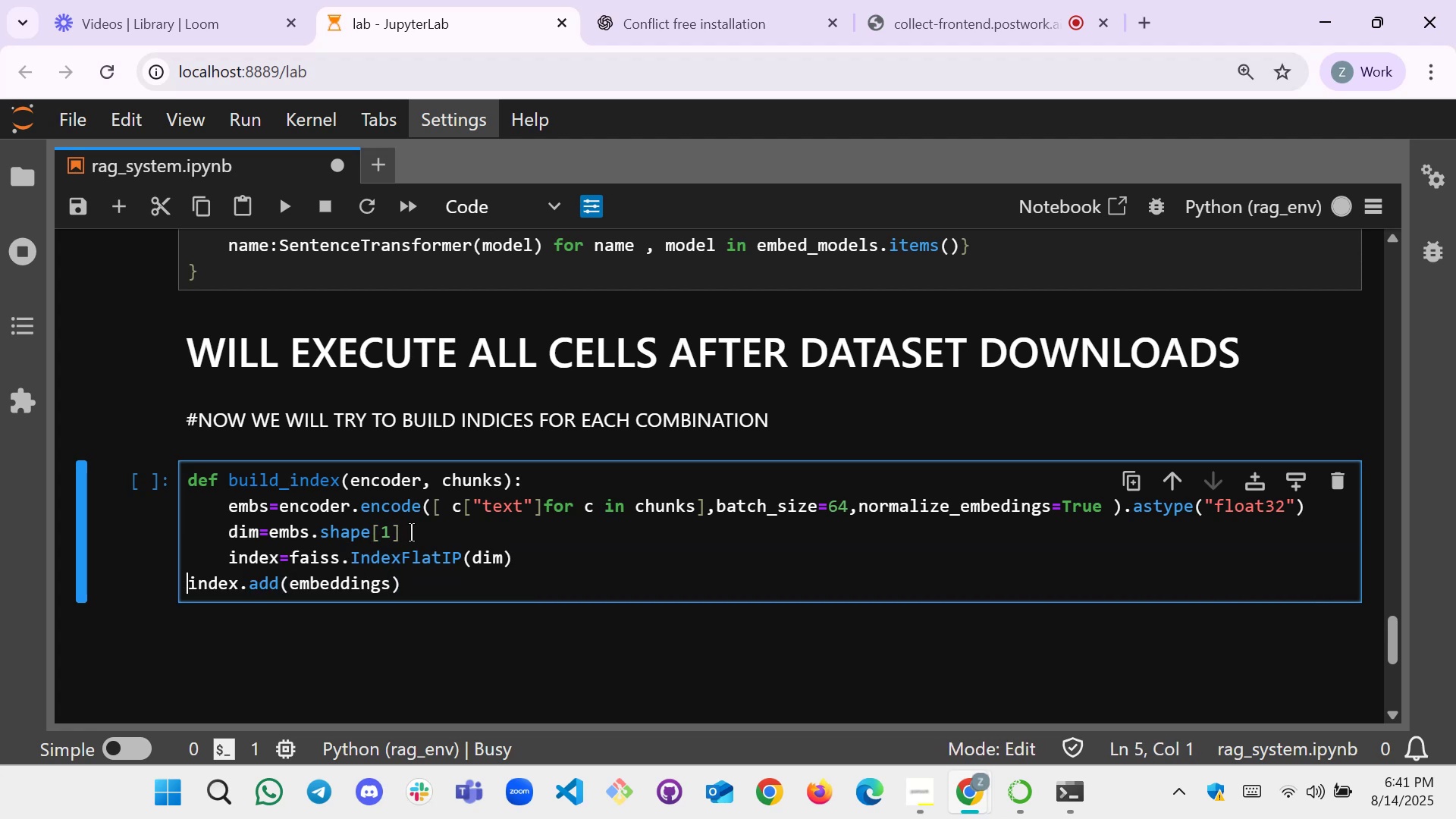 
key(Tab)
 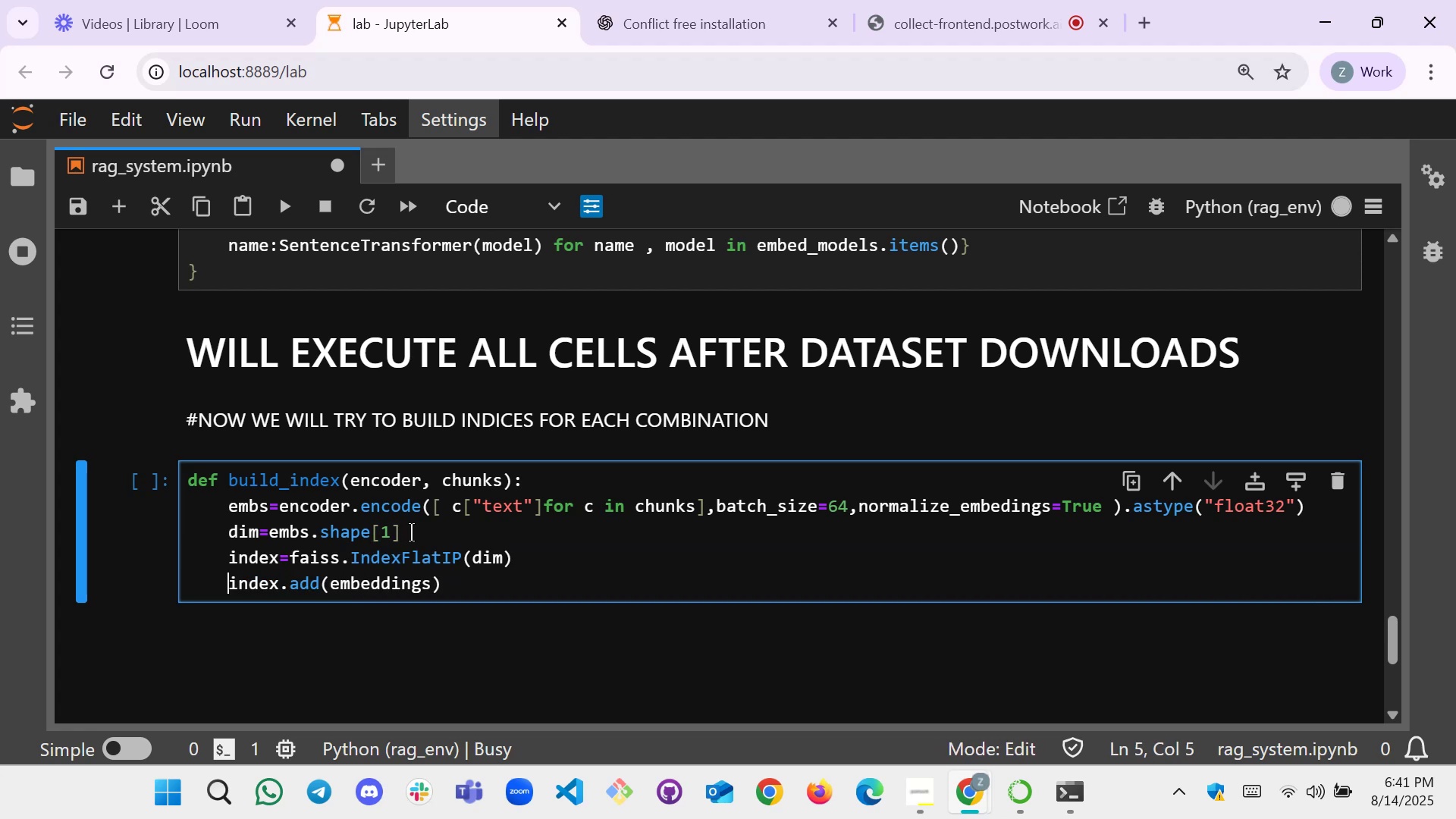 
key(ArrowUp)
 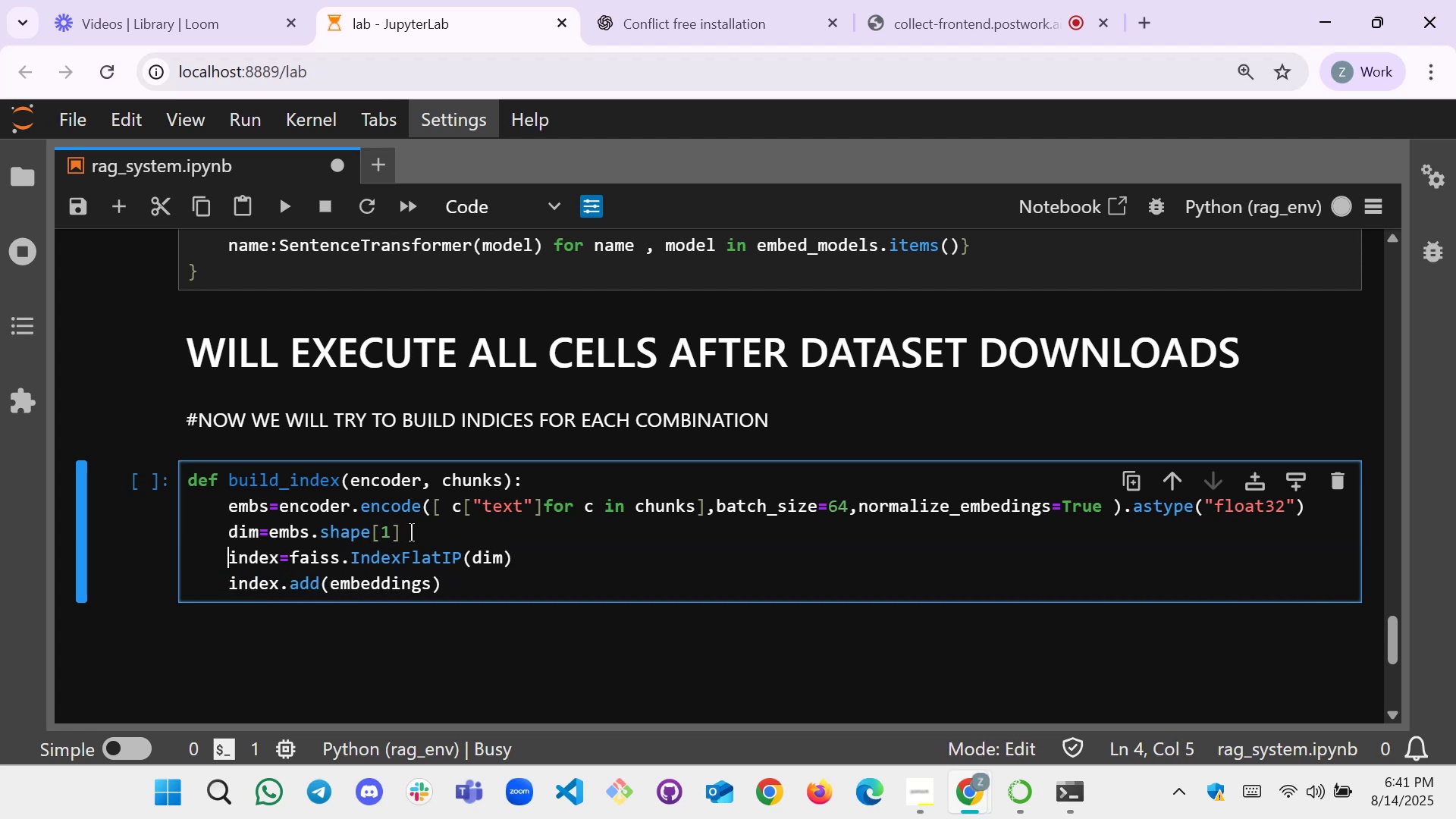 
hold_key(key=ArrowRight, duration=0.56)
 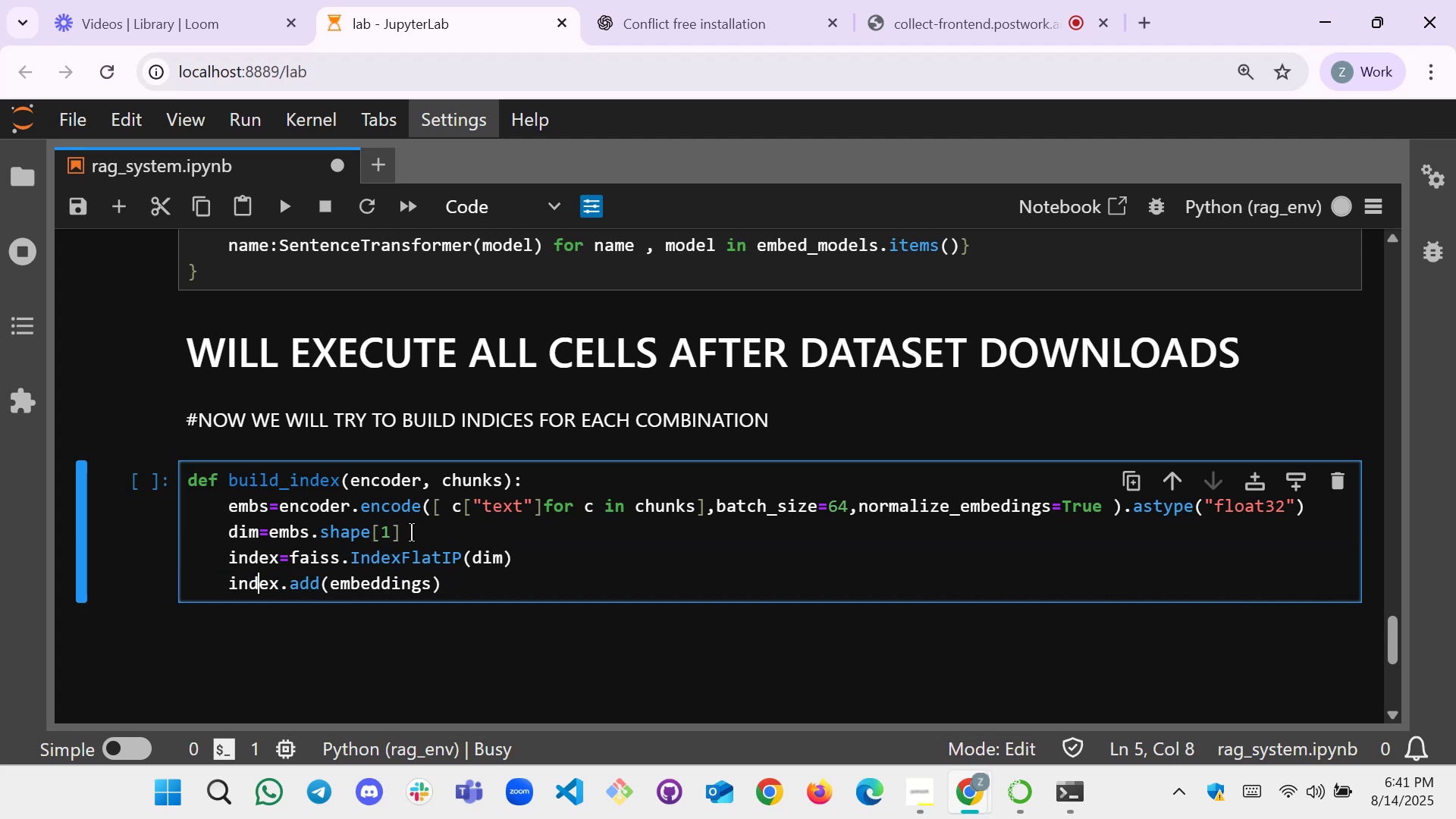 
key(ArrowDown)
 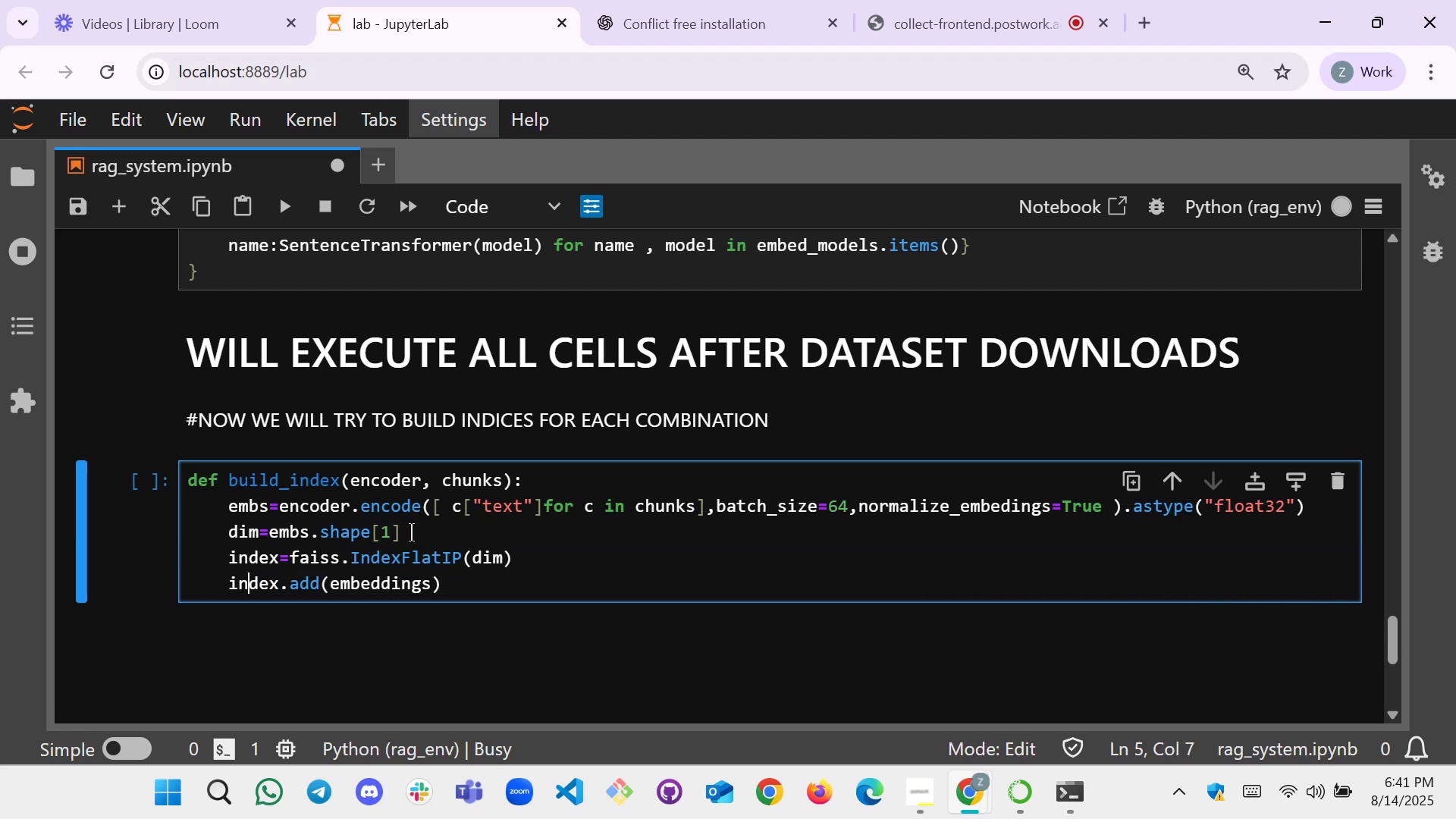 
hold_key(key=ArrowRight, duration=0.76)
 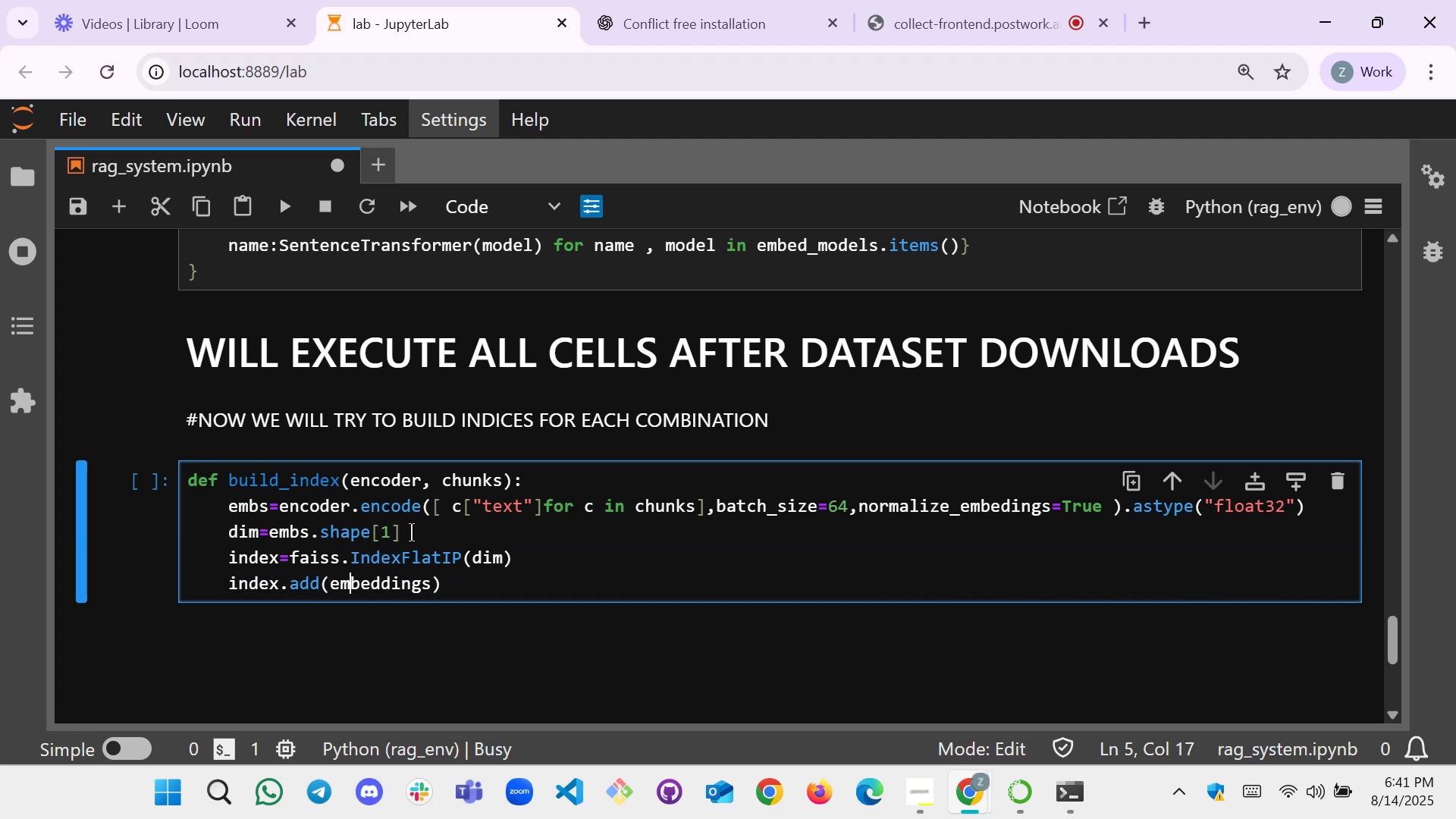 
key(ArrowRight)
 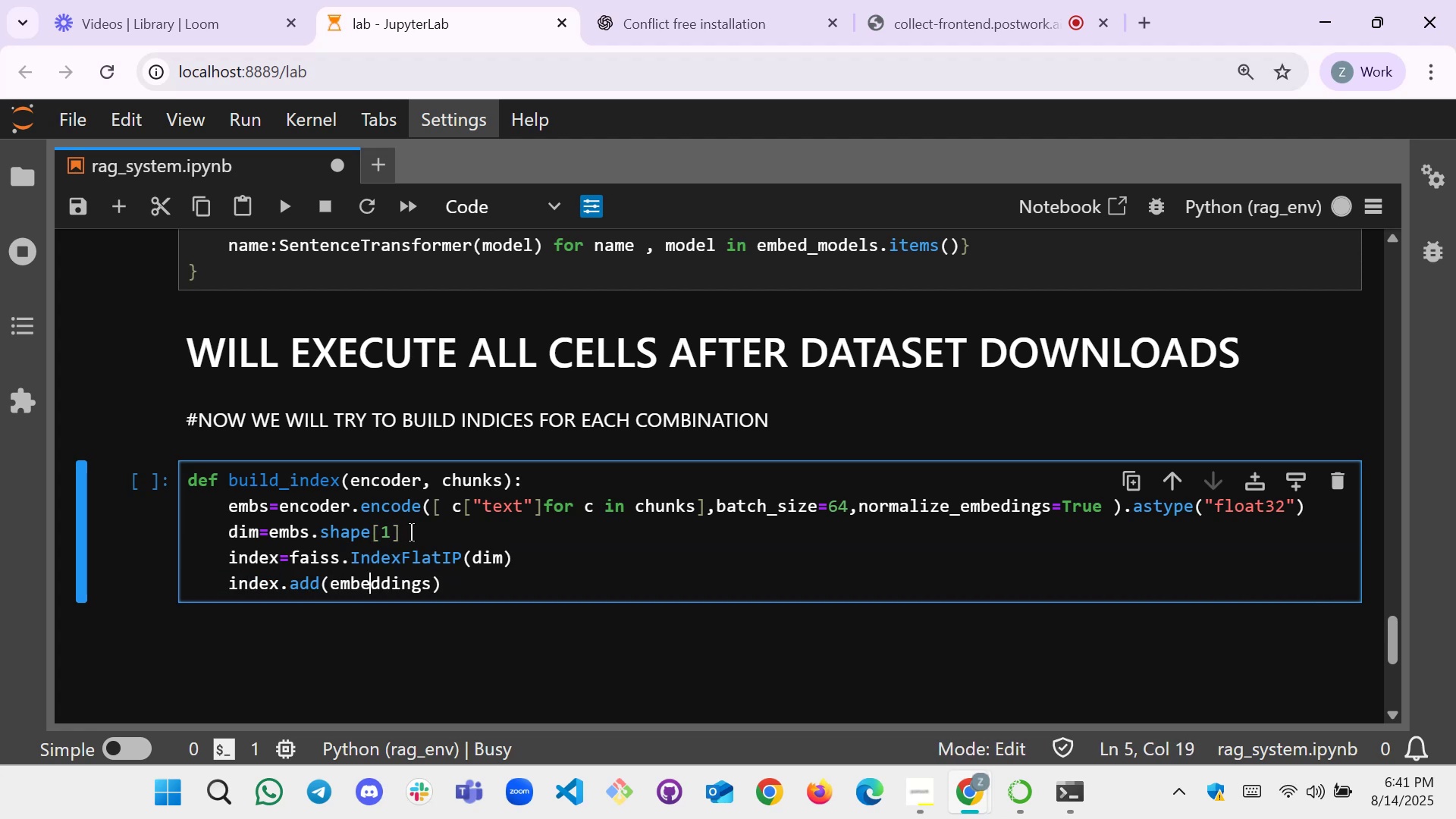 
key(ArrowRight)
 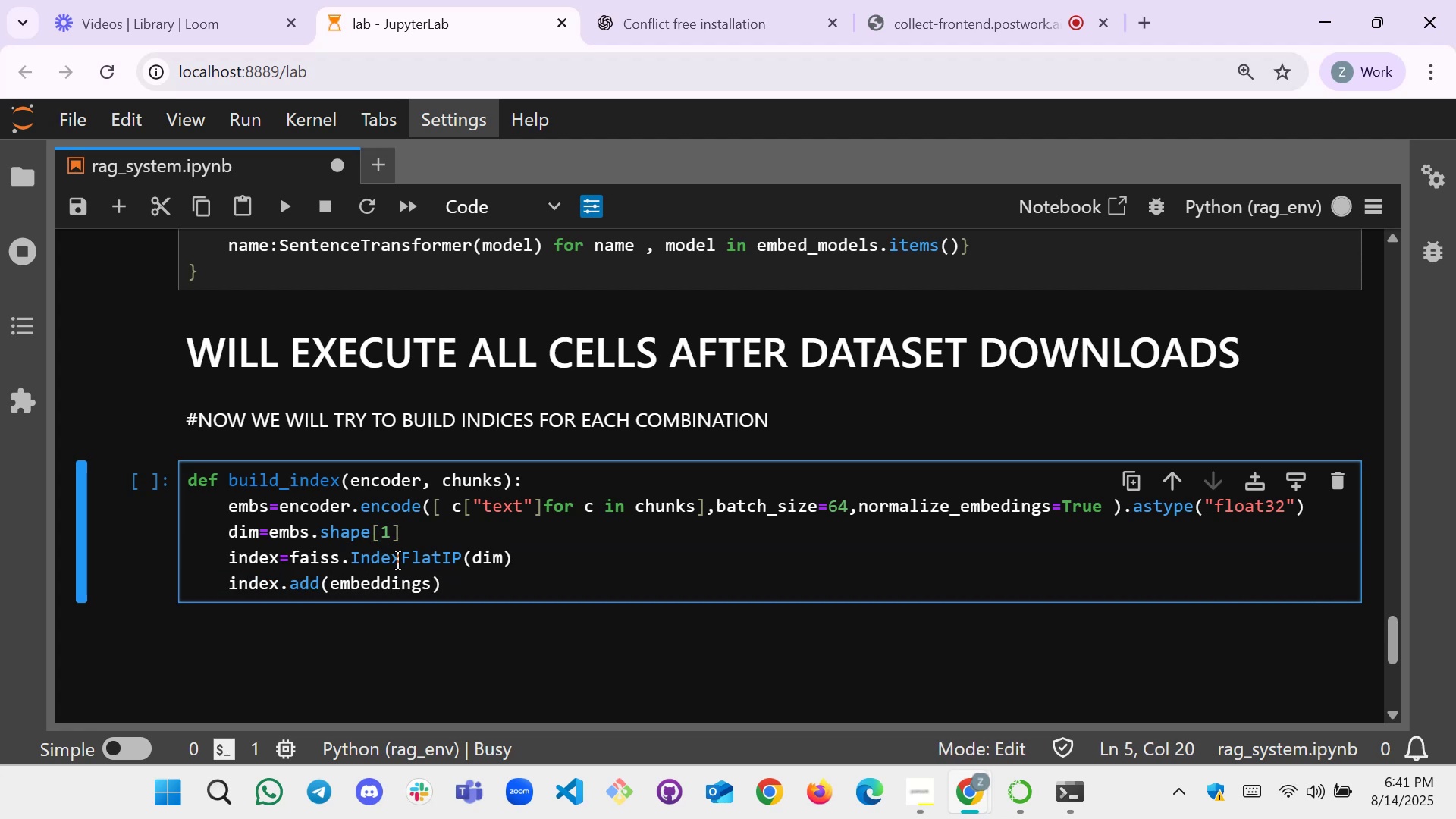 
left_click([379, 588])
 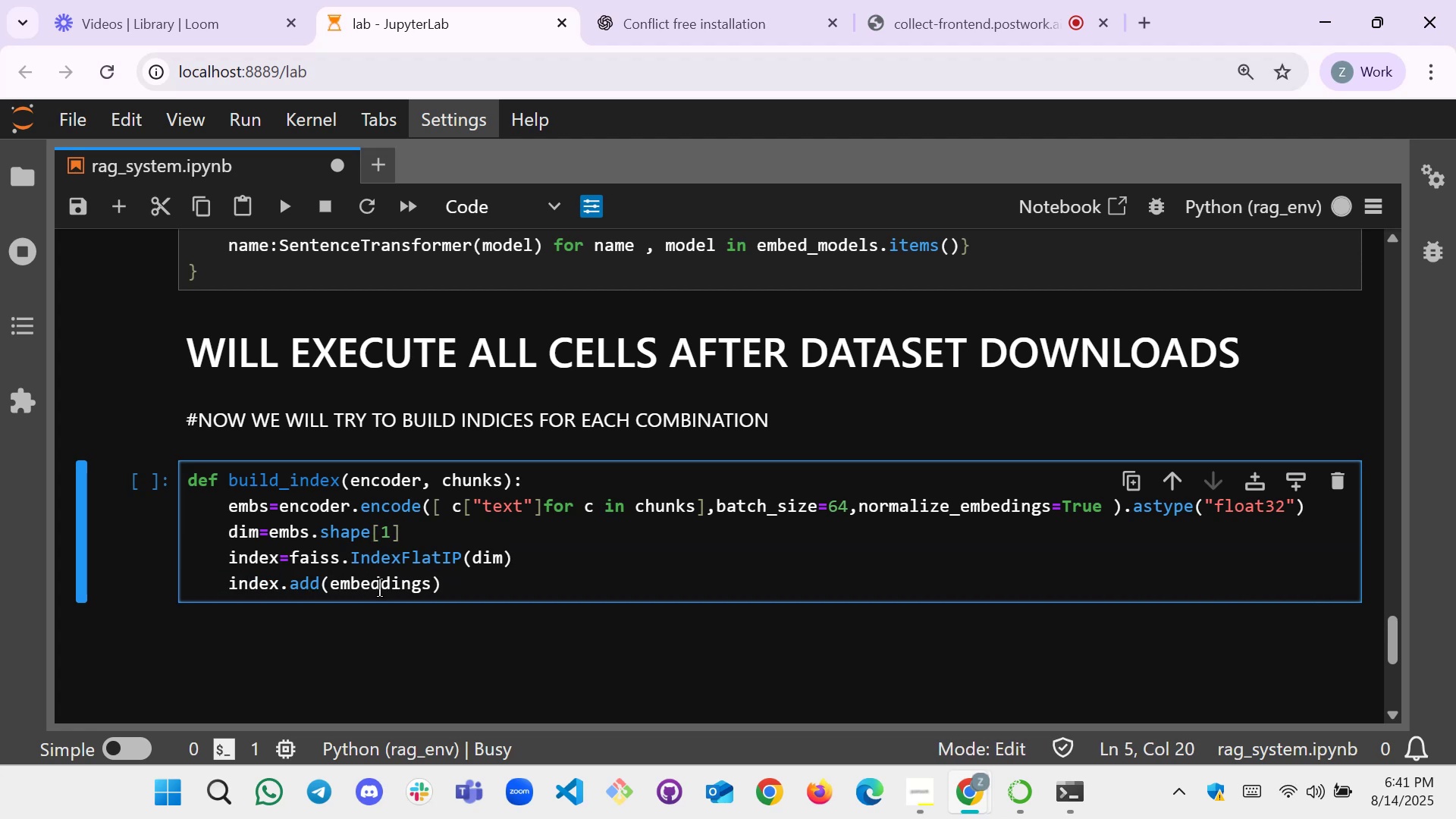 
double_click([379, 588])
 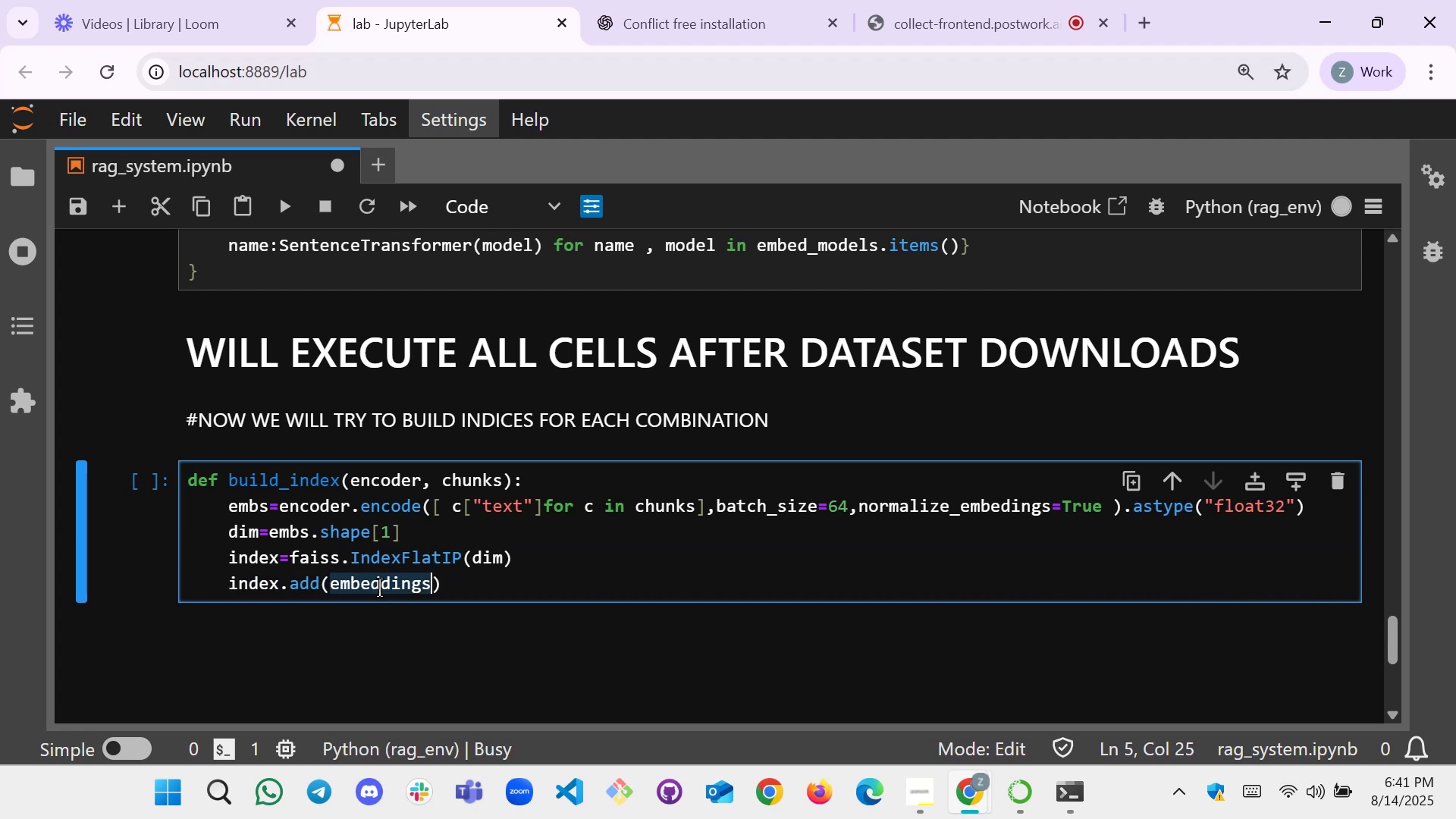 
type(encoder)
 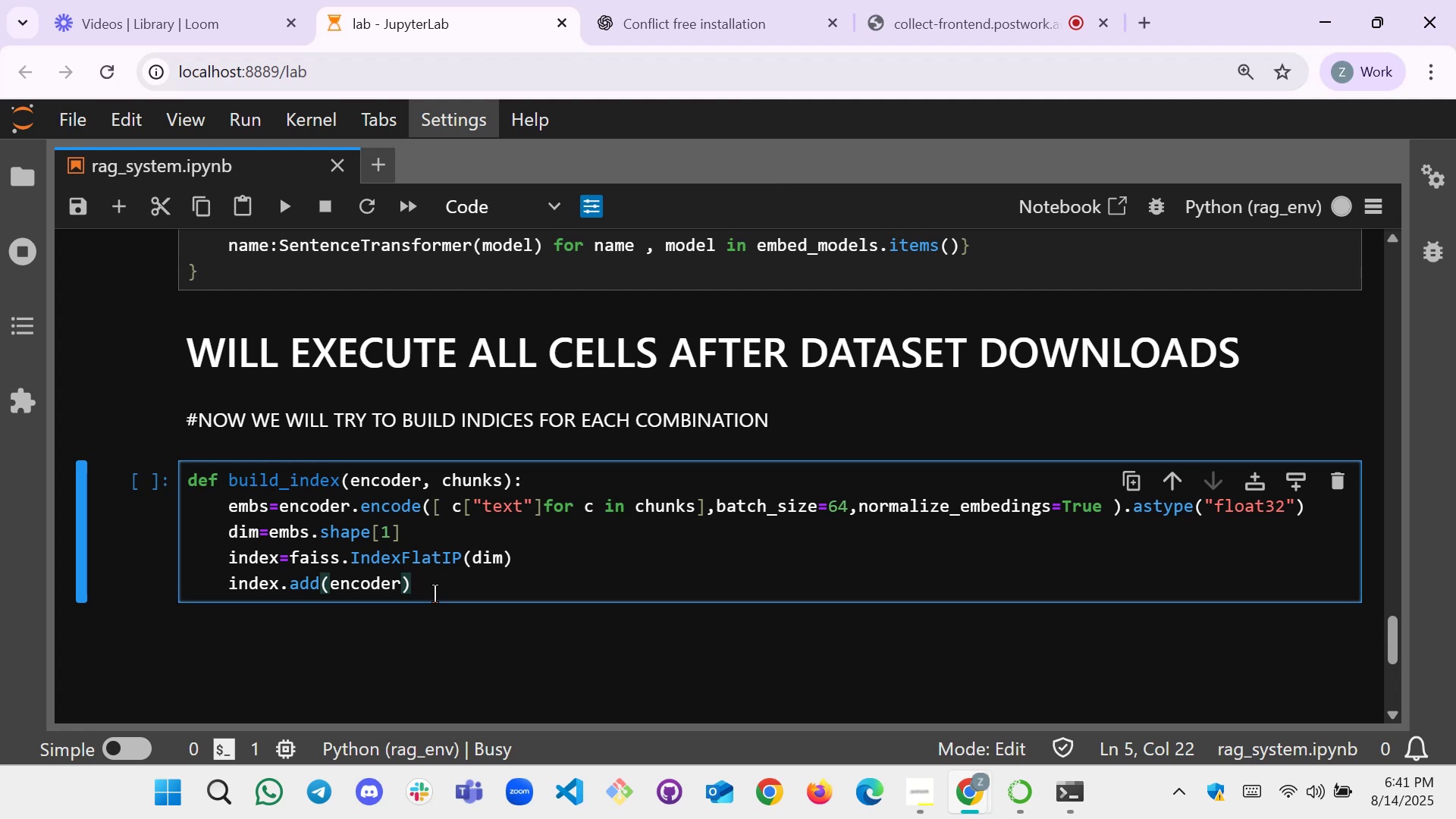 
wait(18.14)
 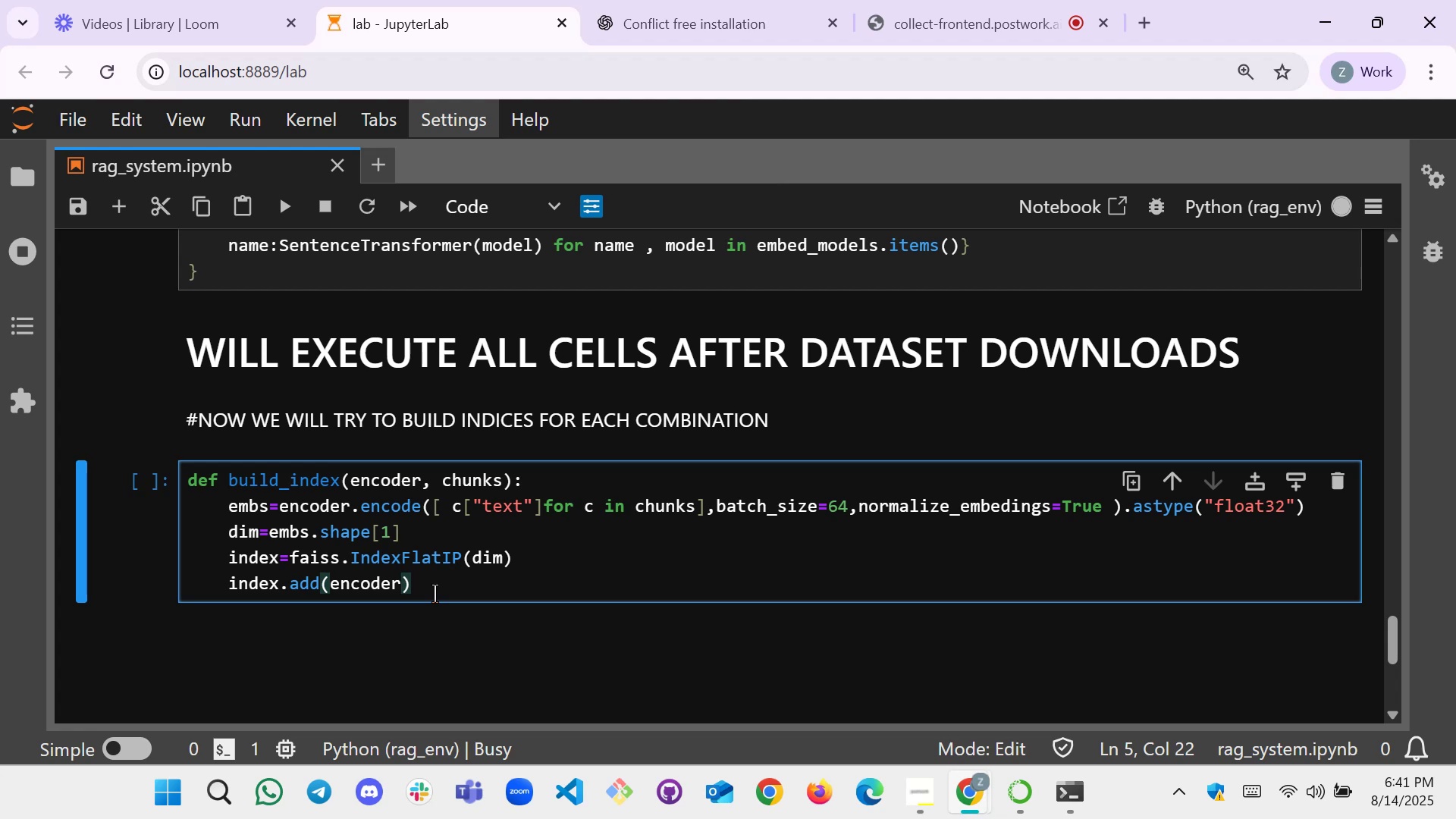 
left_click([435, 587])
 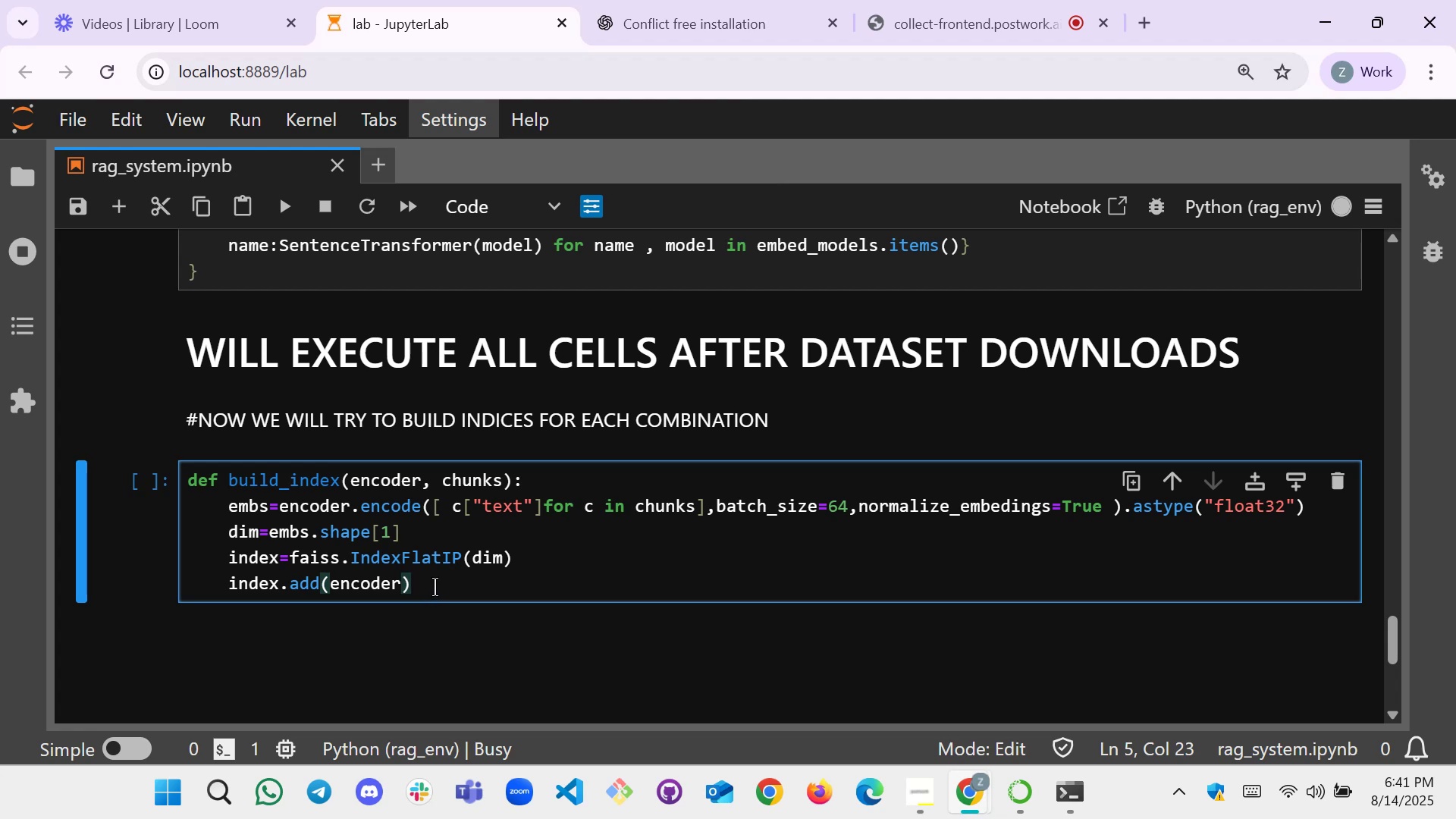 
key(Enter)
 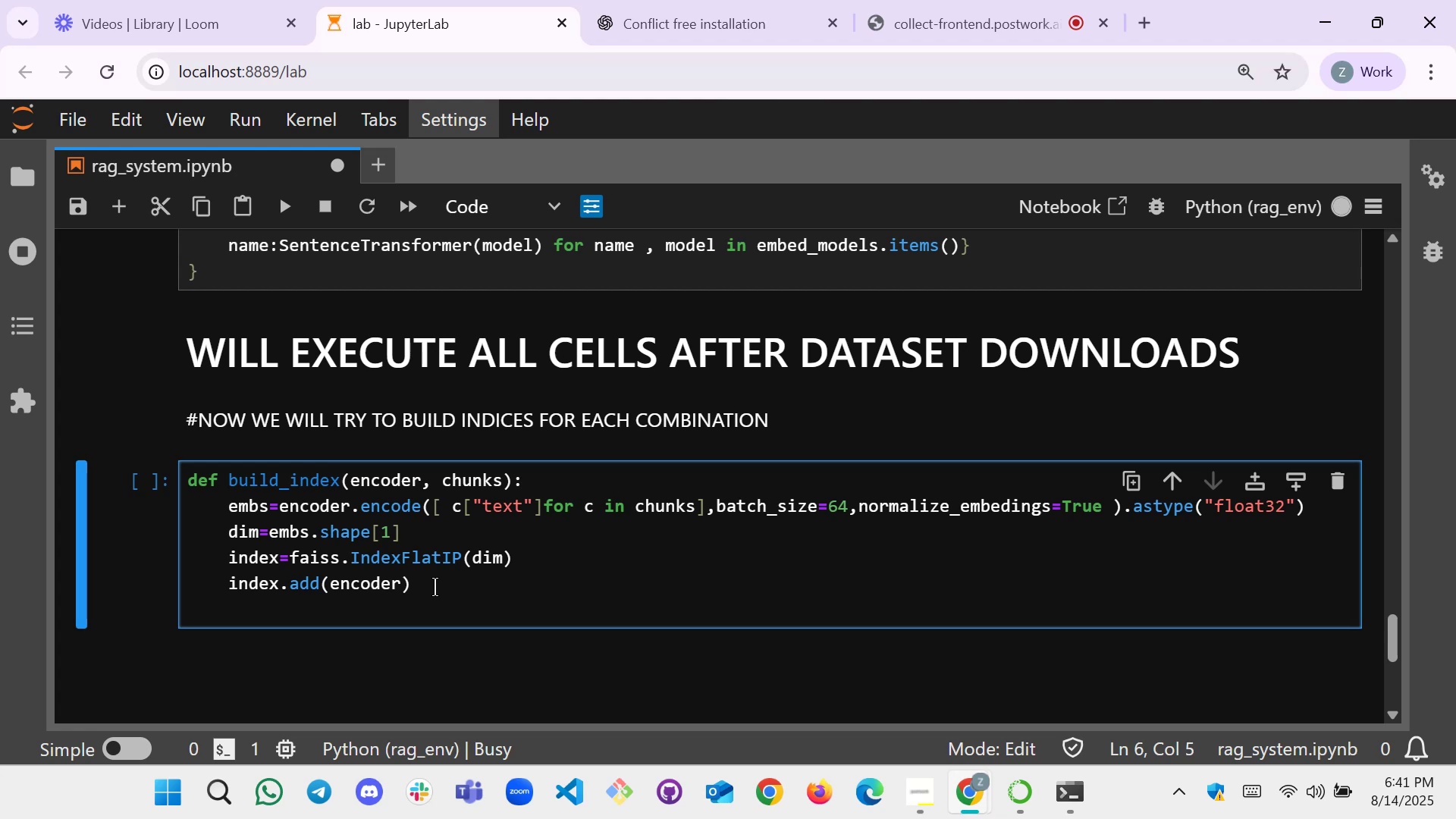 
type(return in)
 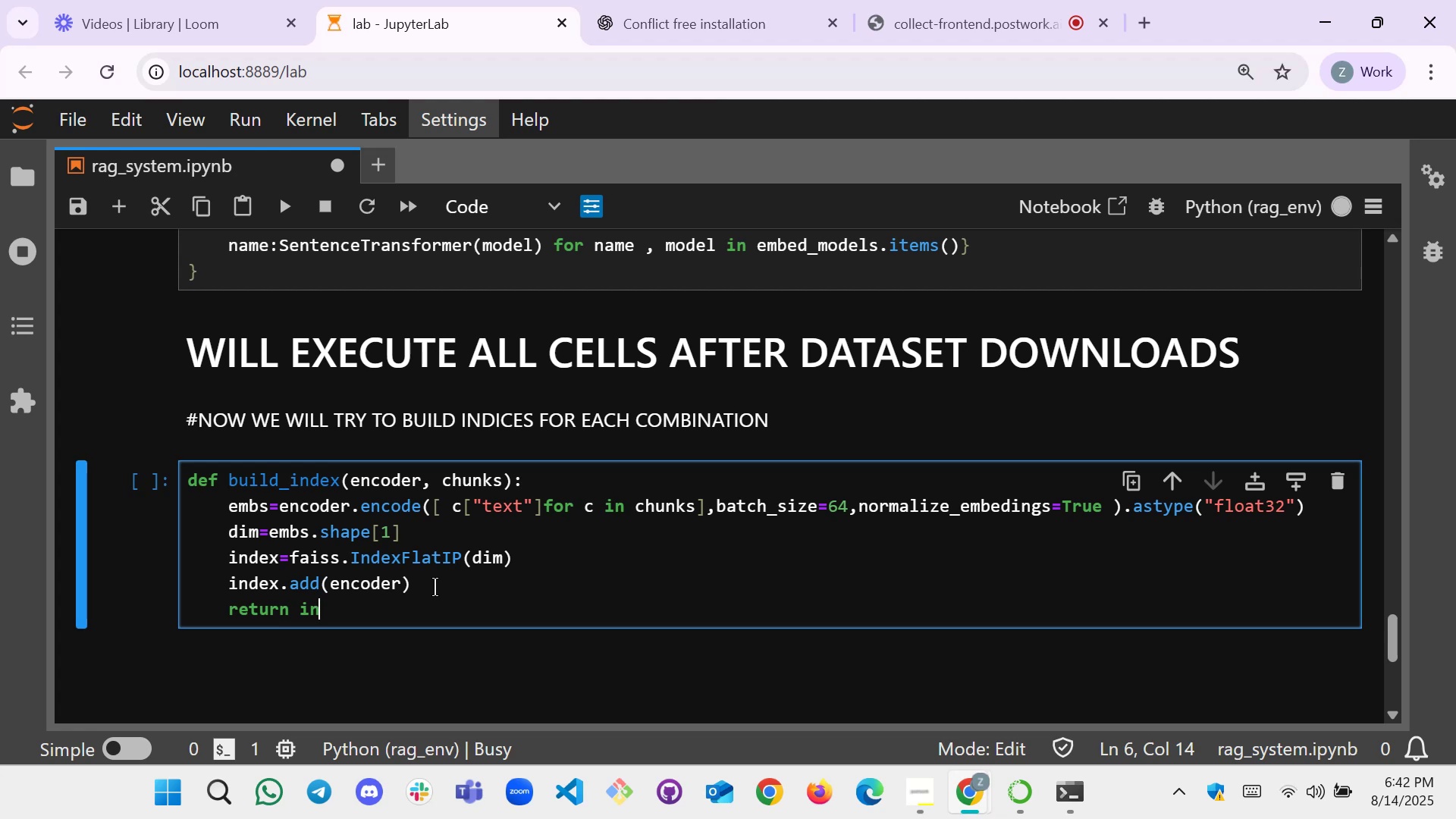 
wait(23.53)
 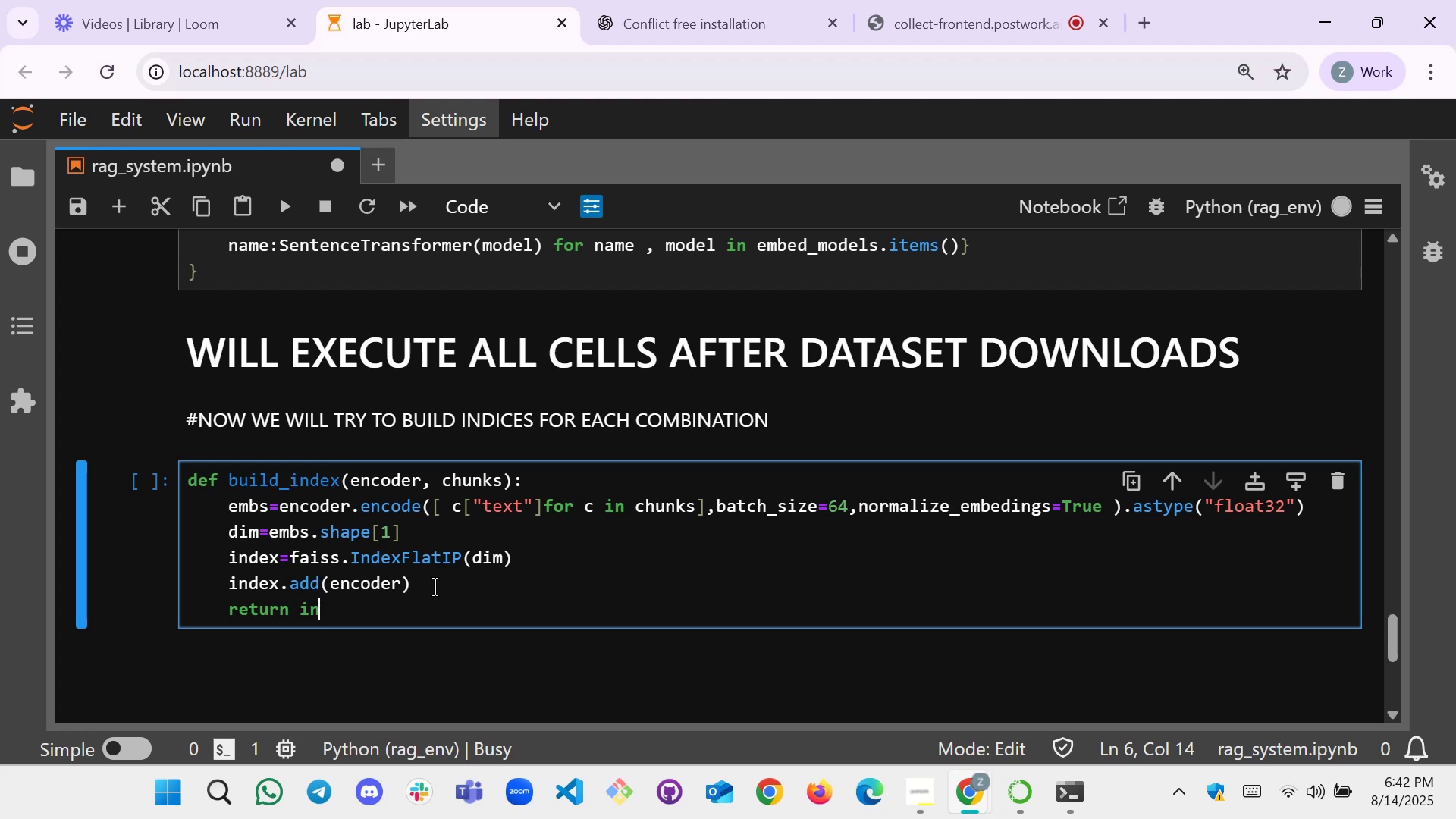 
type(dex)
 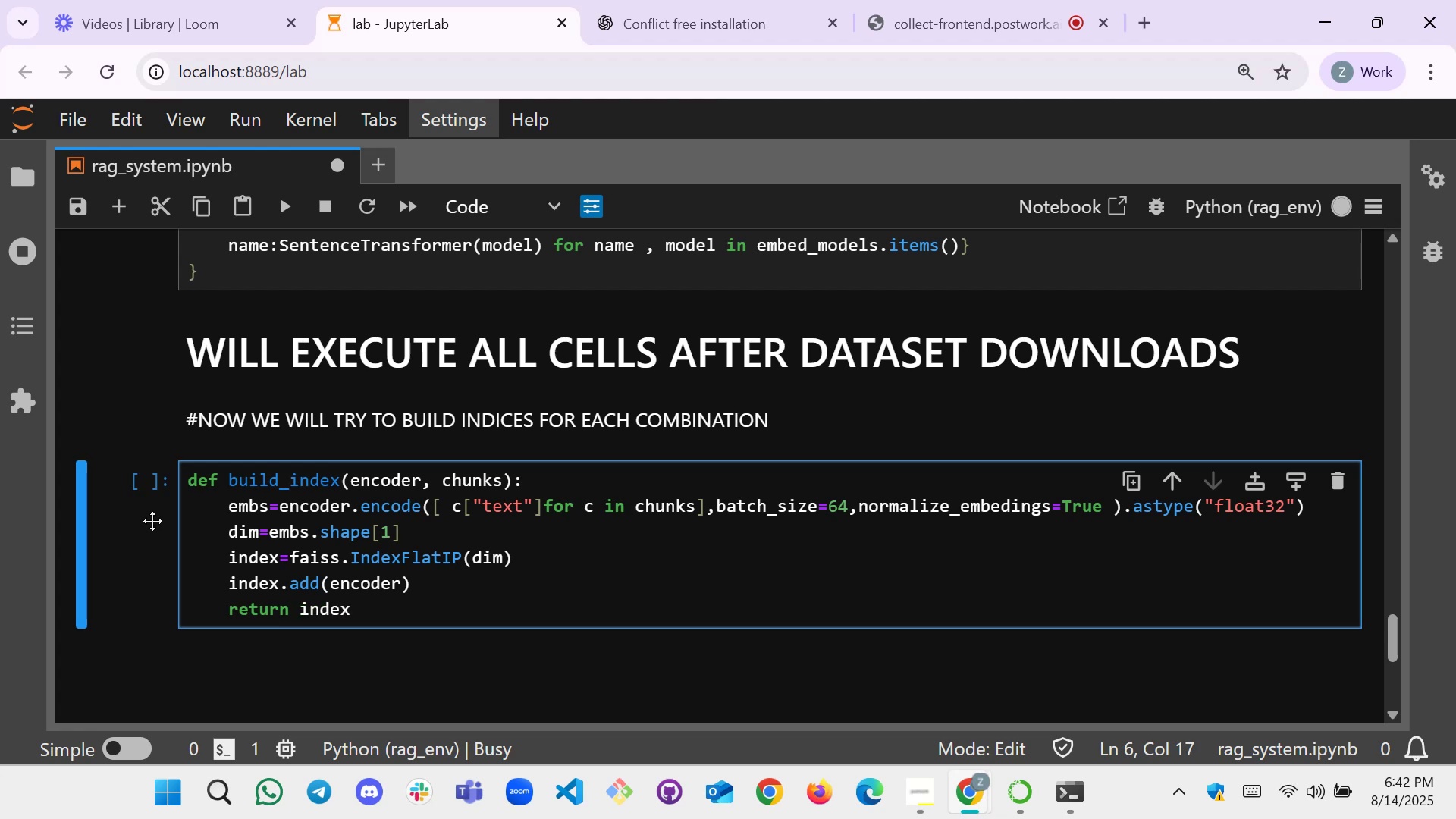 
scroll: coordinate [514, 528], scroll_direction: up, amount: 30.0
 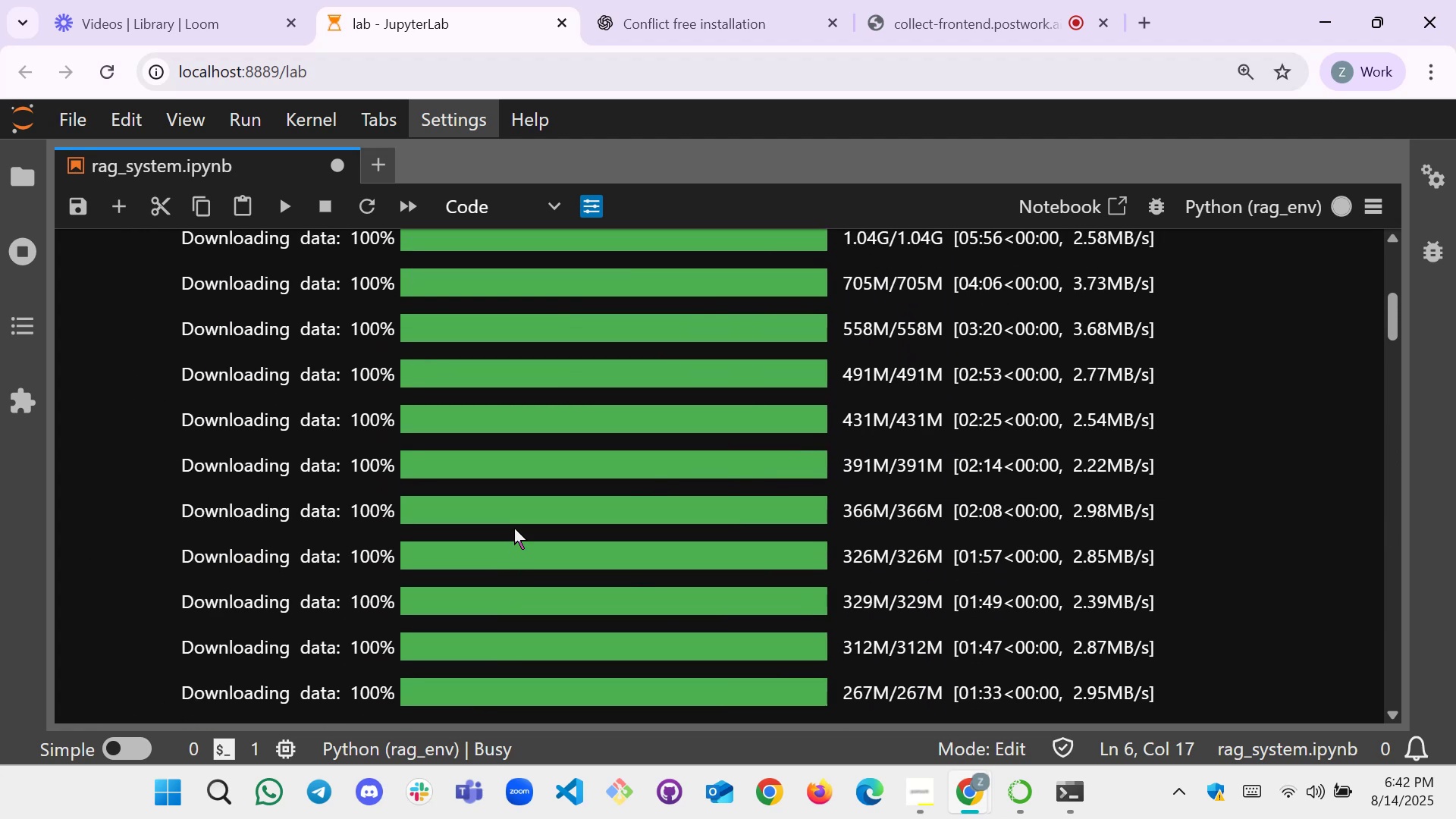 
scroll: coordinate [514, 528], scroll_direction: down, amount: 13.0
 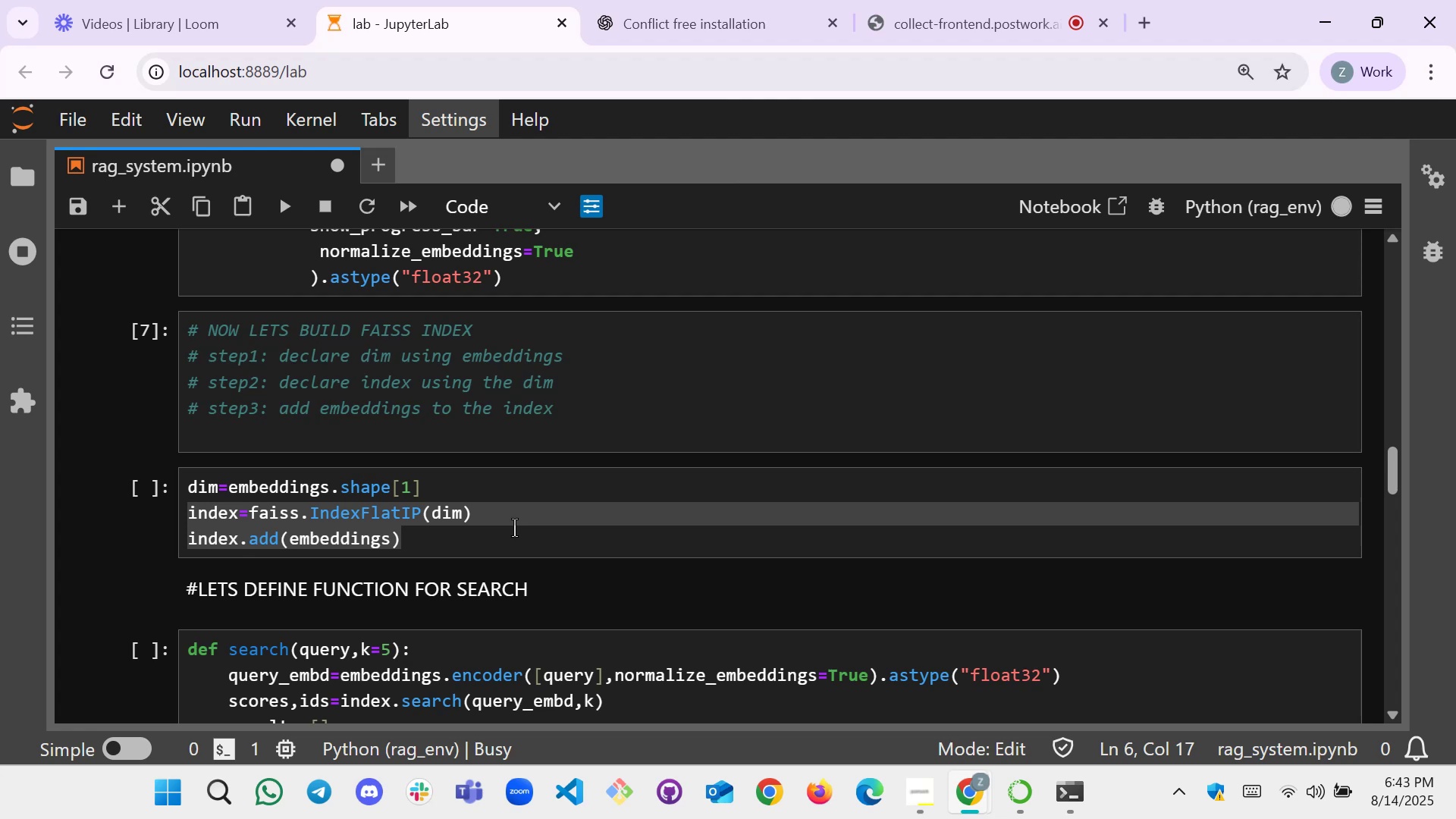 
wait(57.18)
 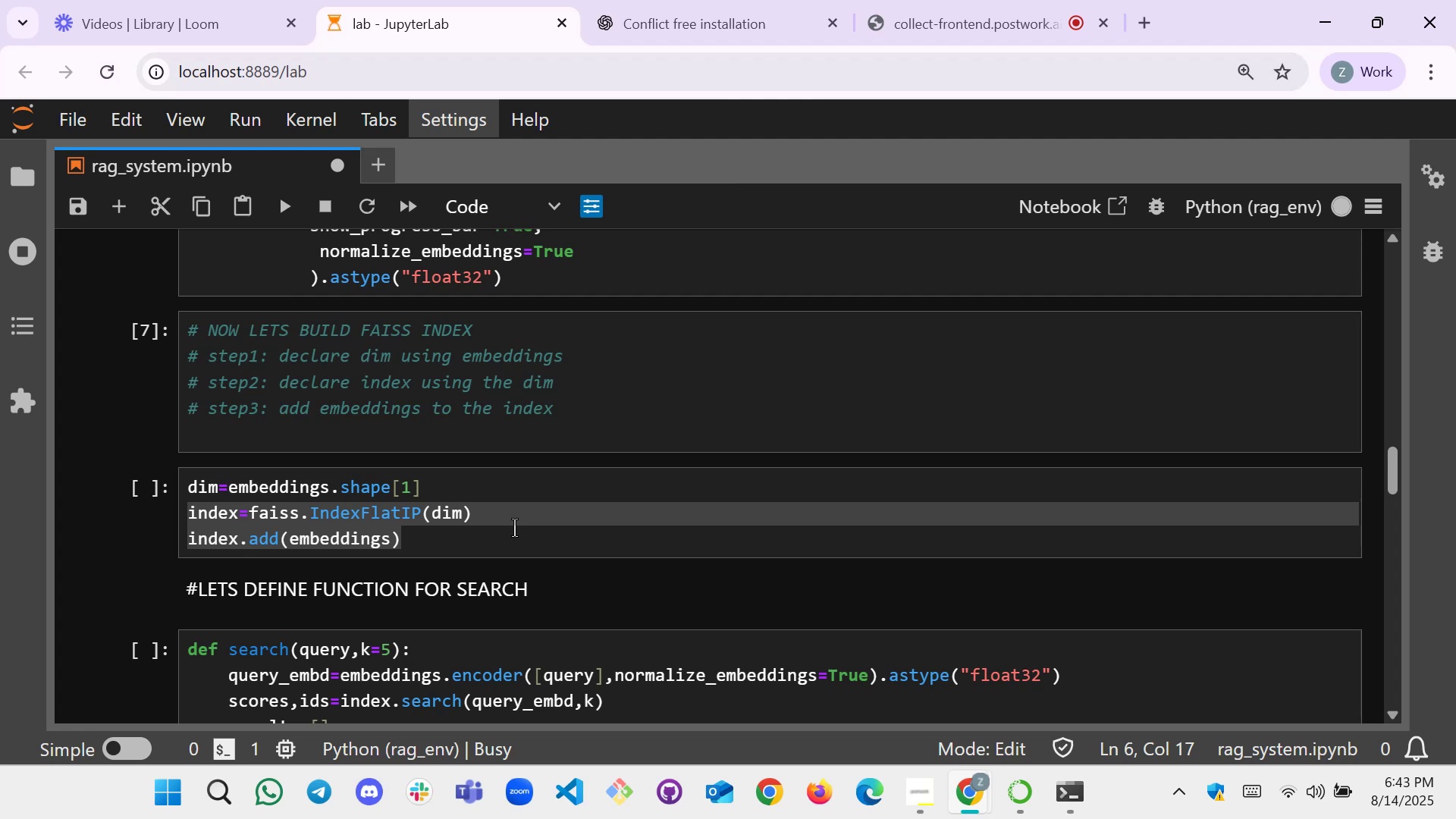 
scroll: coordinate [486, 457], scroll_direction: down, amount: 17.0
 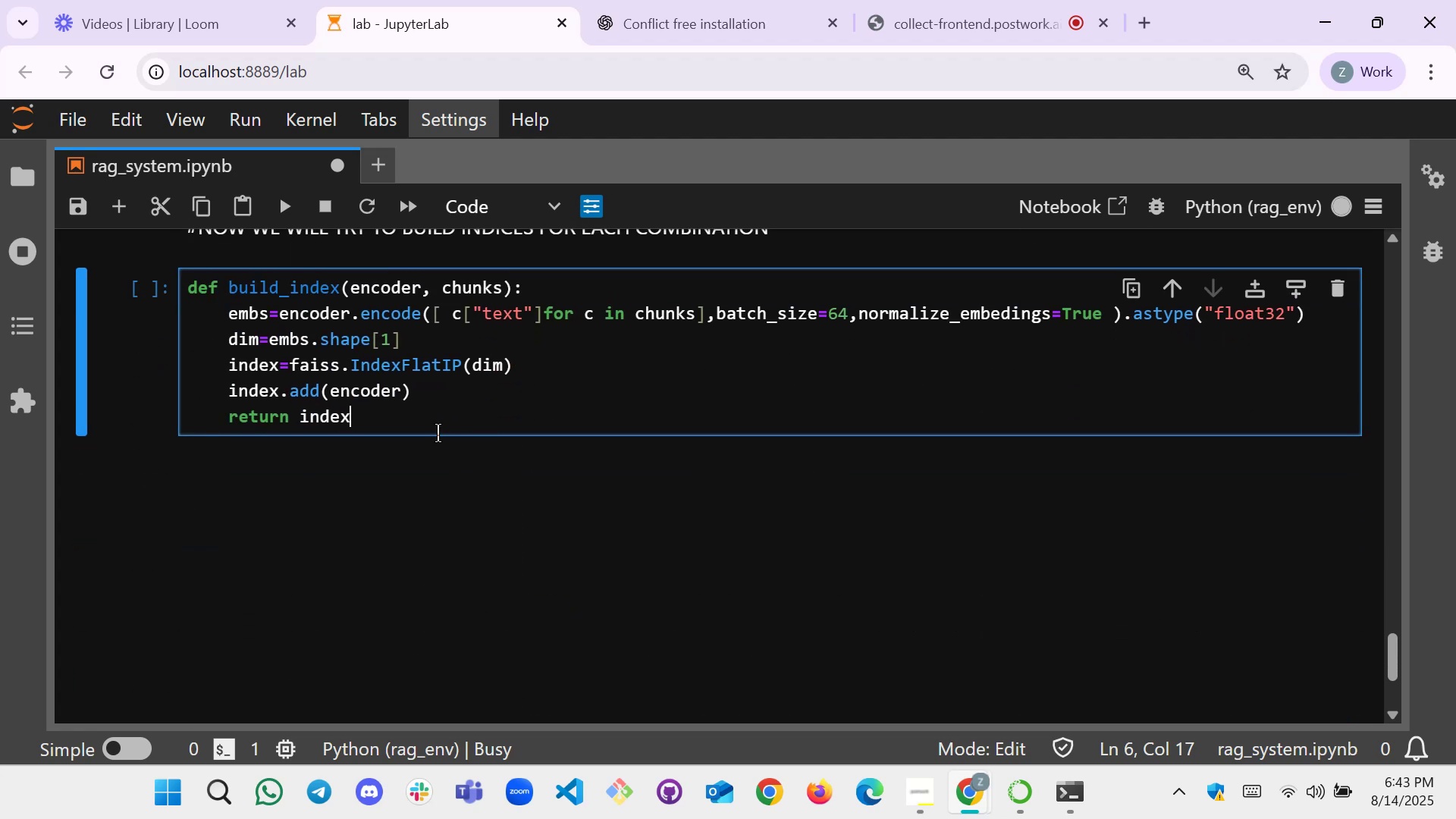 
left_click([431, 428])
 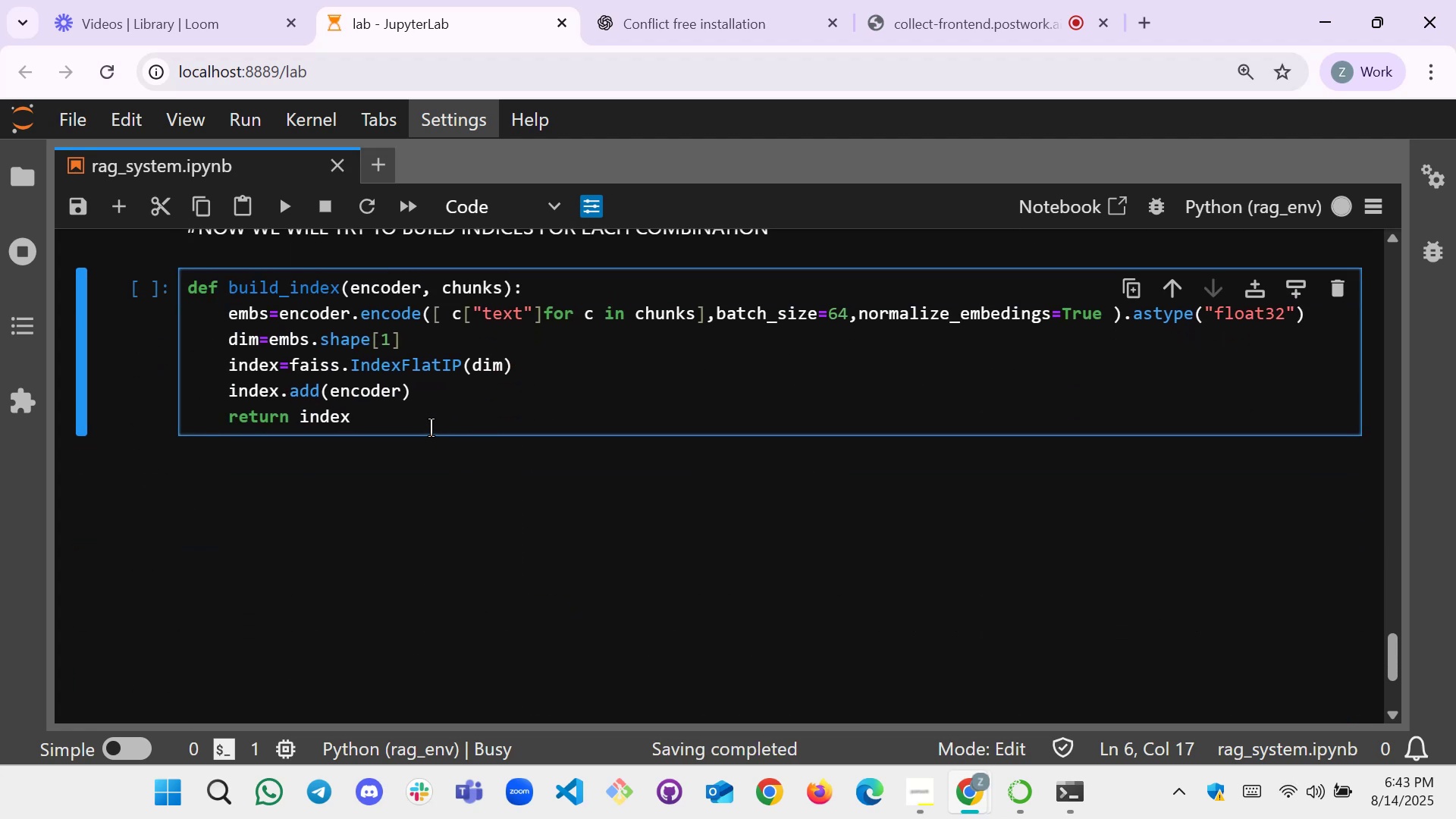 
scroll: coordinate [445, 422], scroll_direction: up, amount: 28.0
 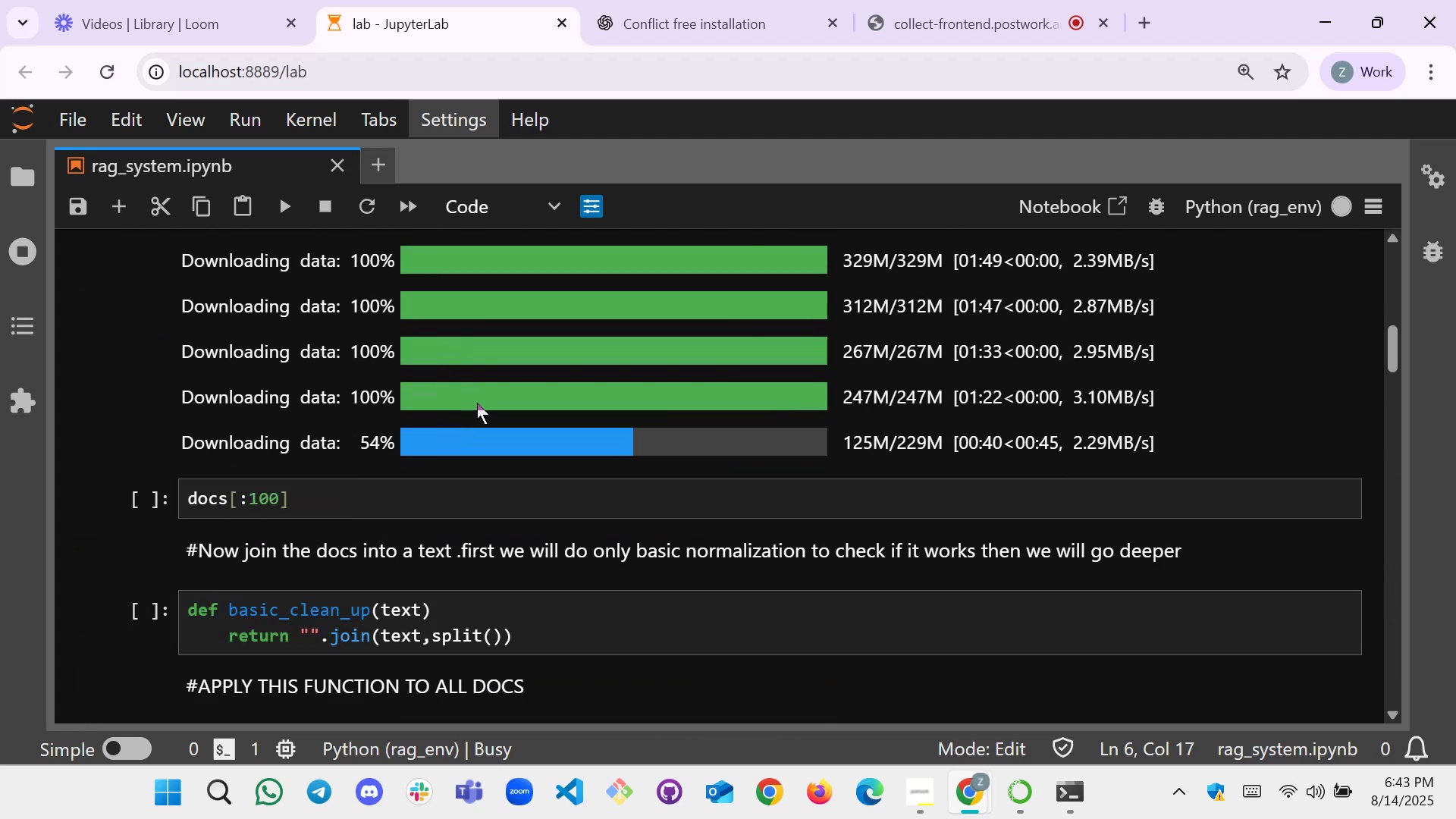 
scroll: coordinate [397, 528], scroll_direction: down, amount: 28.0
 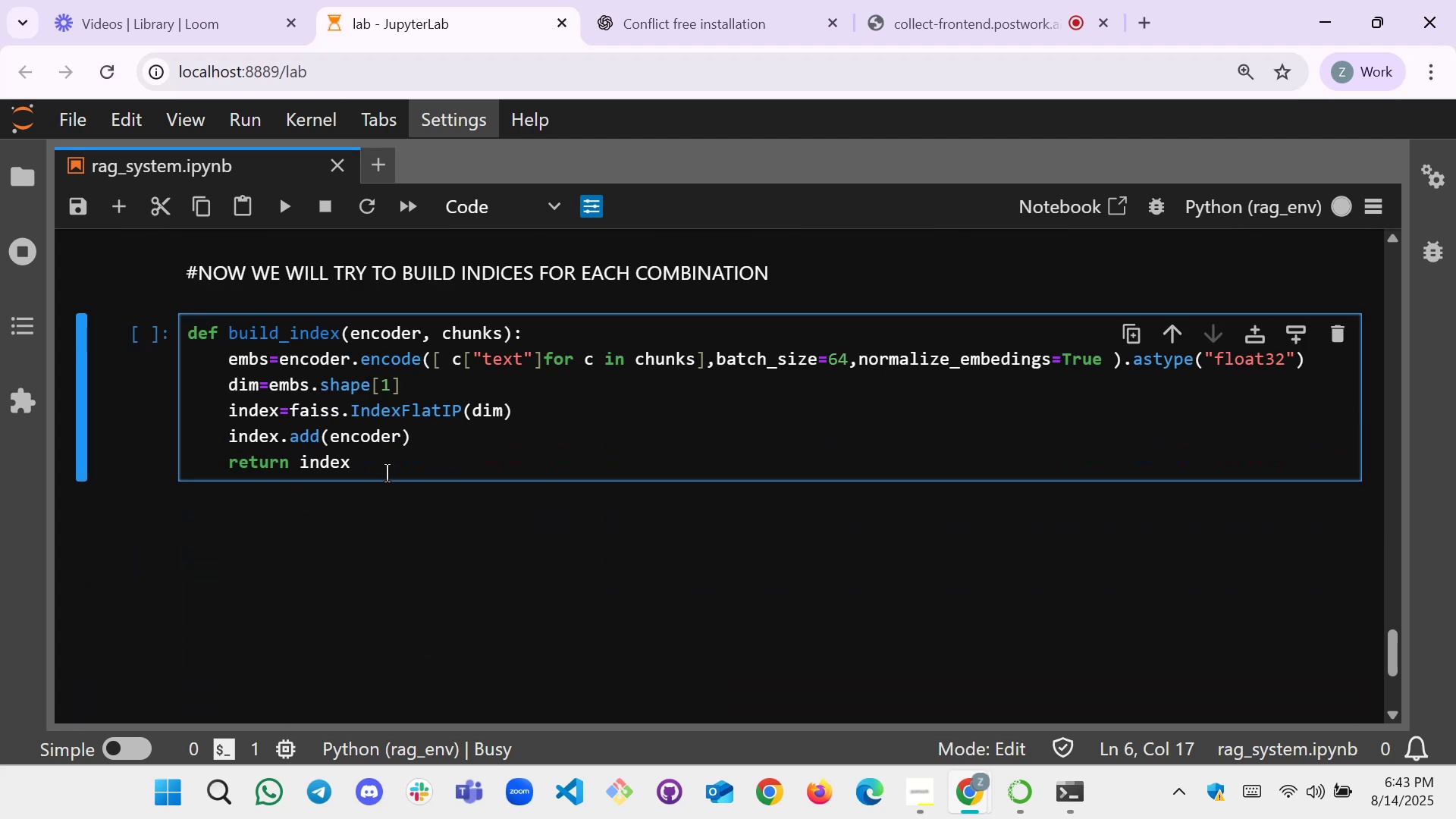 
left_click([389, 465])
 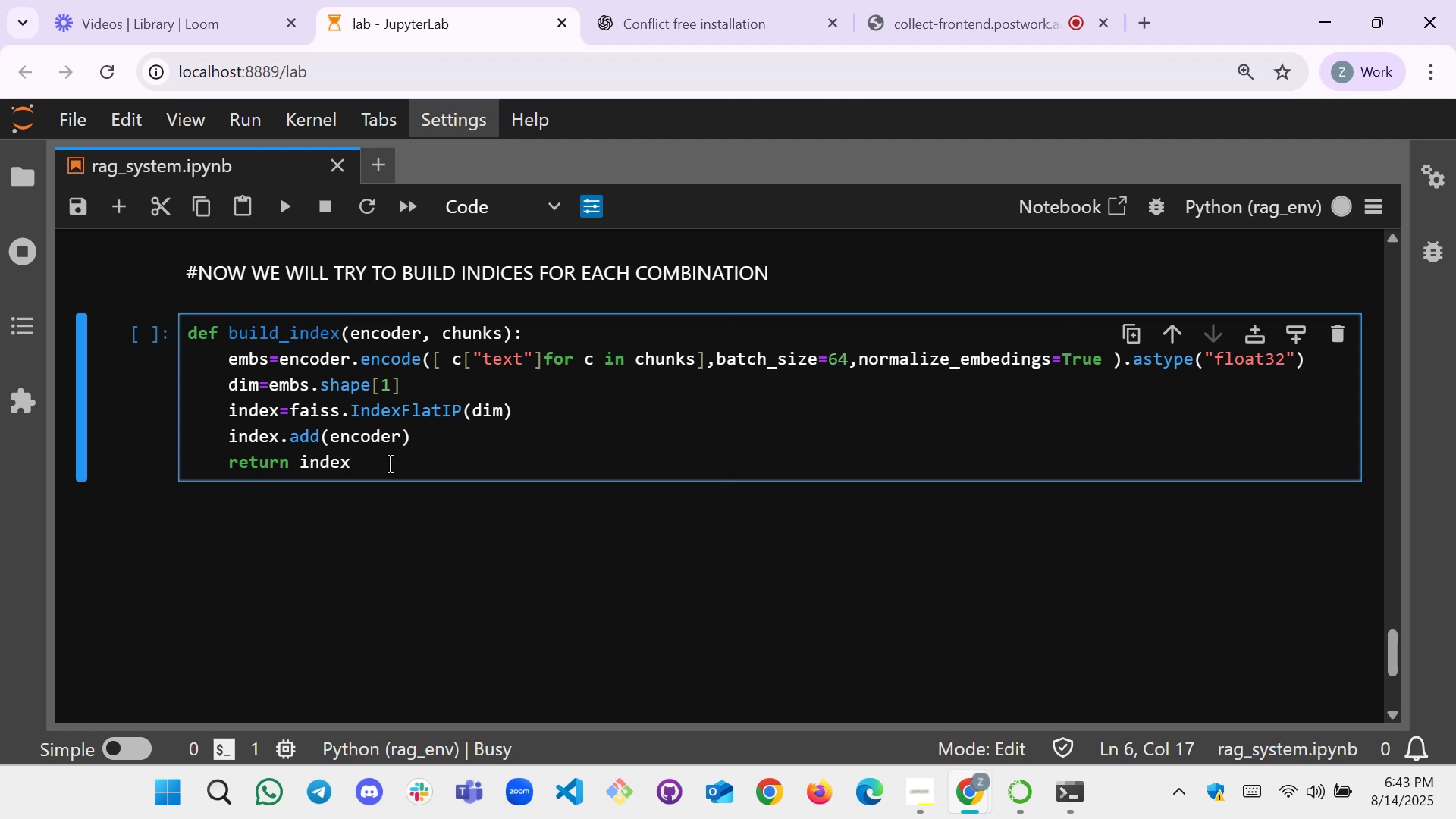 
wait(11.63)
 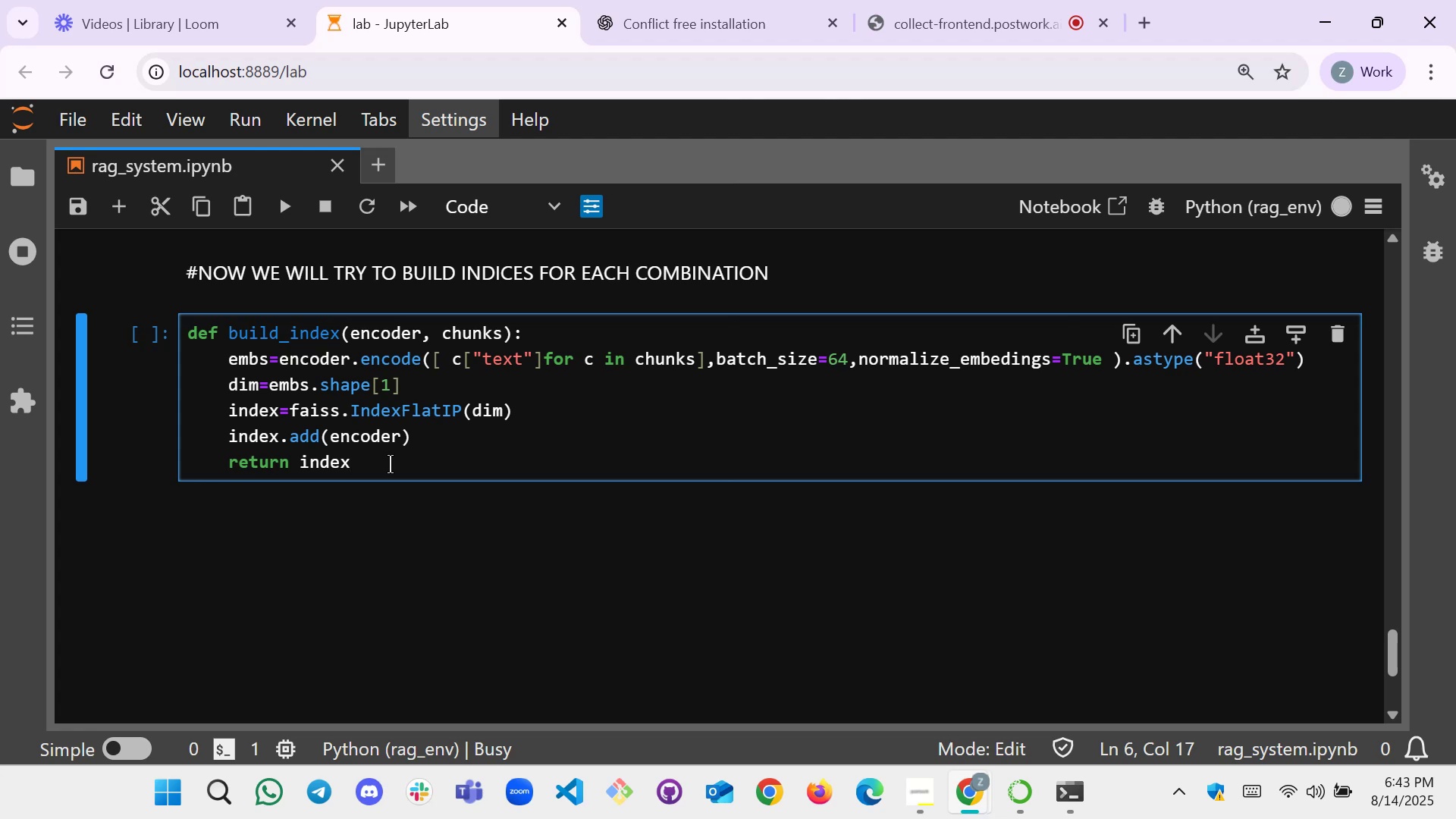 
scroll: coordinate [444, 406], scroll_direction: up, amount: 2.0
 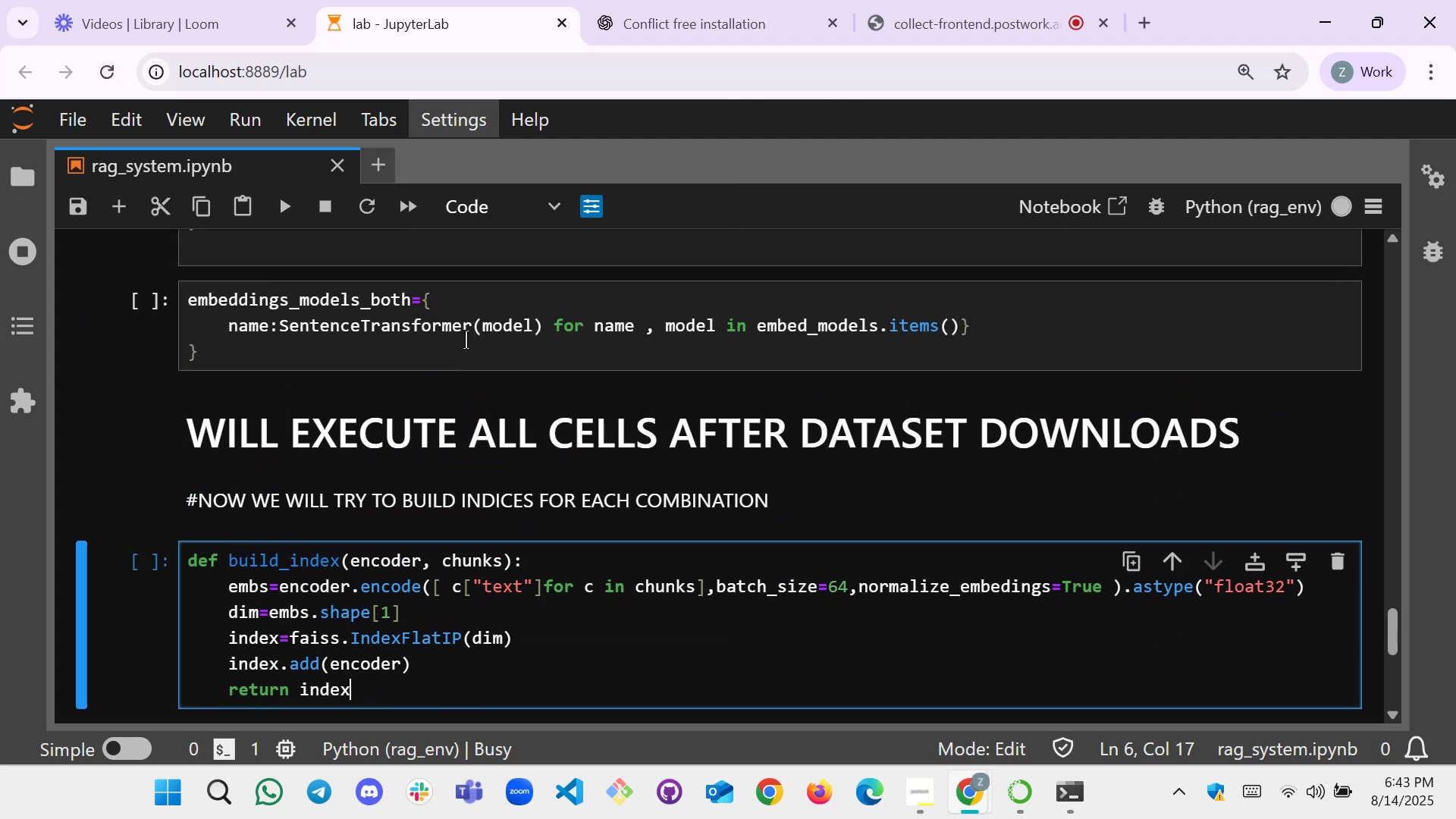 
scroll: coordinate [466, 340], scroll_direction: down, amount: 1.0
 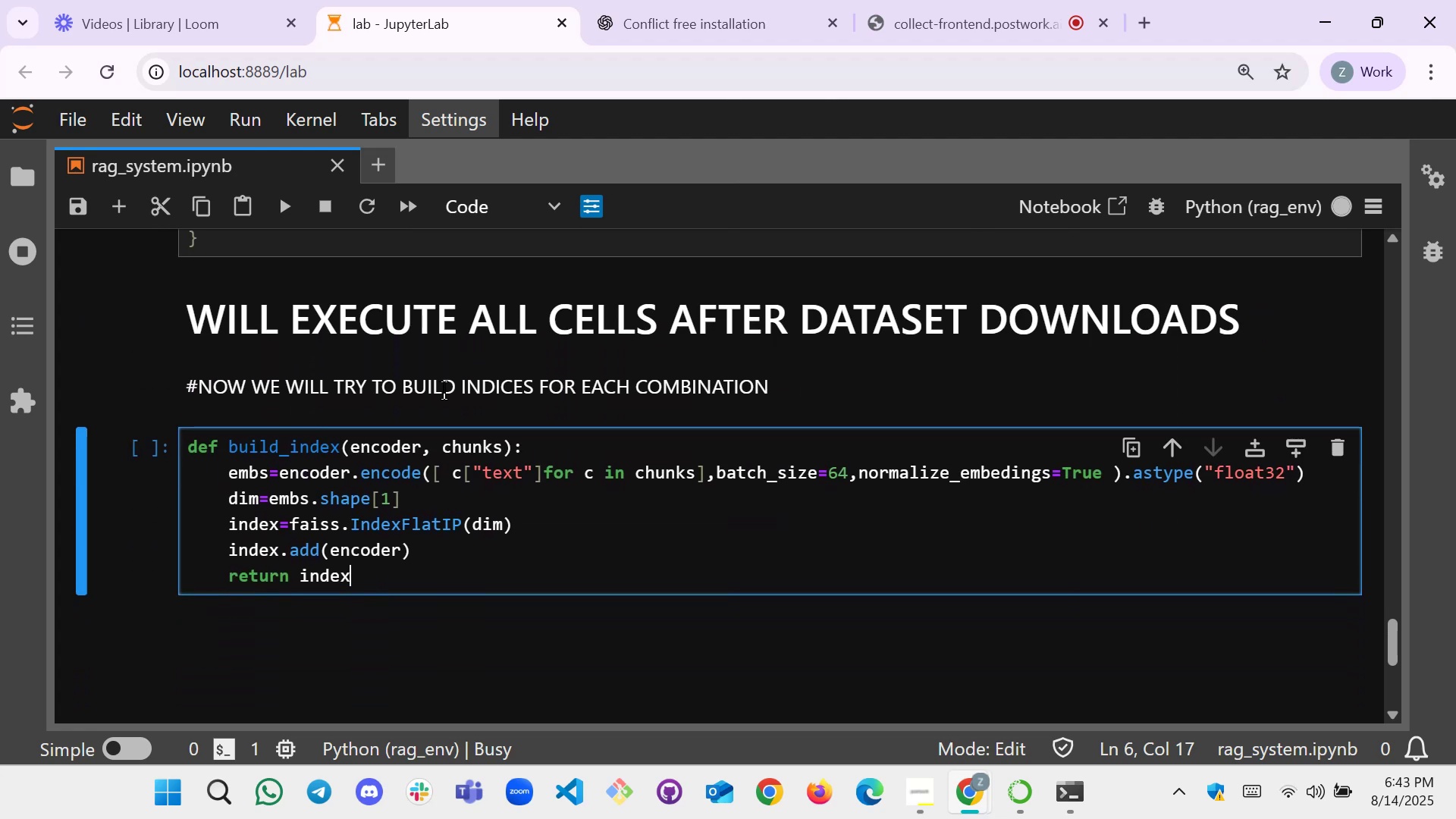 
scroll: coordinate [444, 391], scroll_direction: none, amount: 0.0
 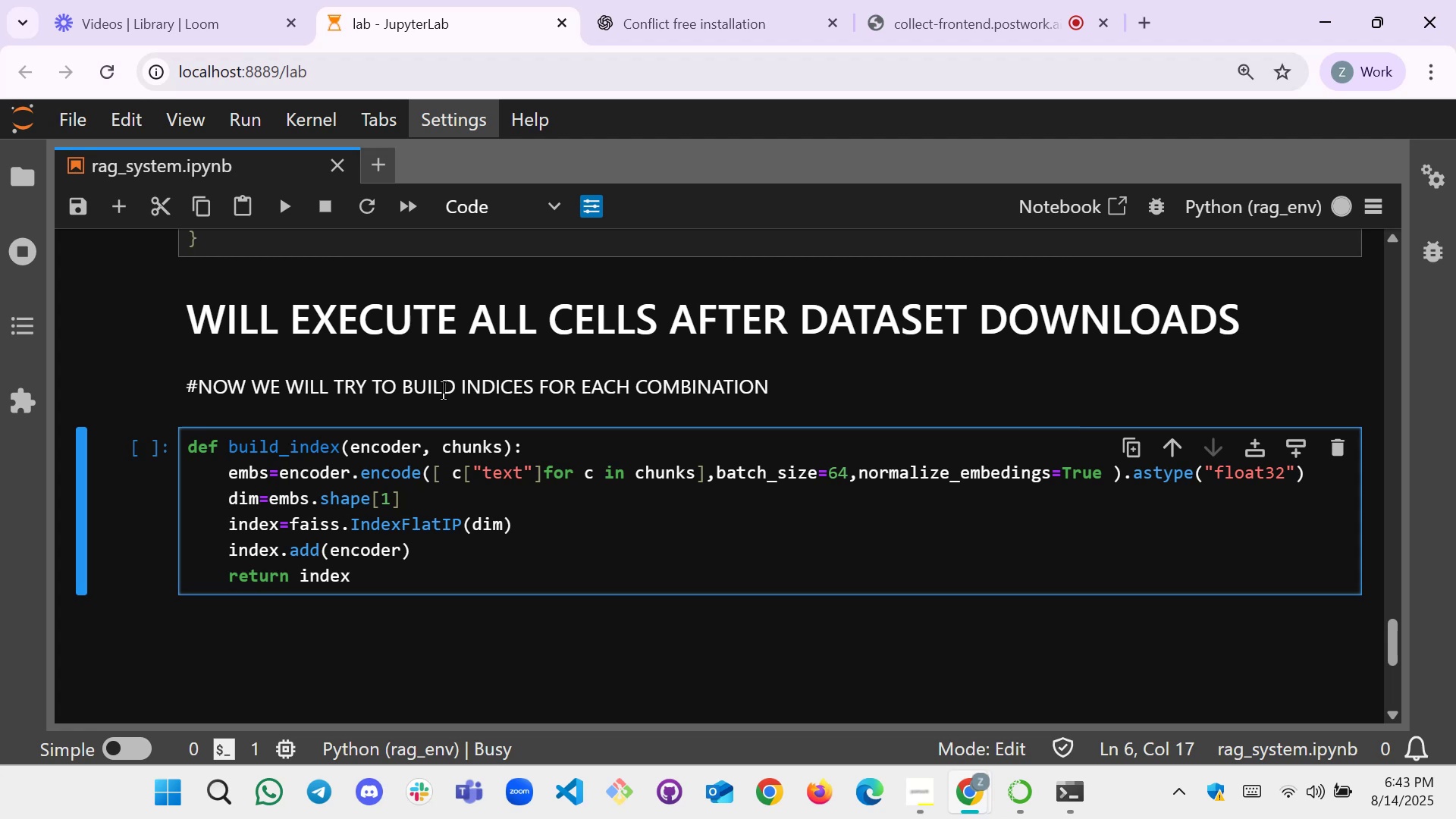 
scroll: coordinate [443, 391], scroll_direction: up, amount: 1.0
 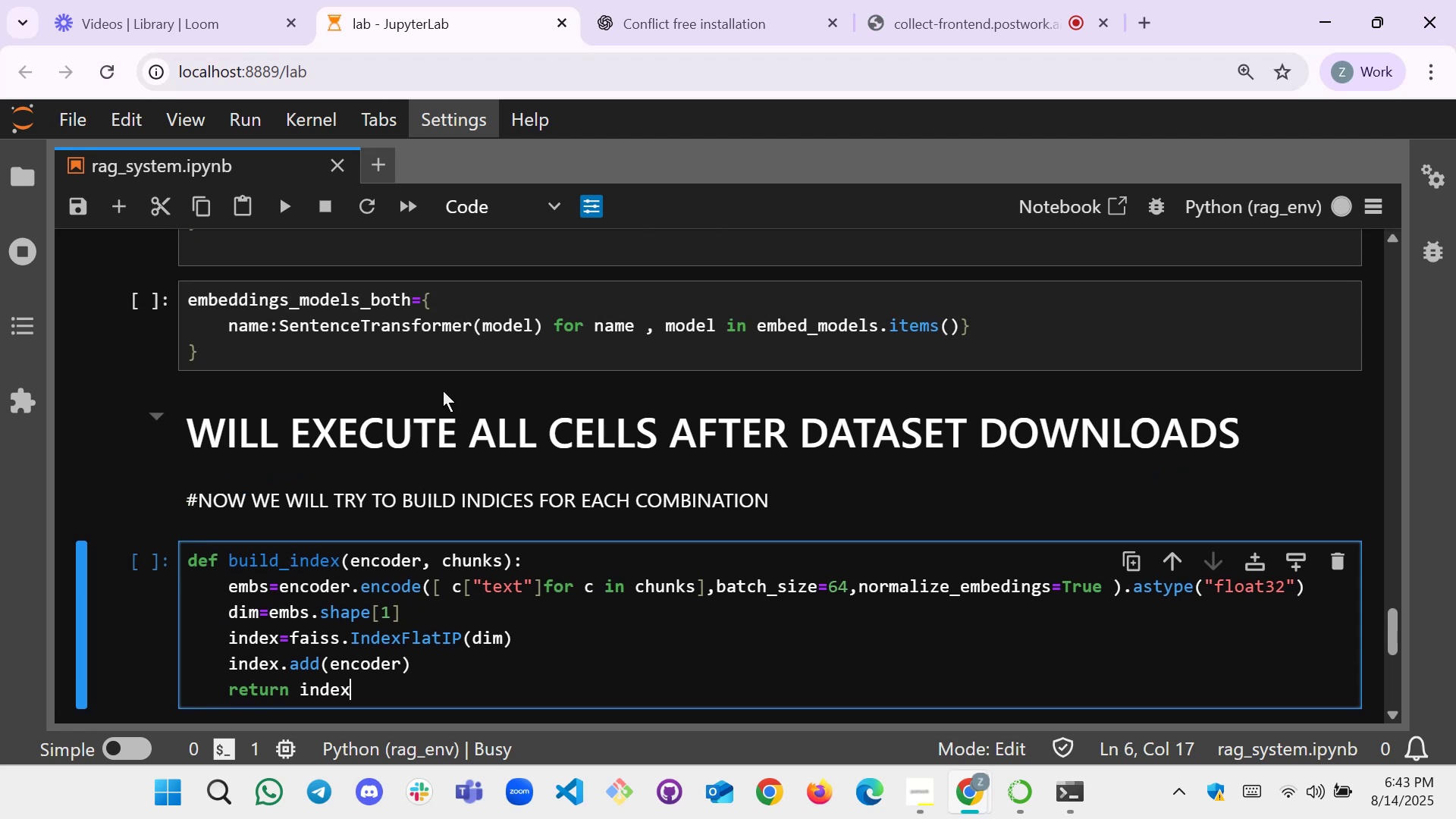 
scroll: coordinate [443, 391], scroll_direction: down, amount: 1.0
 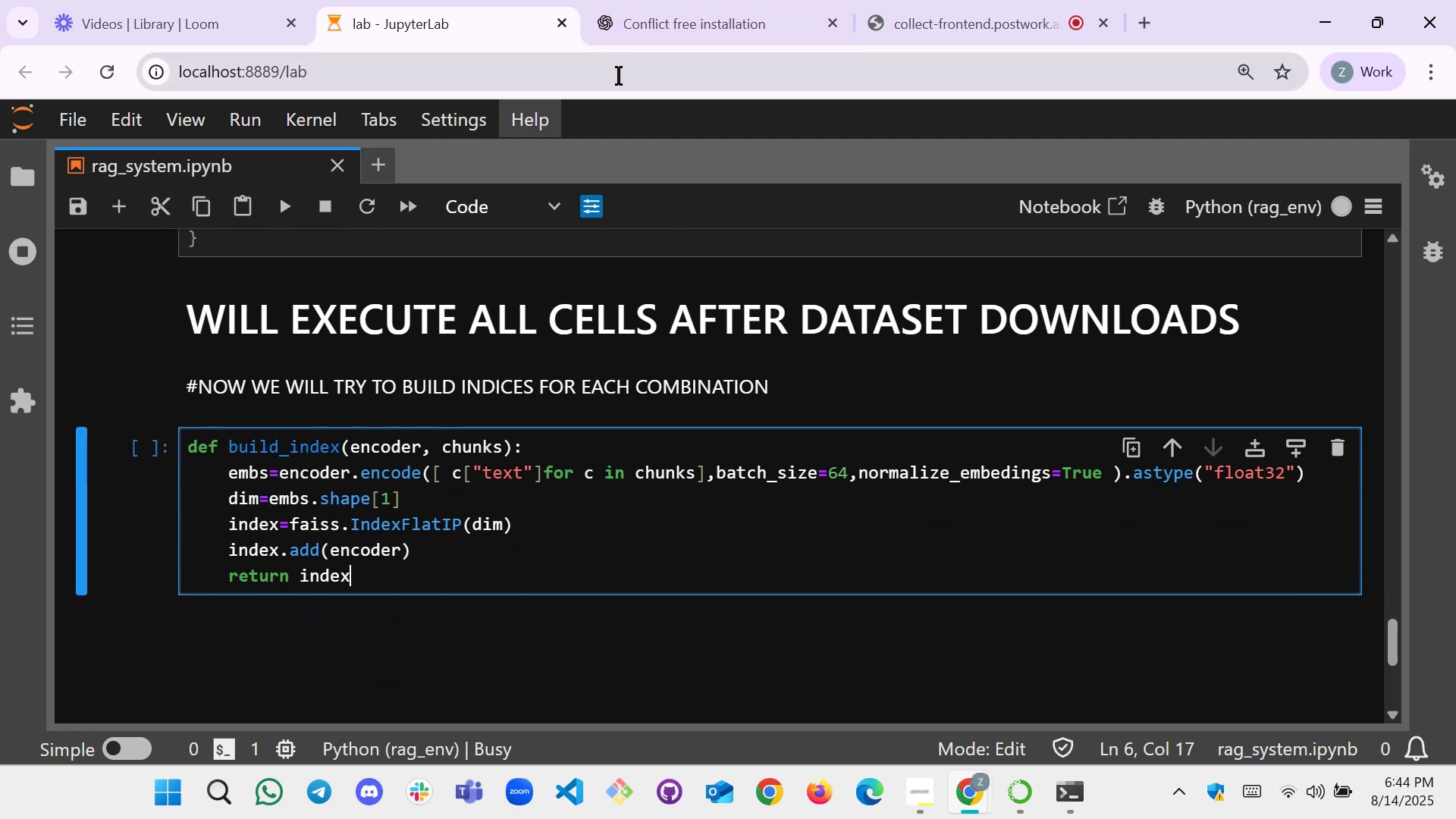 
wait(6.19)
 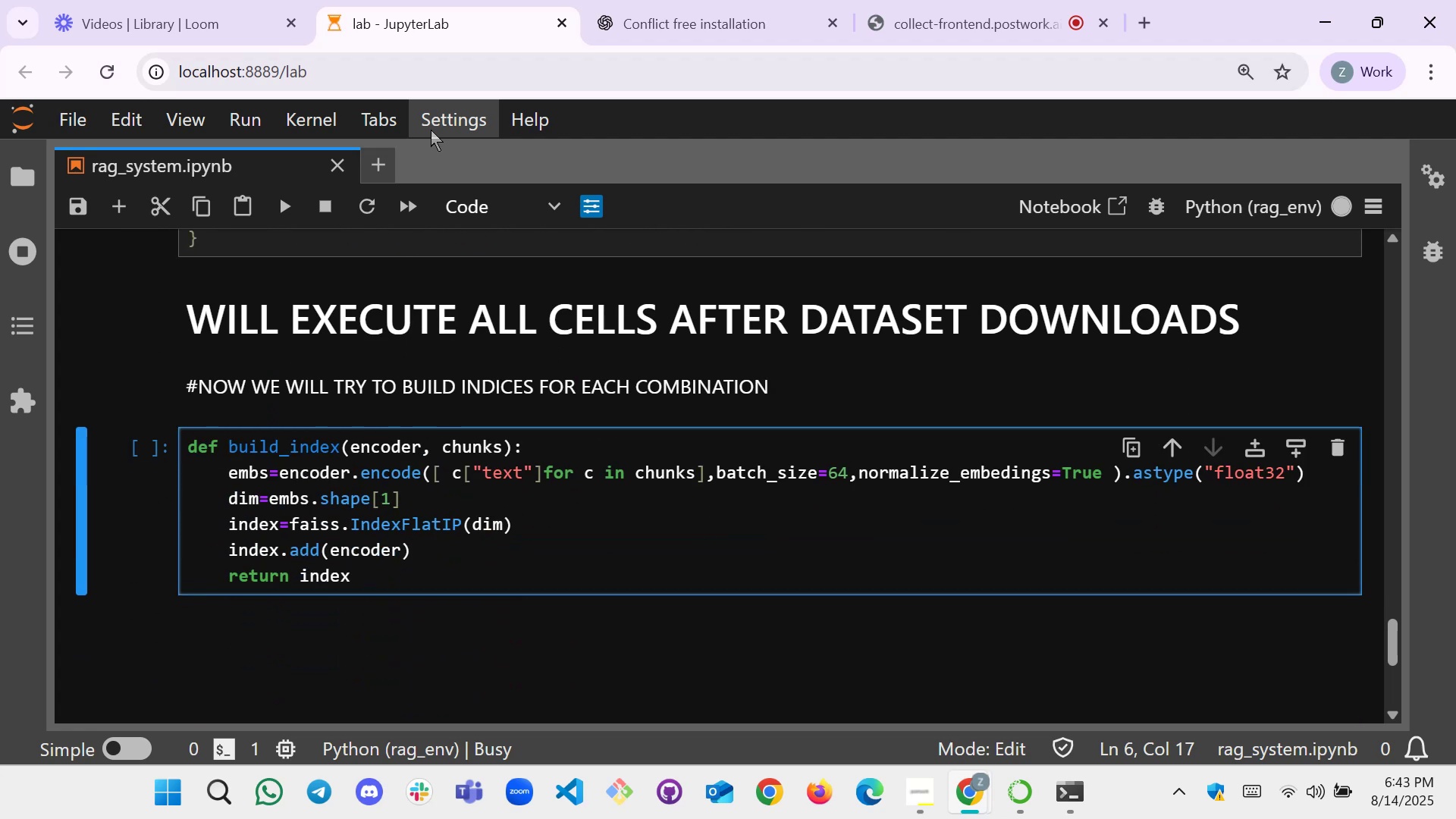 
left_click([639, 35])
 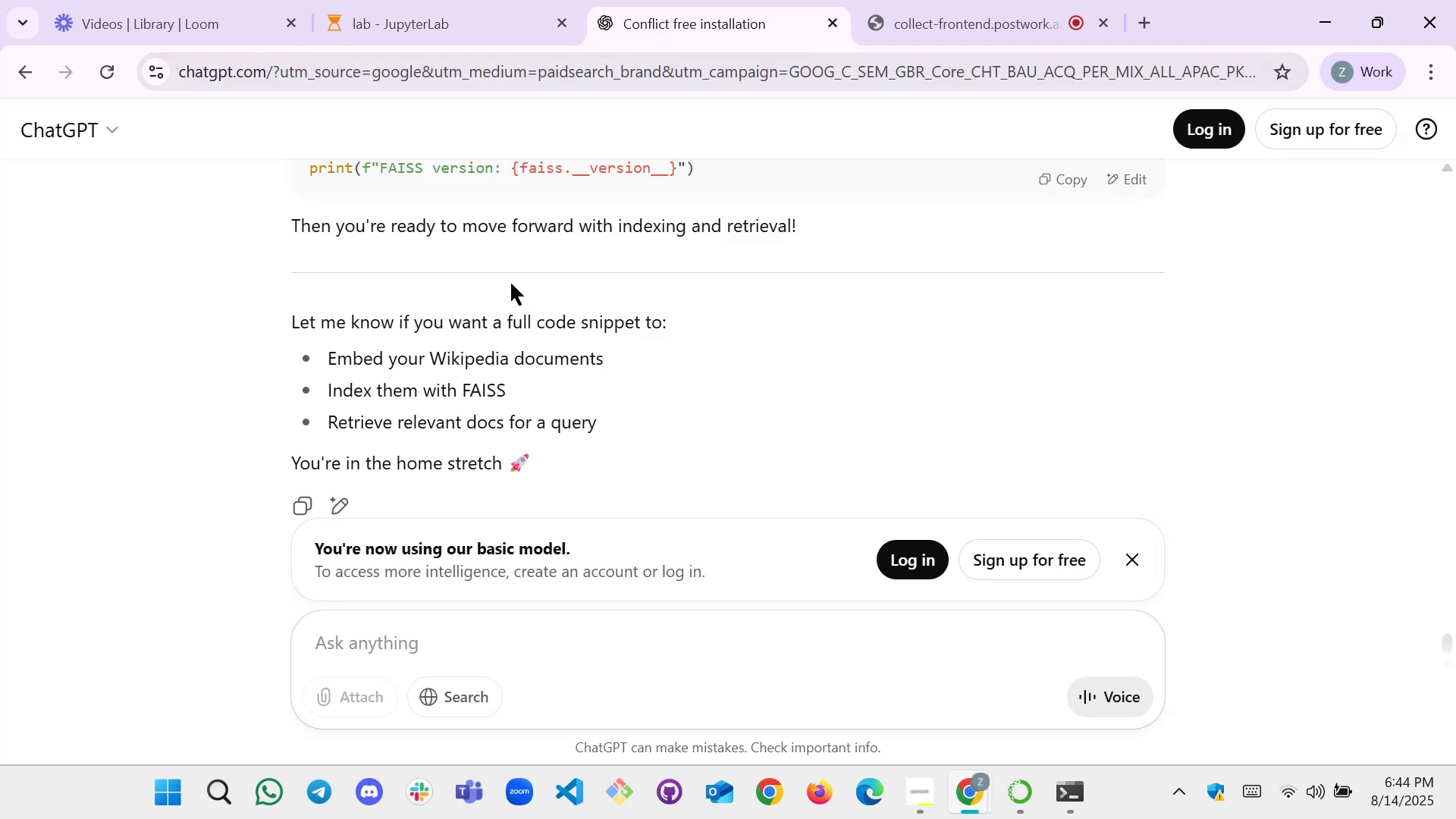 
left_click([402, 0])
 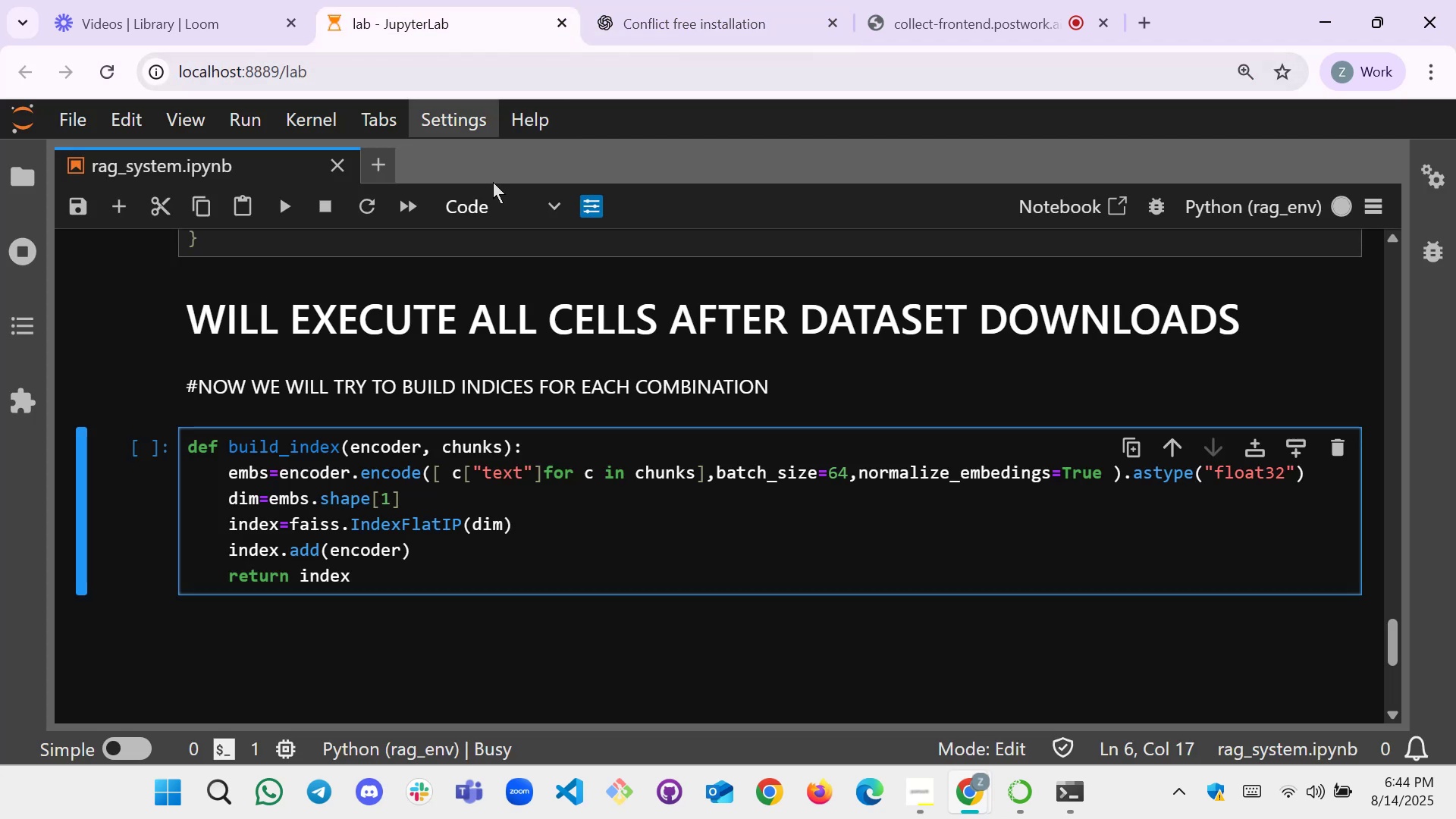 
scroll: coordinate [764, 371], scroll_direction: up, amount: 33.0
 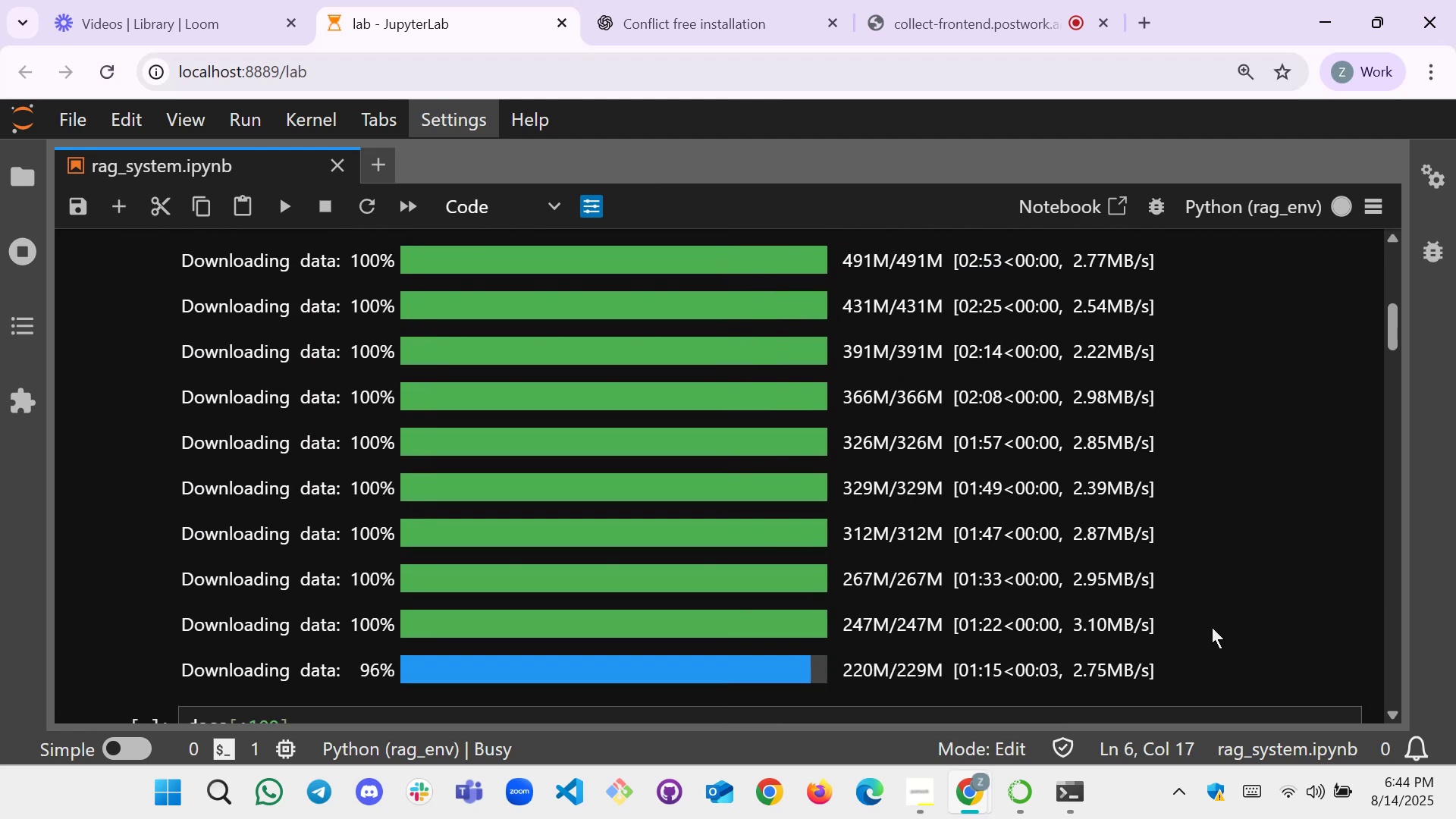 
left_click_drag(start_coordinate=[1191, 671], to_coordinate=[800, 394])
 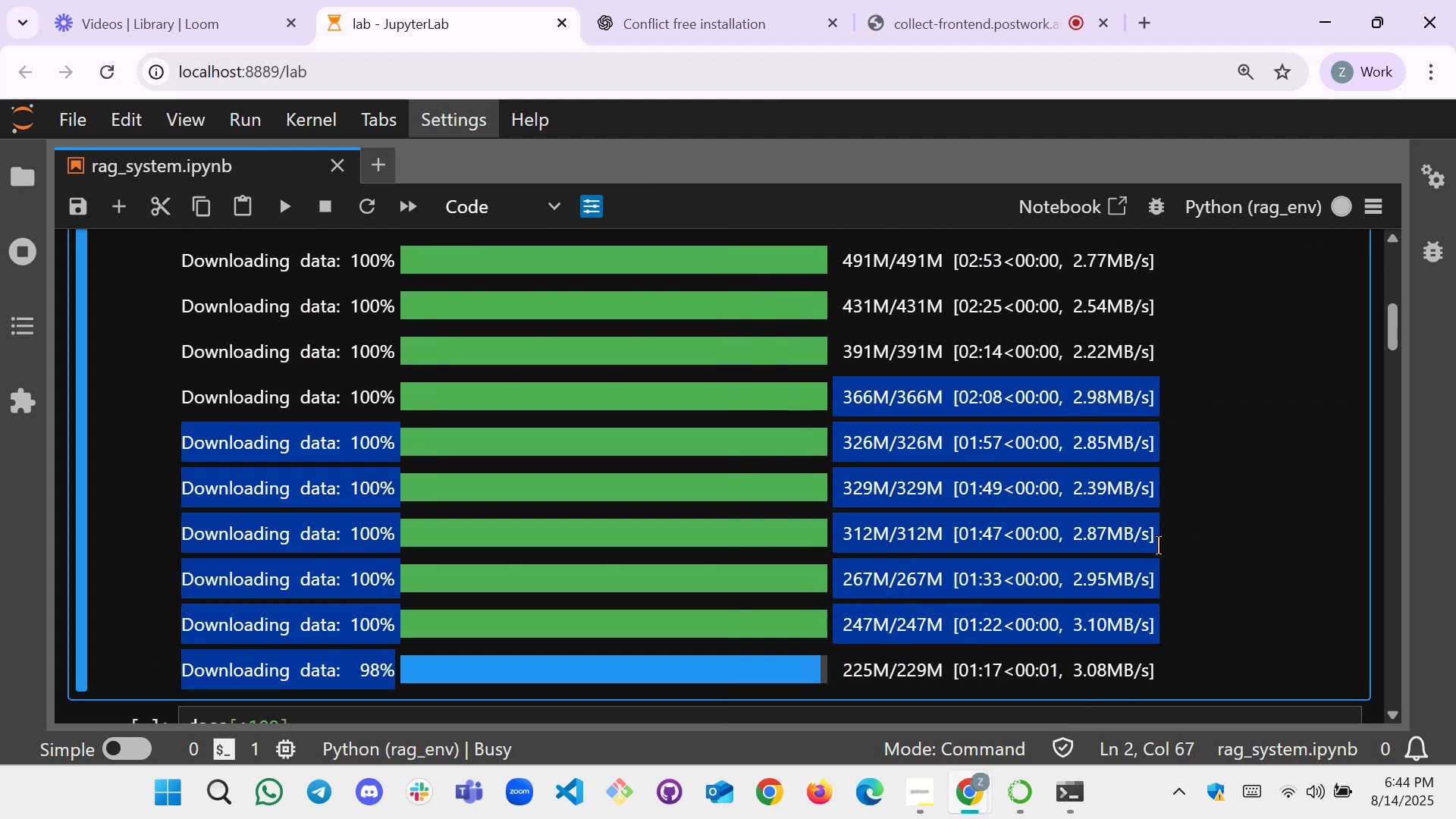 
left_click([1196, 605])
 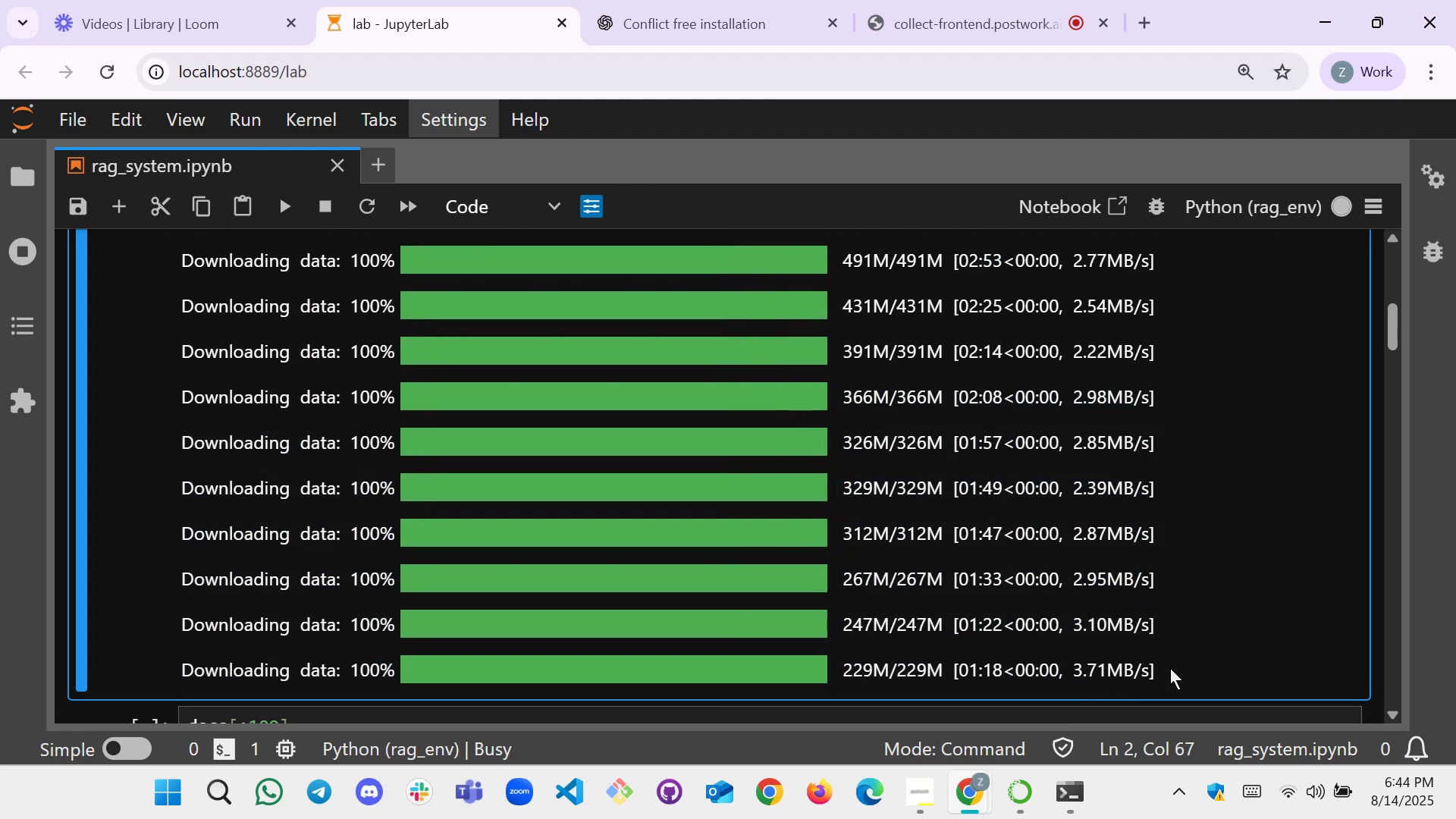 
scroll: coordinate [1146, 620], scroll_direction: down, amount: 1.0
 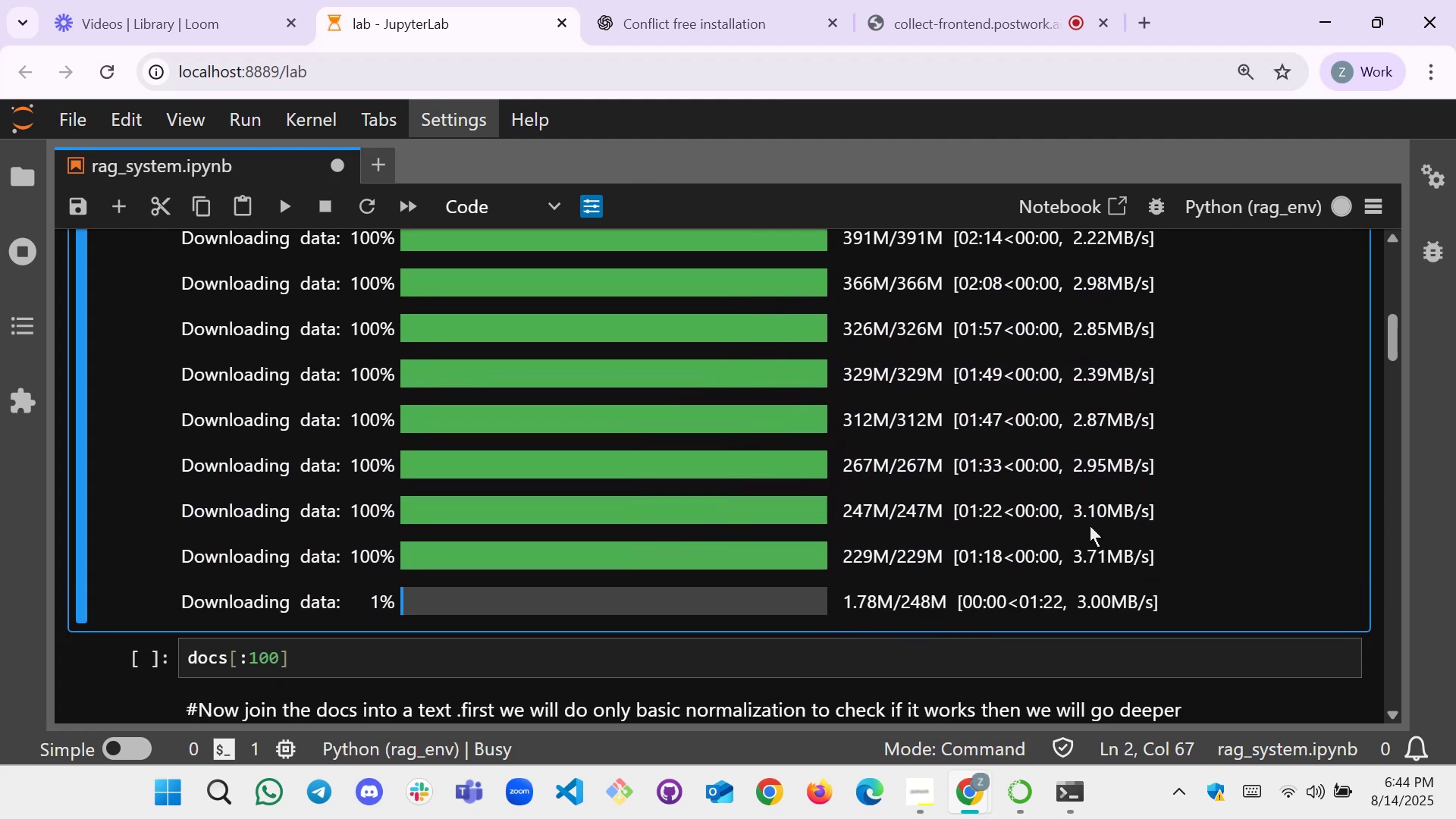 
left_click_drag(start_coordinate=[1178, 587], to_coordinate=[447, 408])
 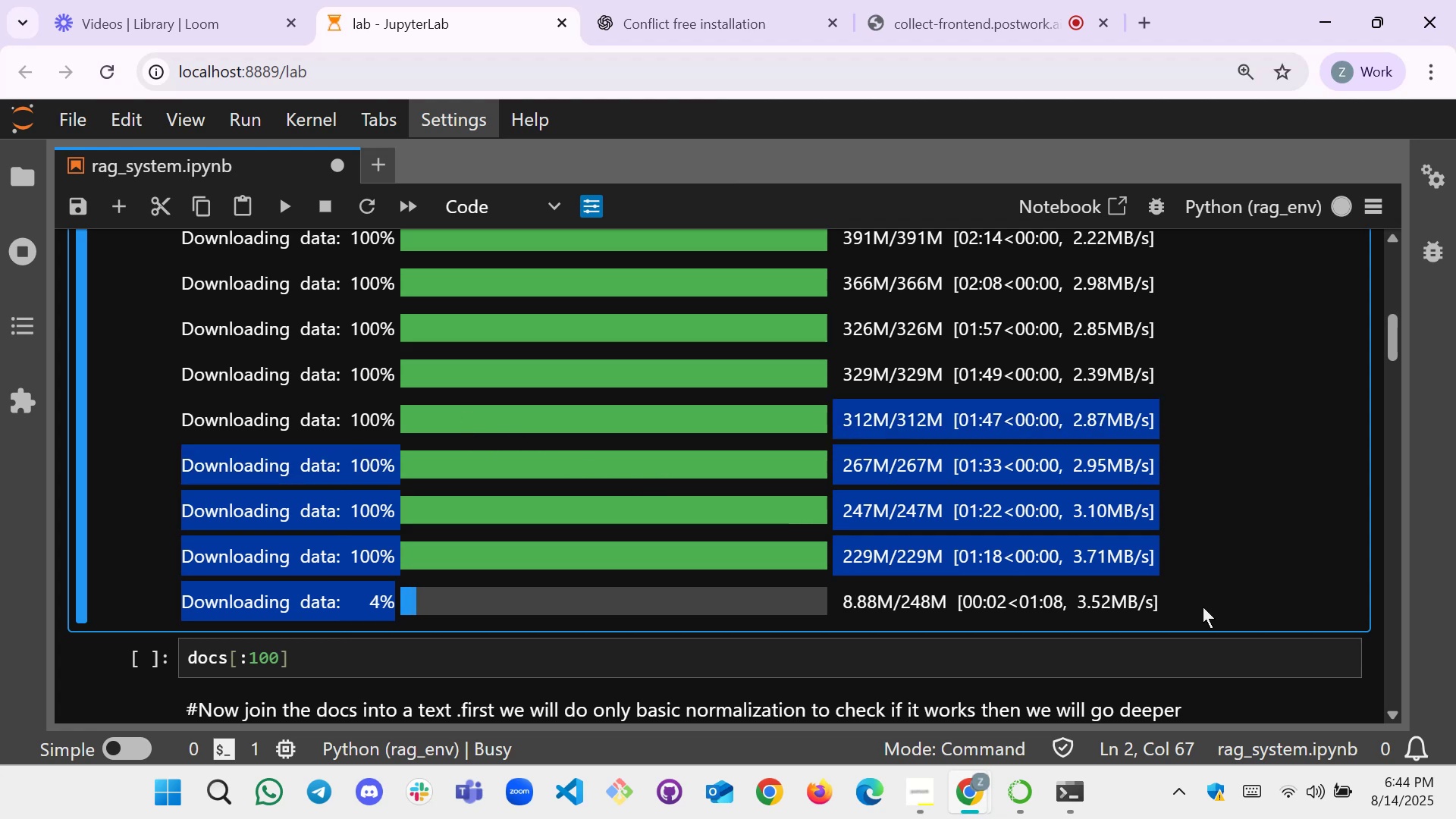 
left_click([1204, 607])
 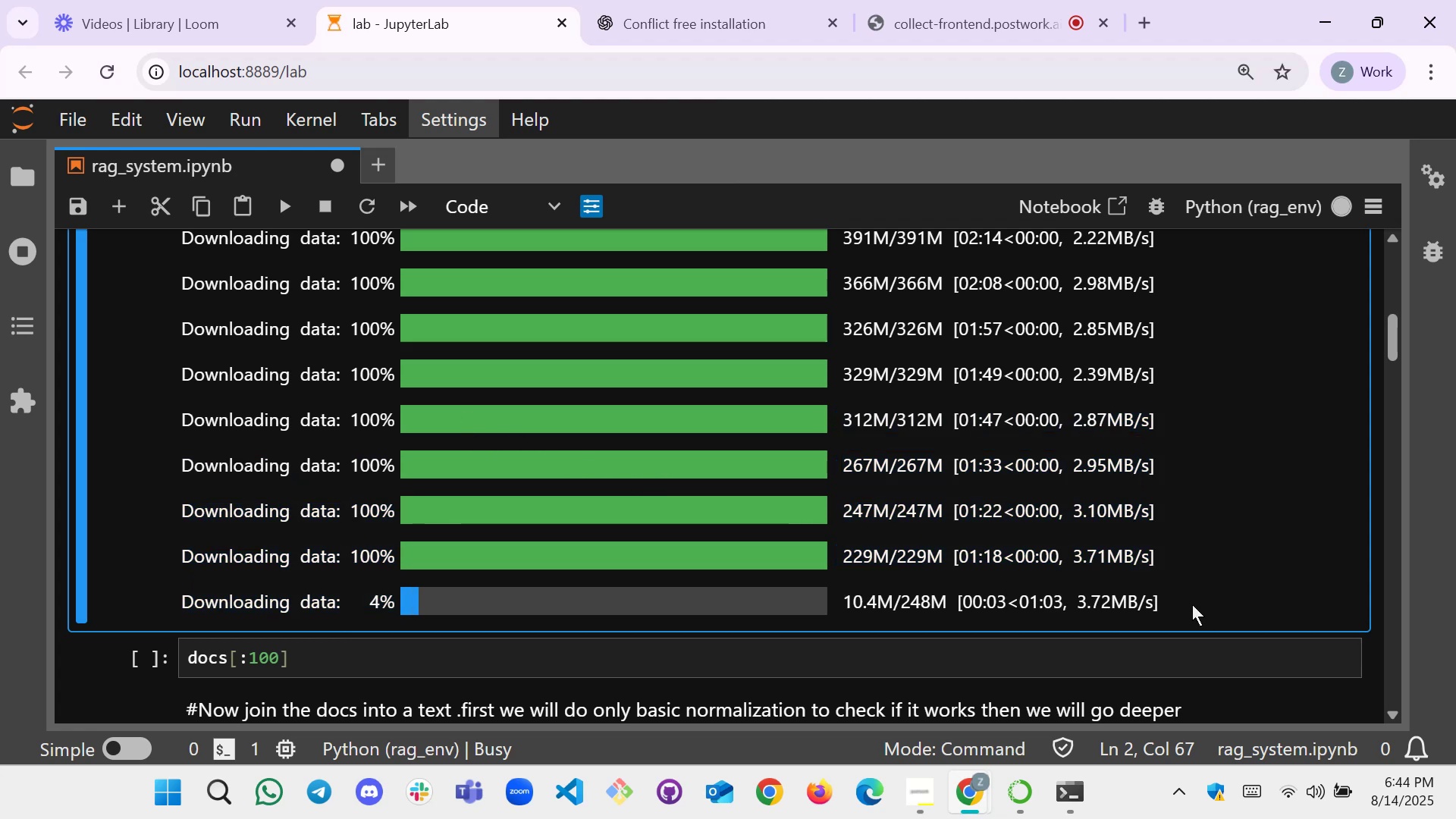 
left_click_drag(start_coordinate=[1186, 604], to_coordinate=[927, 553])
 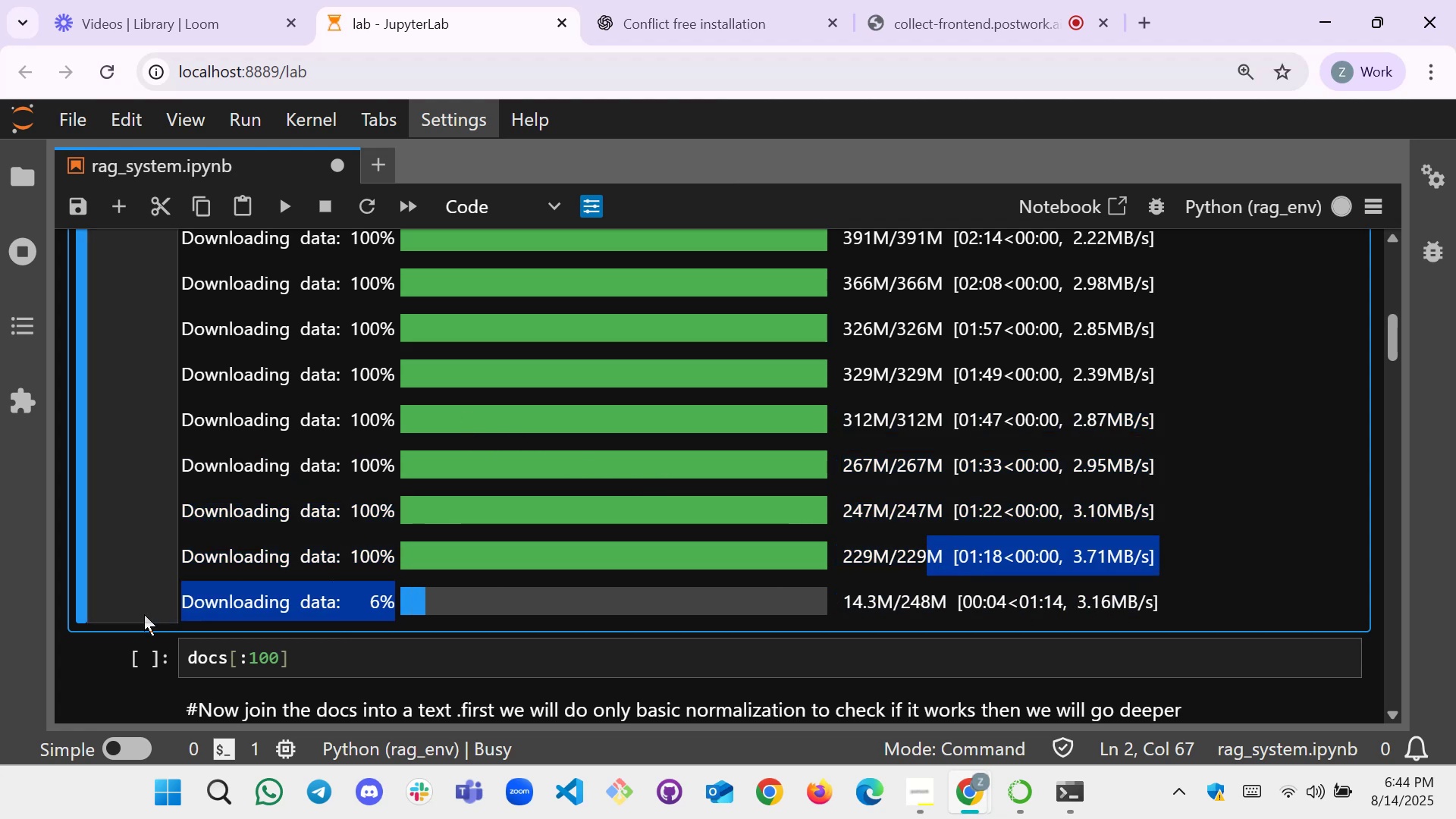 
left_click([144, 608])
 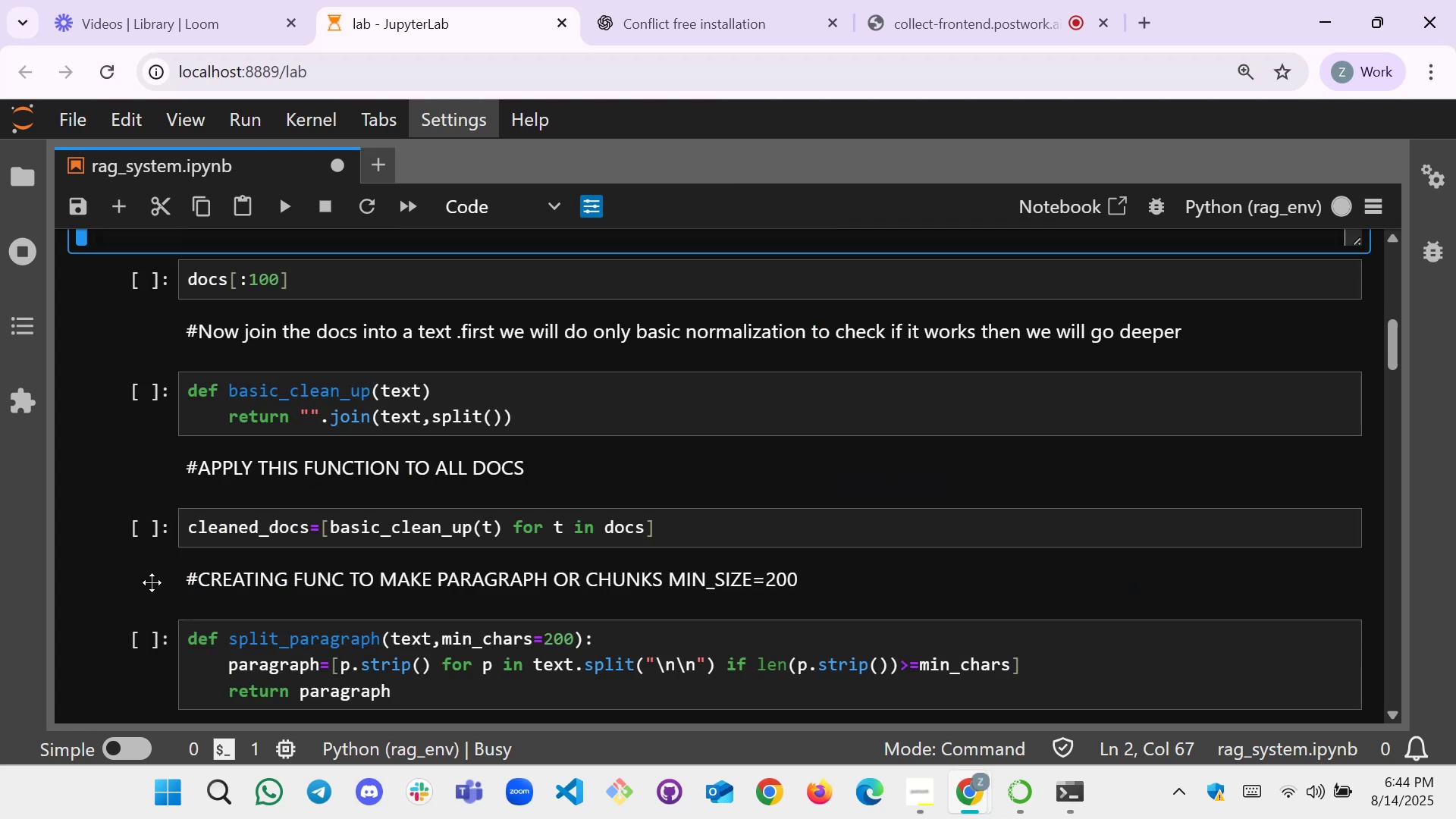 
scroll: coordinate [152, 582], scroll_direction: up, amount: 2.0
 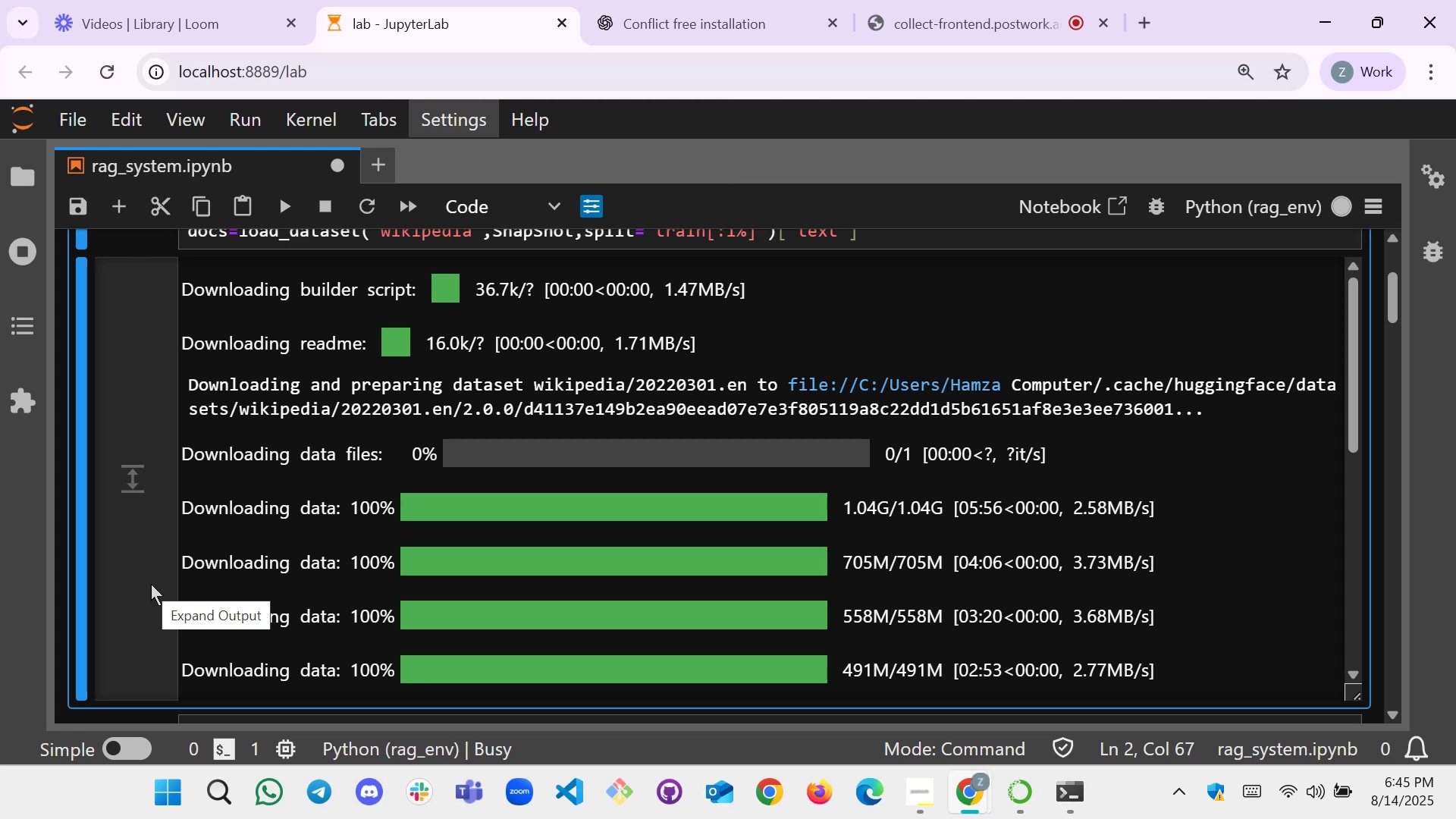 
wait(67.58)
 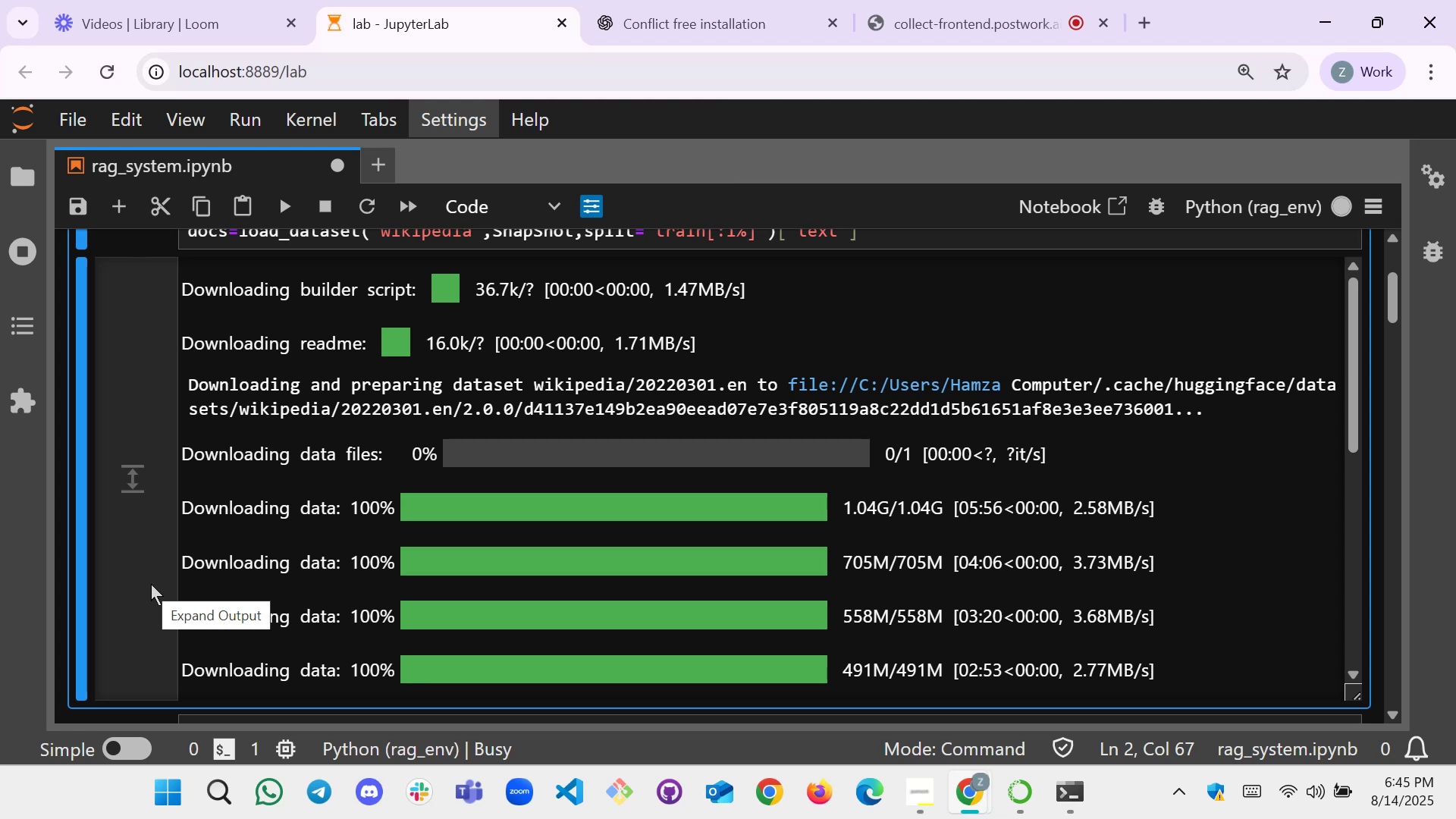 
scroll: coordinate [651, 413], scroll_direction: down, amount: 9.0
 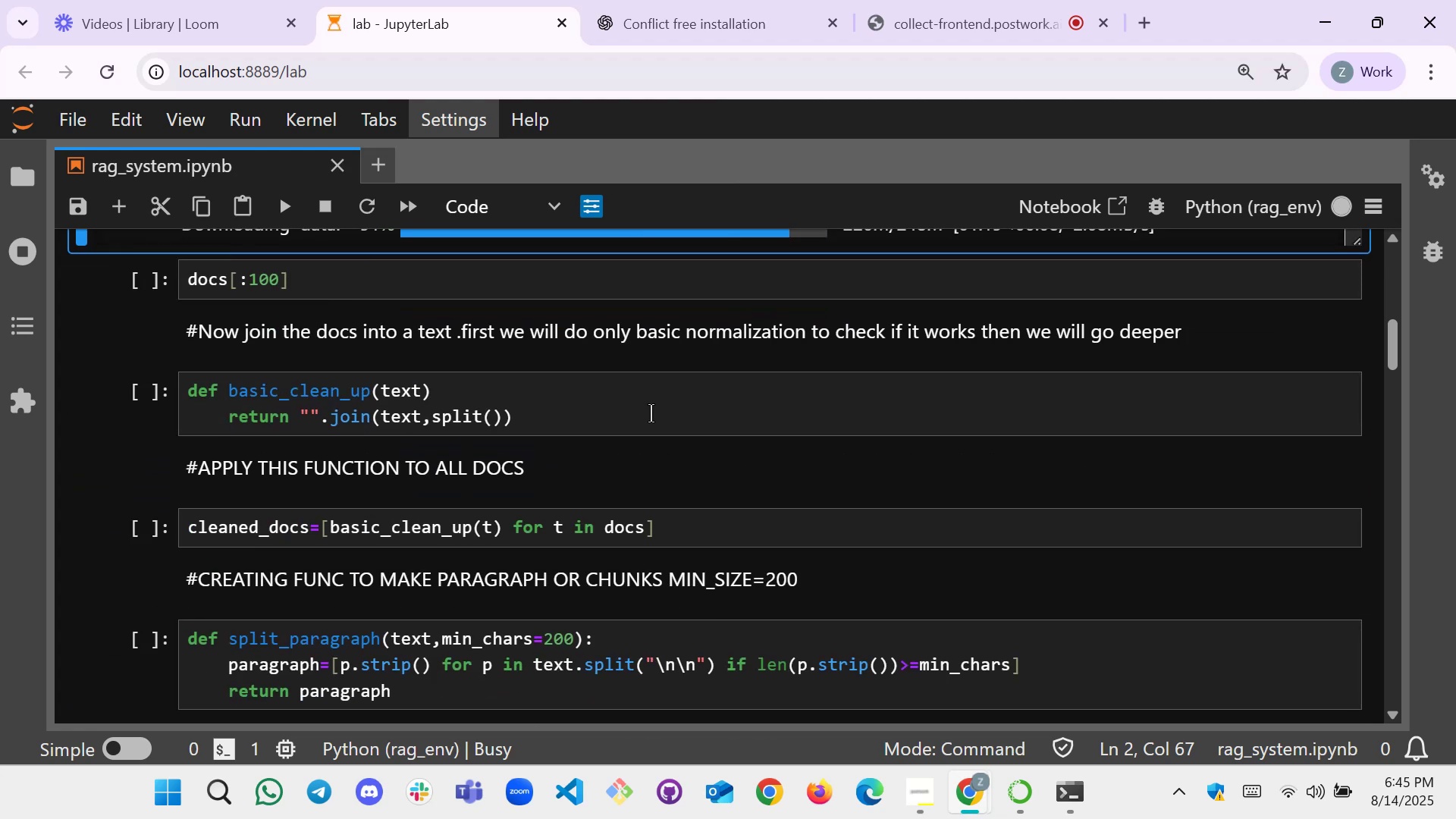 
scroll: coordinate [651, 413], scroll_direction: up, amount: 2.0
 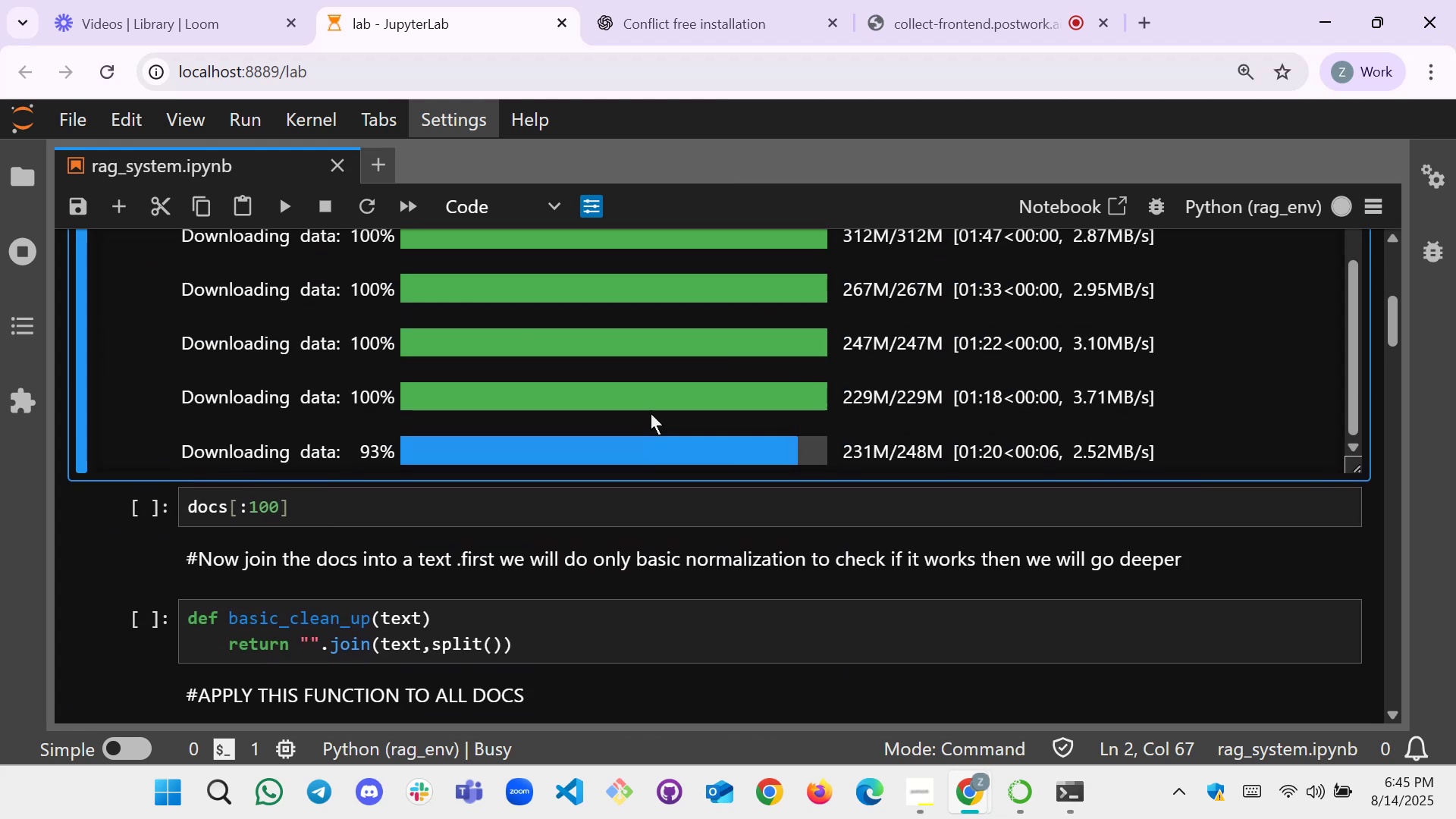 
scroll: coordinate [642, 422], scroll_direction: down, amount: 8.0
 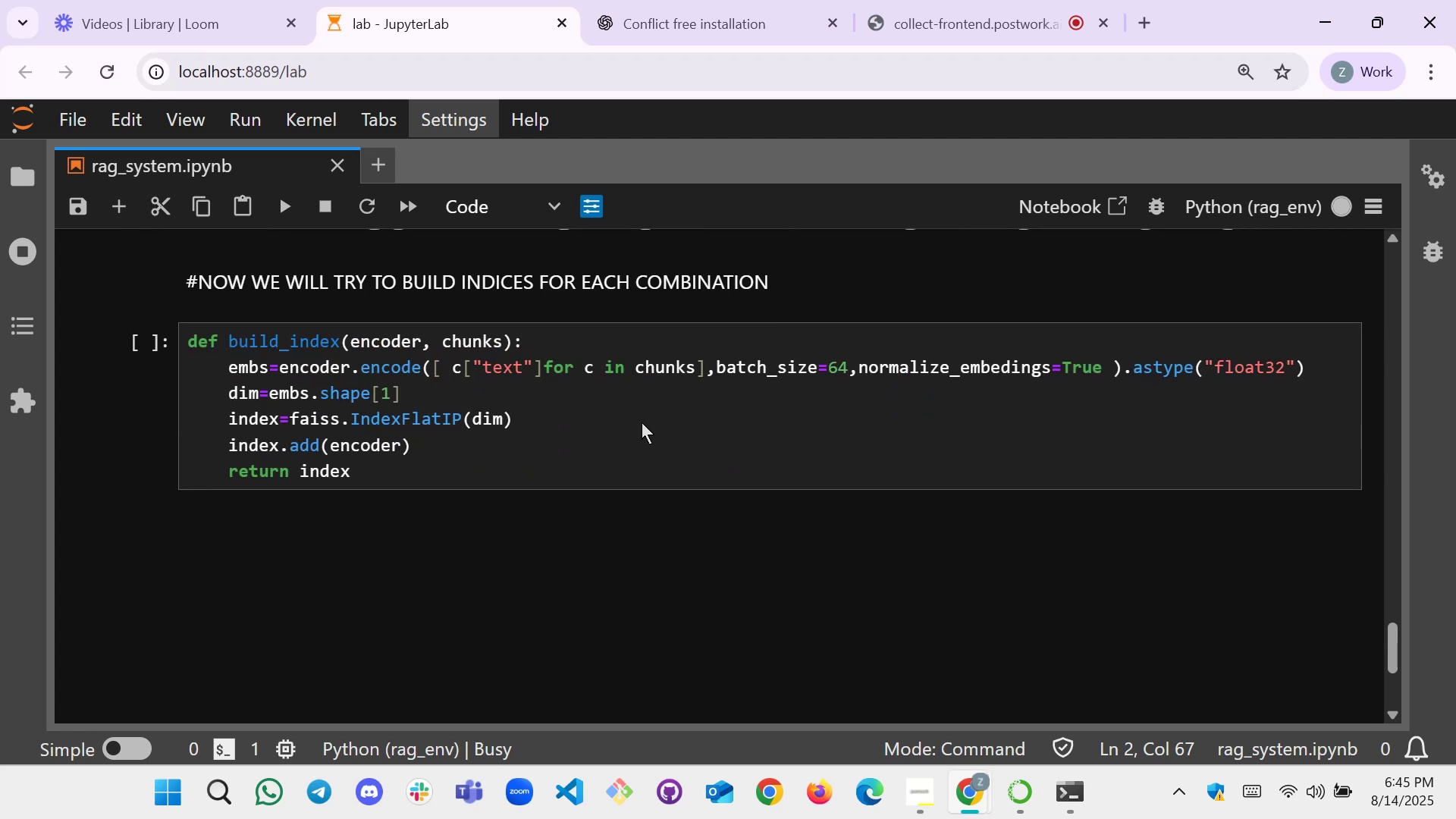 
scroll: coordinate [761, 436], scroll_direction: up, amount: 7.0
 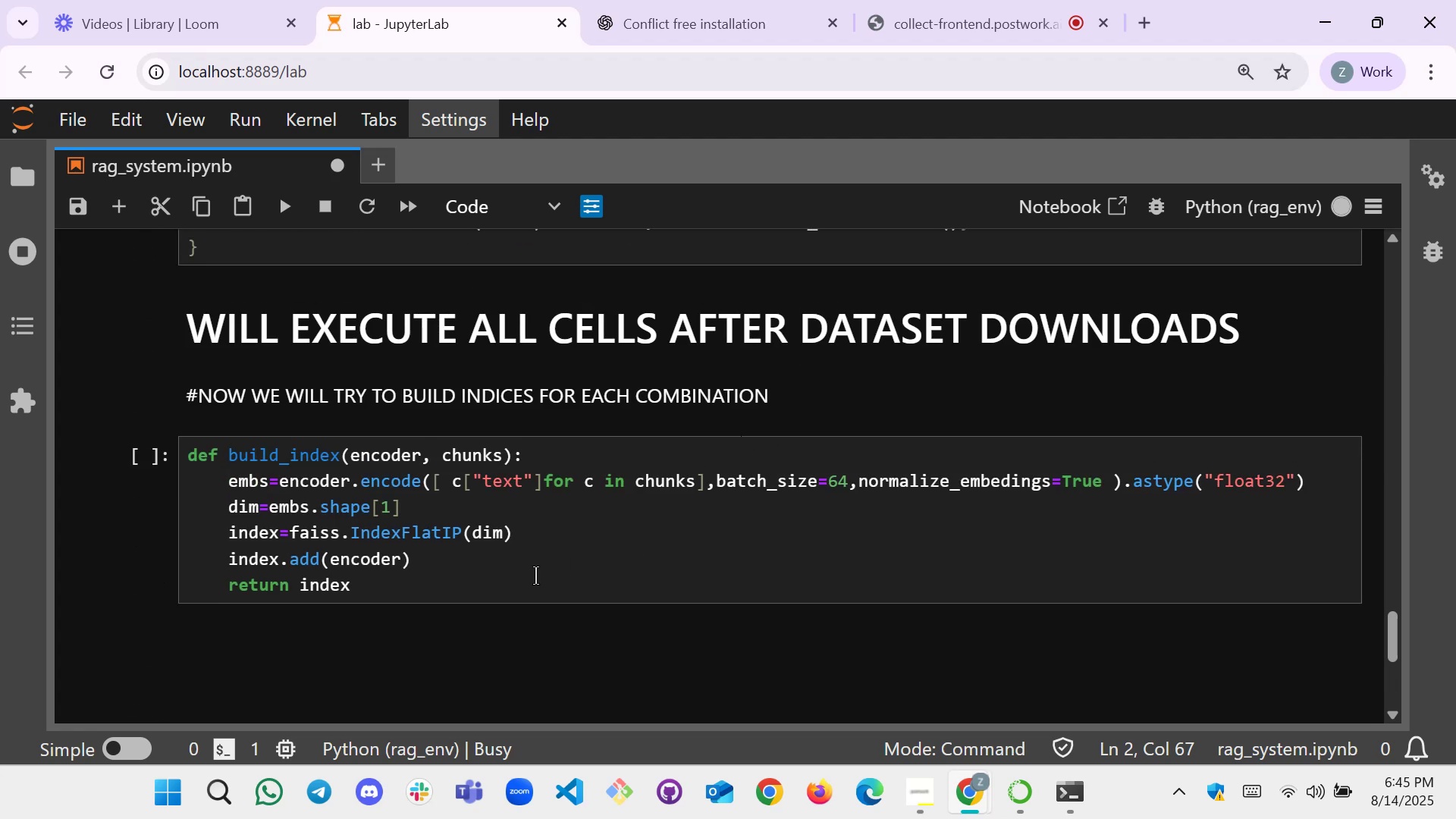 
left_click([478, 582])
 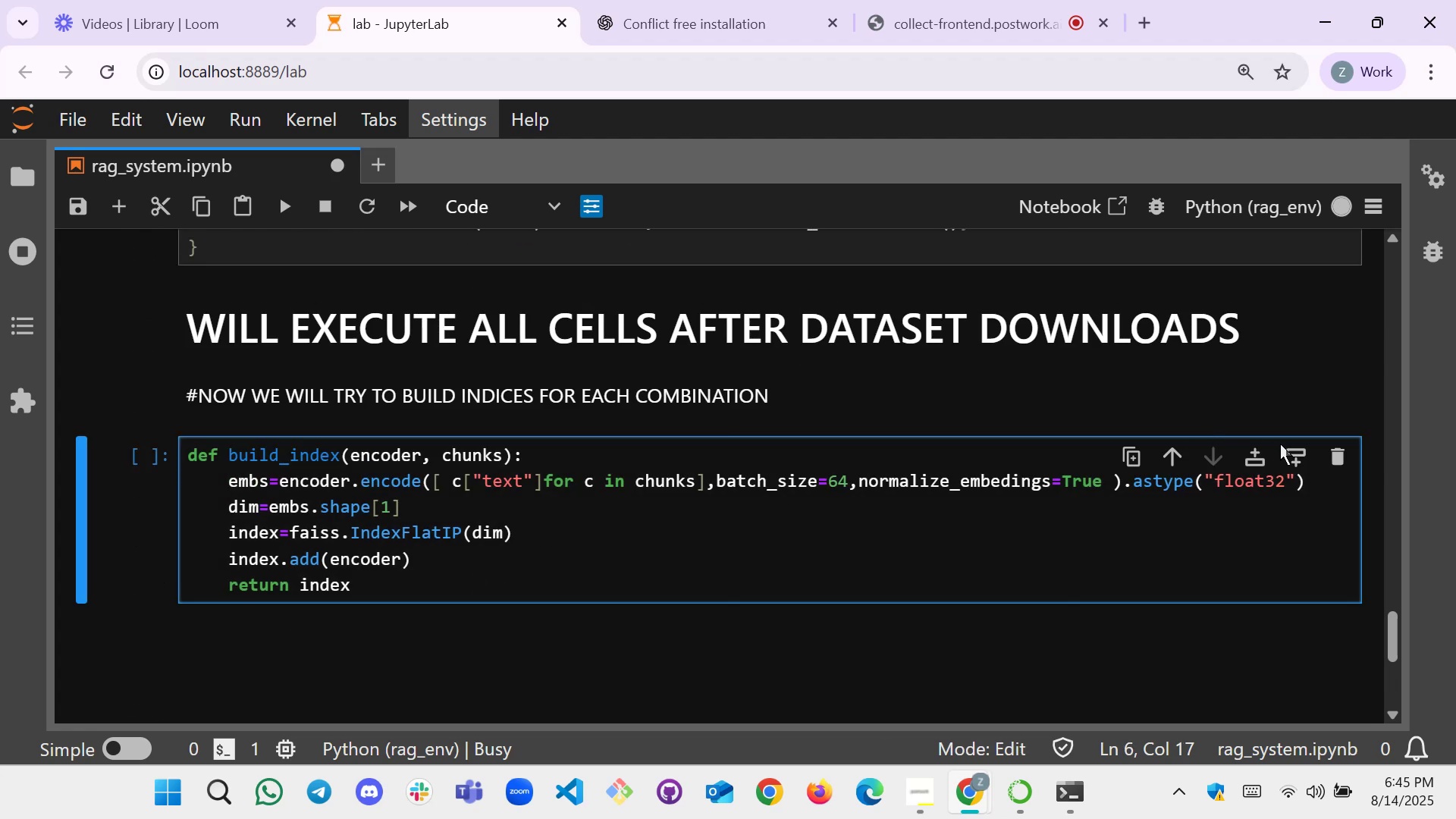 
left_click([1285, 450])
 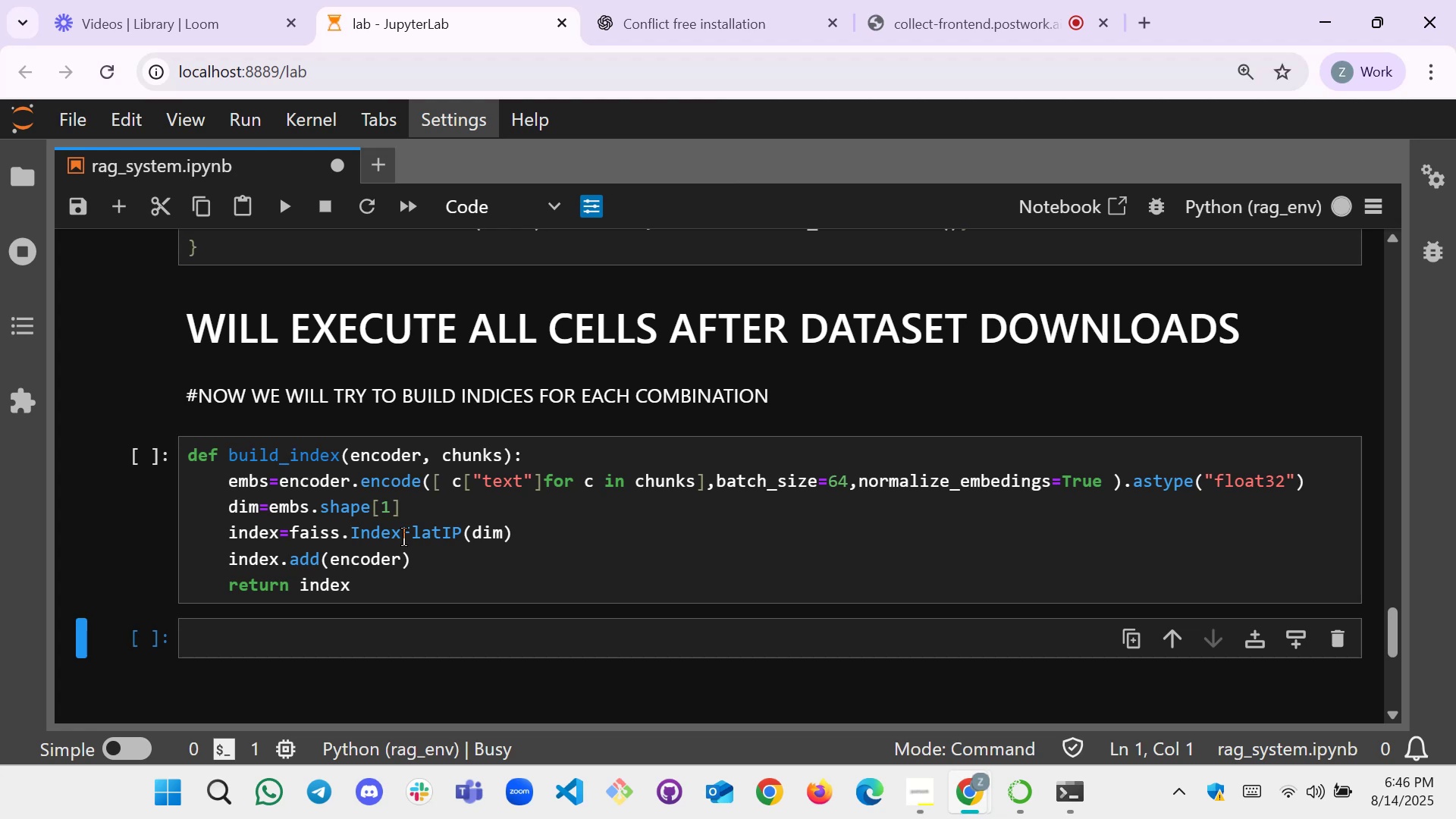 
wait(53.46)
 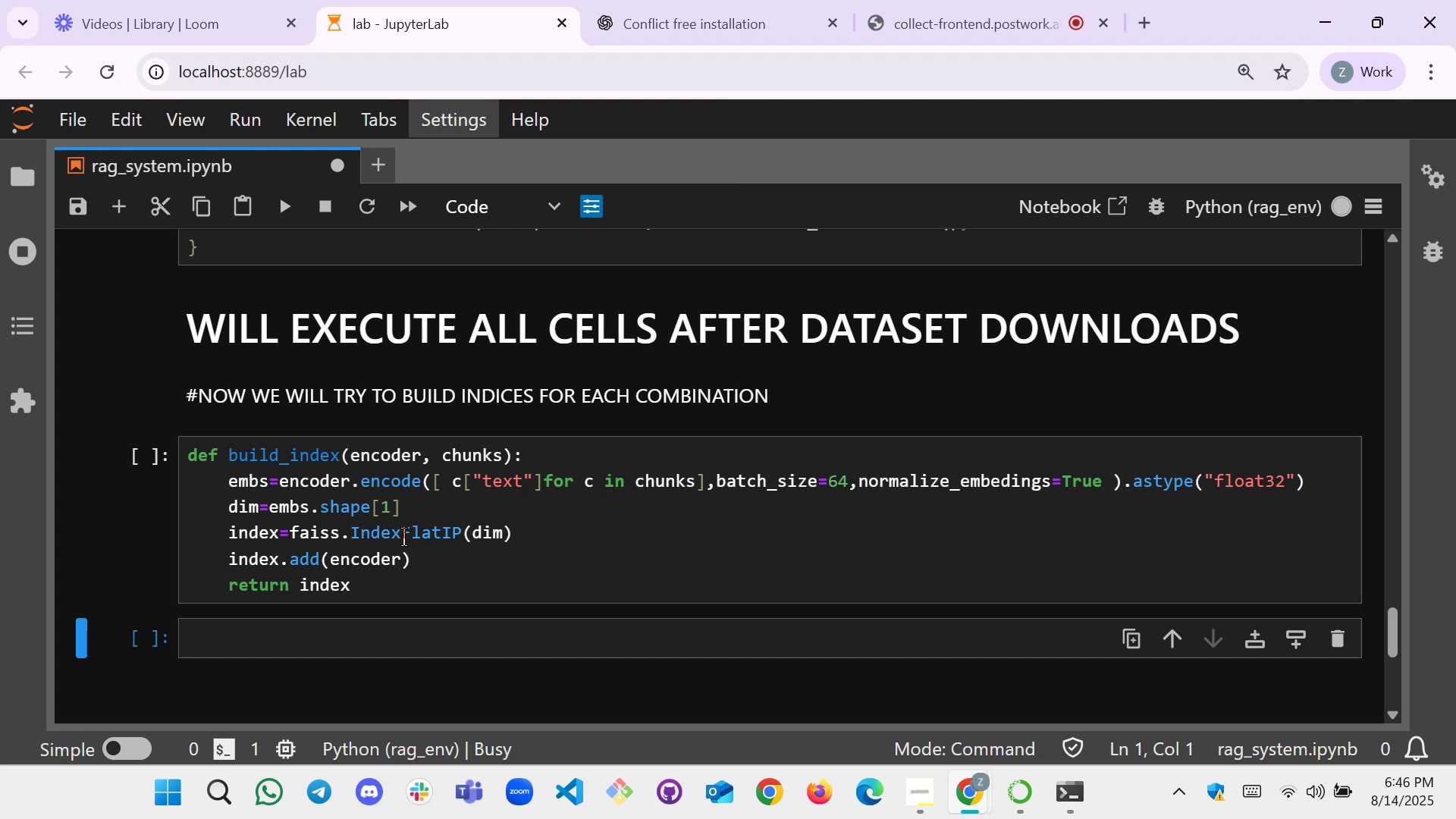 
scroll: coordinate [515, 497], scroll_direction: down, amount: 1.0
 